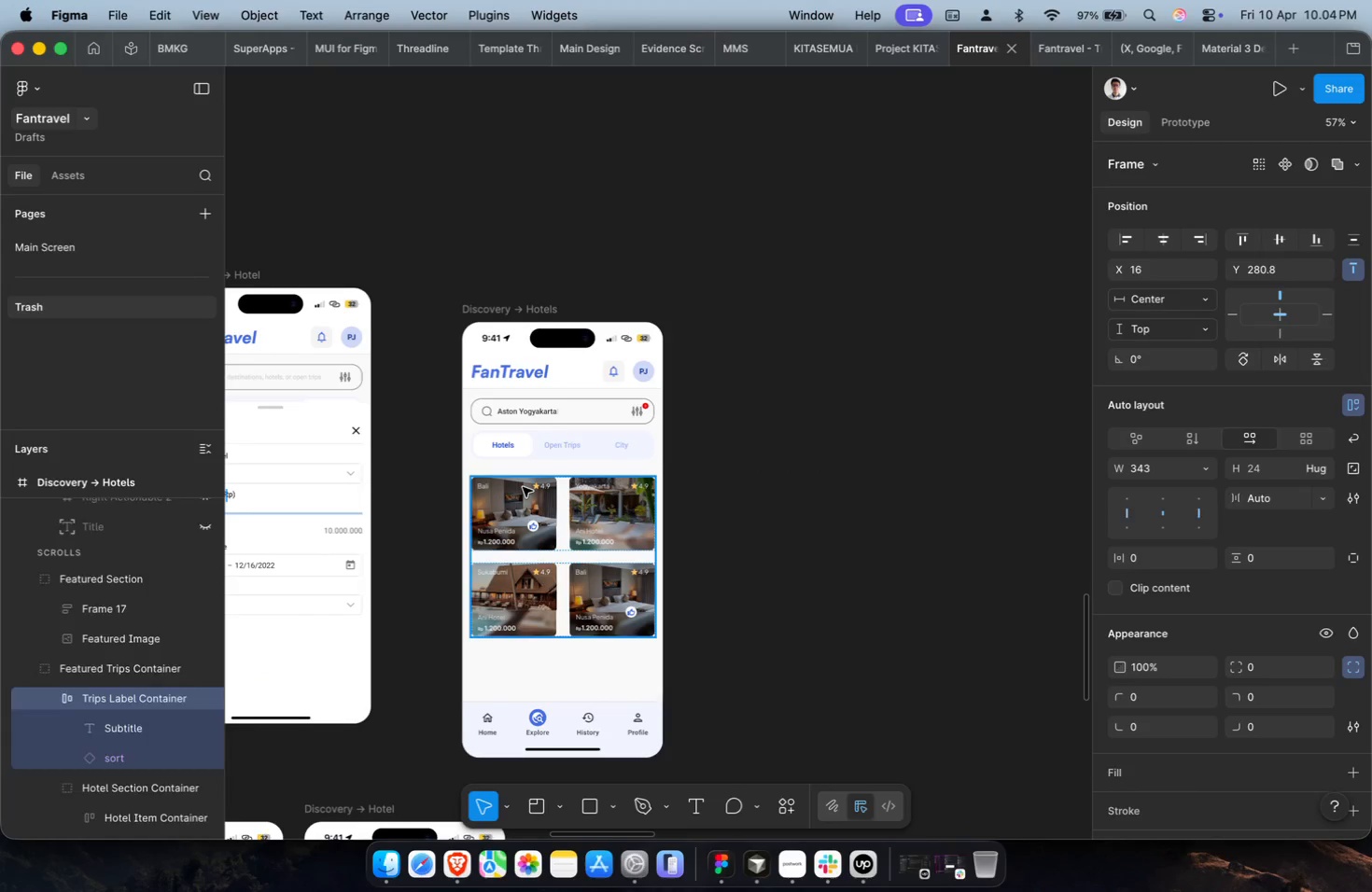 
key(Meta+CommandLeft)
 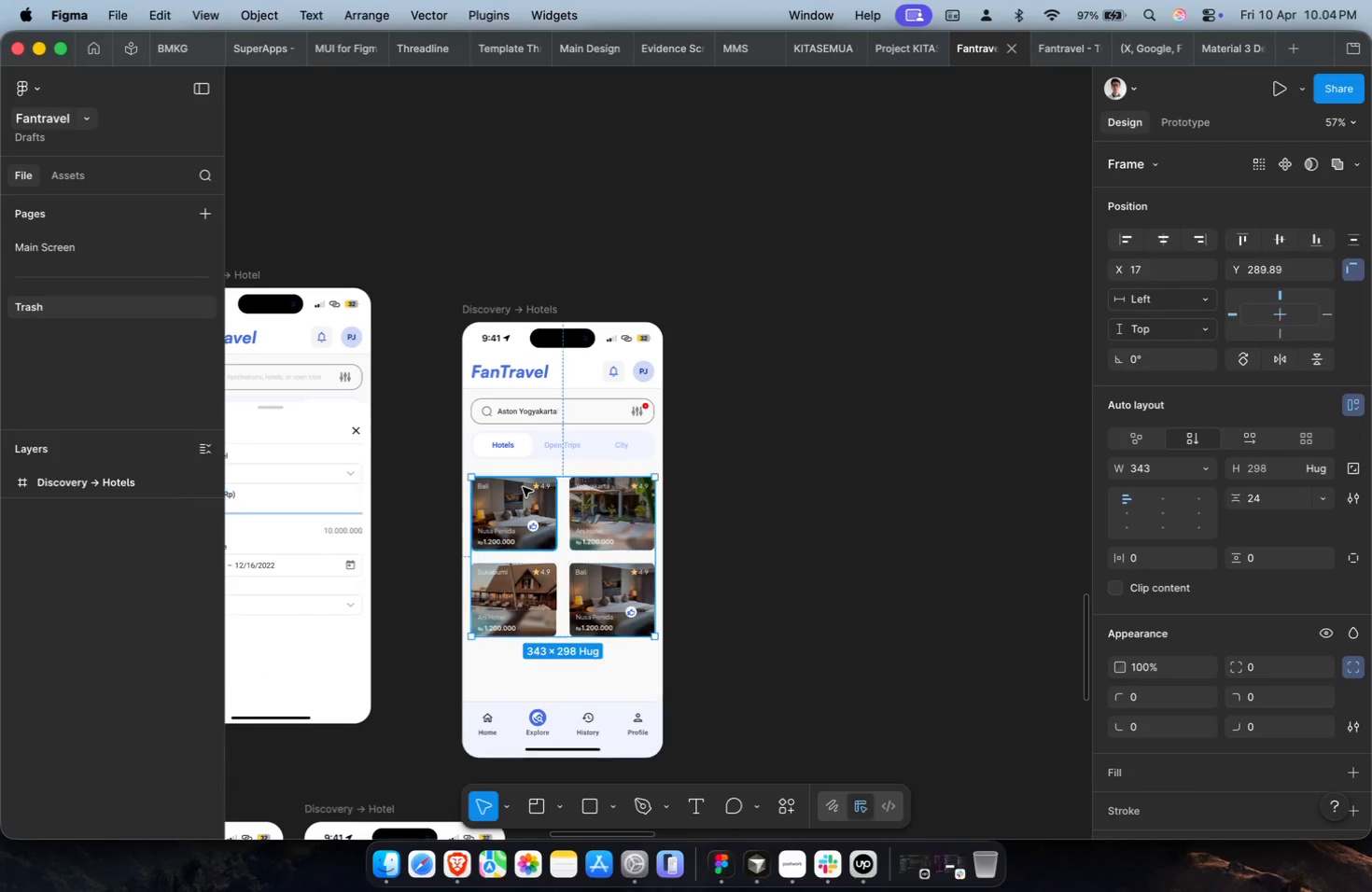 
key(Meta+V)
 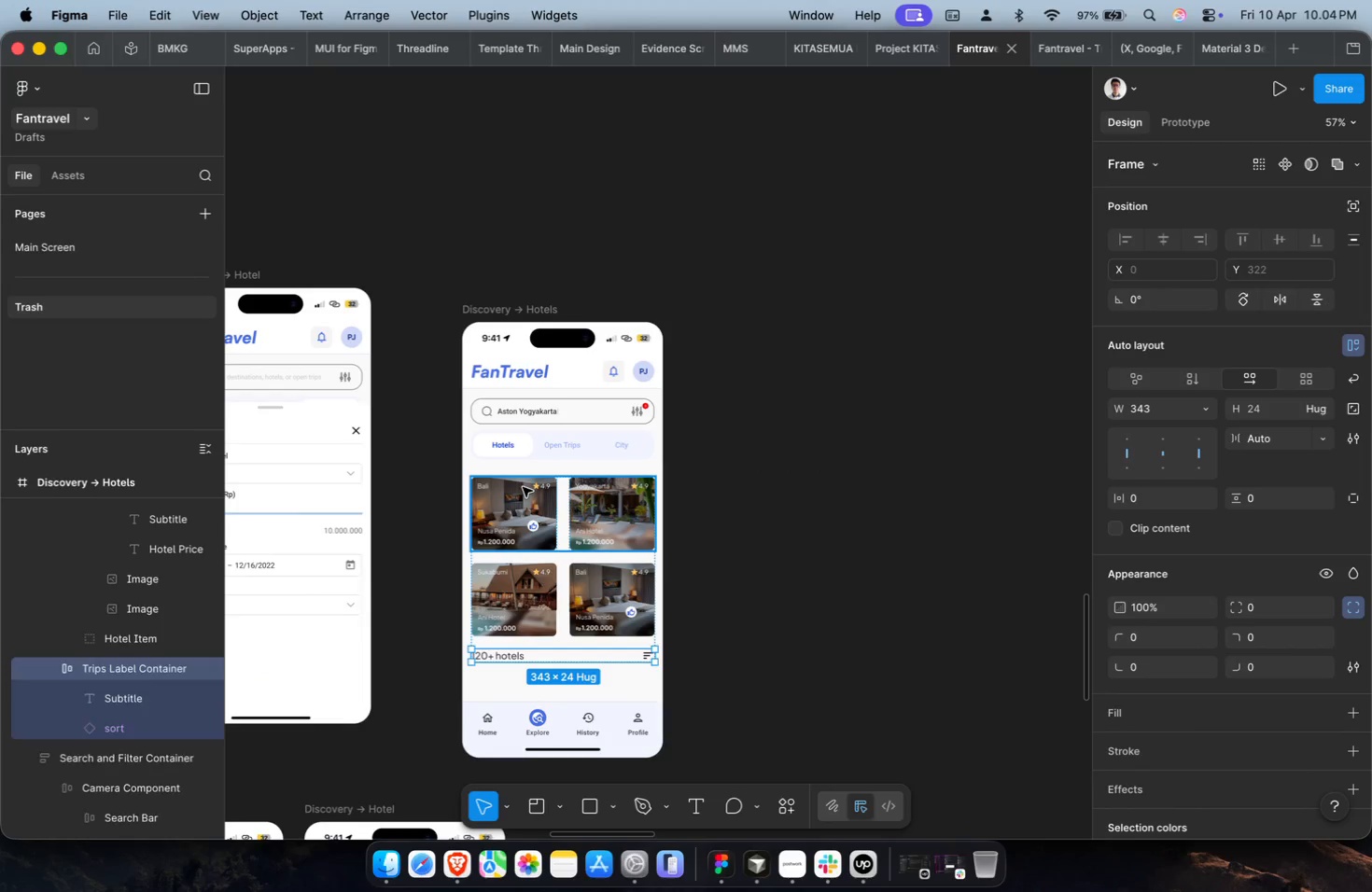 
key(ArrowUp)
 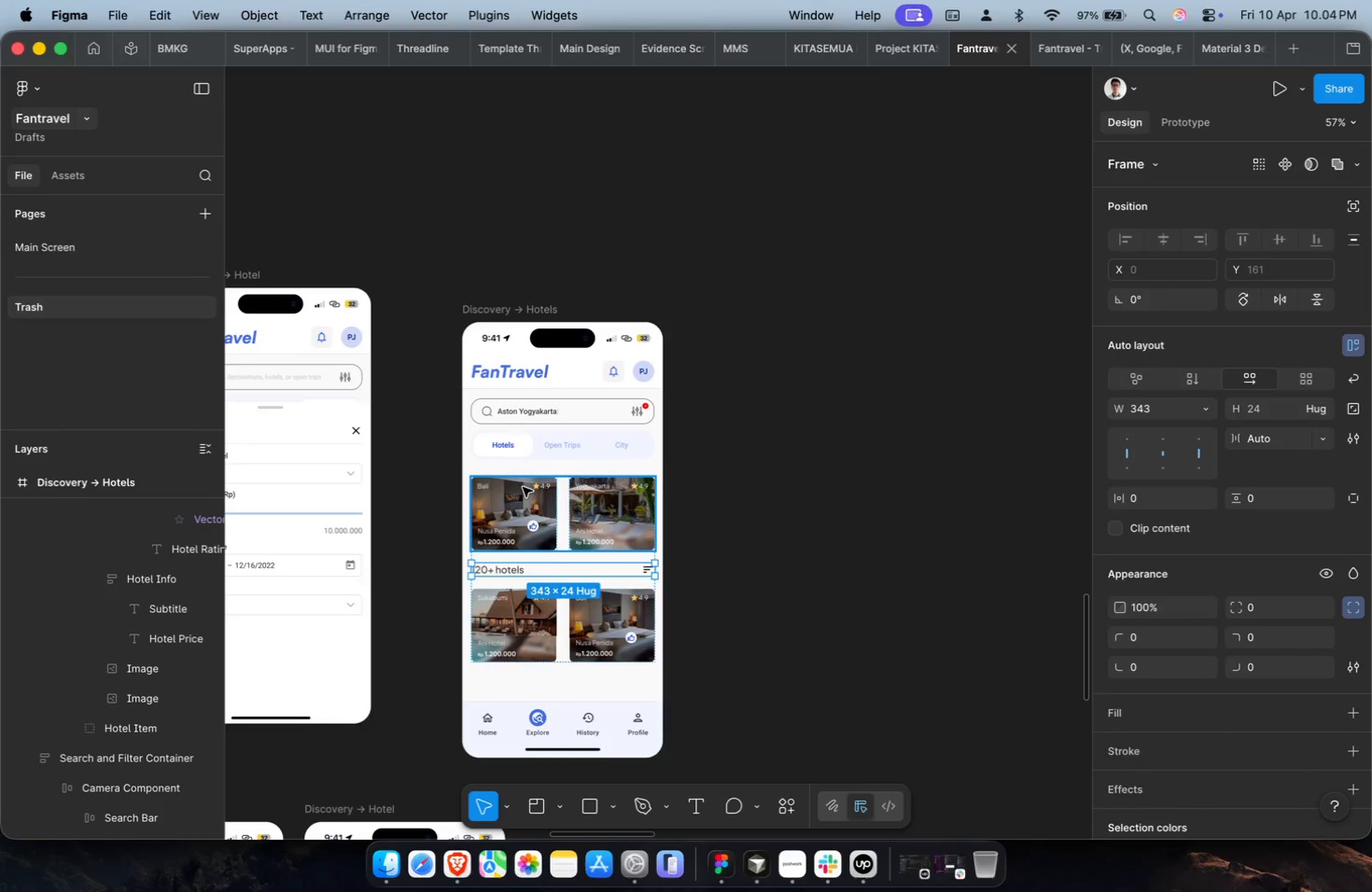 
key(ArrowUp)
 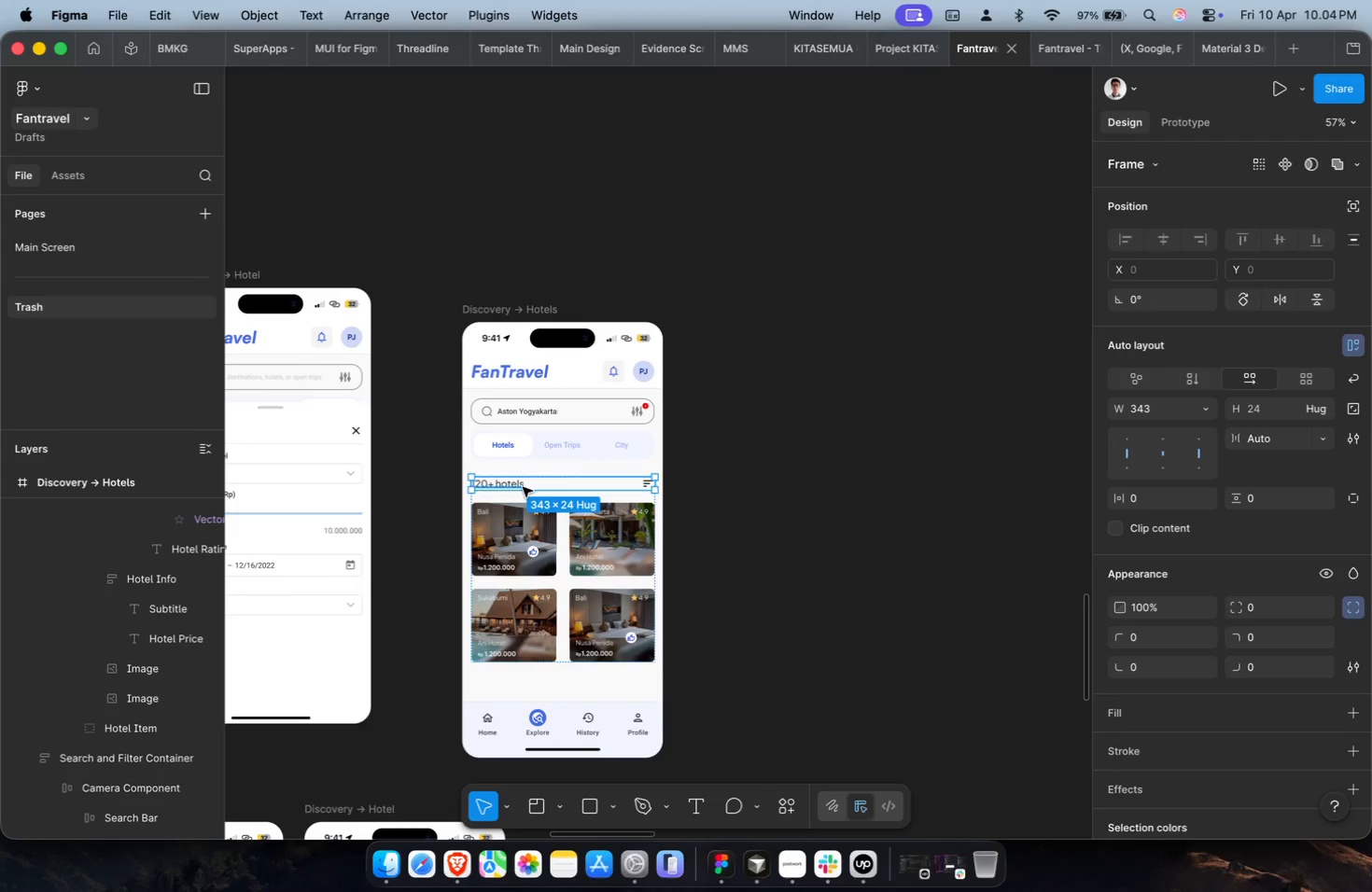 
hold_key(key=CommandLeft, duration=1.05)
left_click([523, 487])
 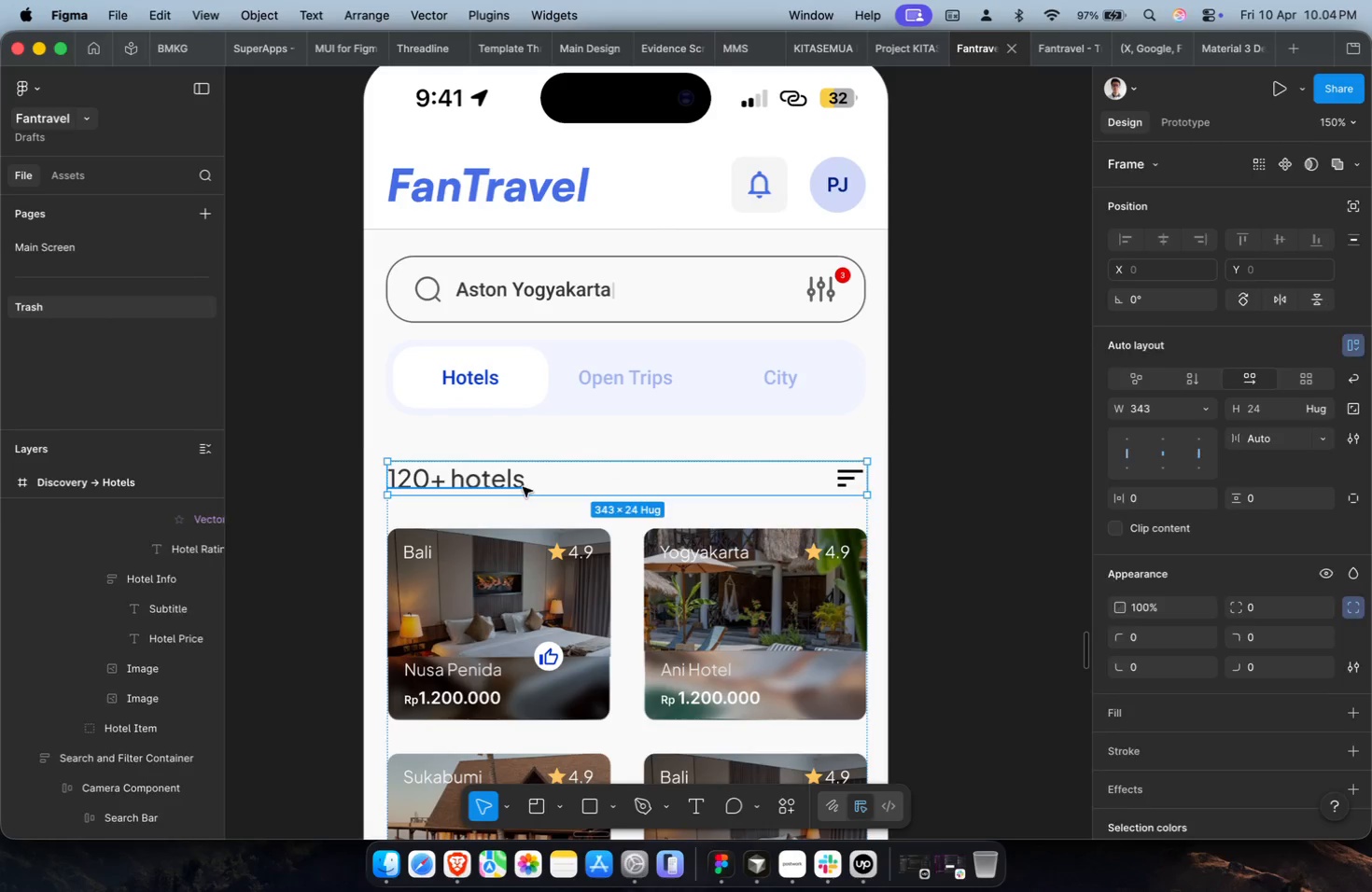 
scroll: coordinate [523, 487], scroll_direction: up, amount: 13.0
 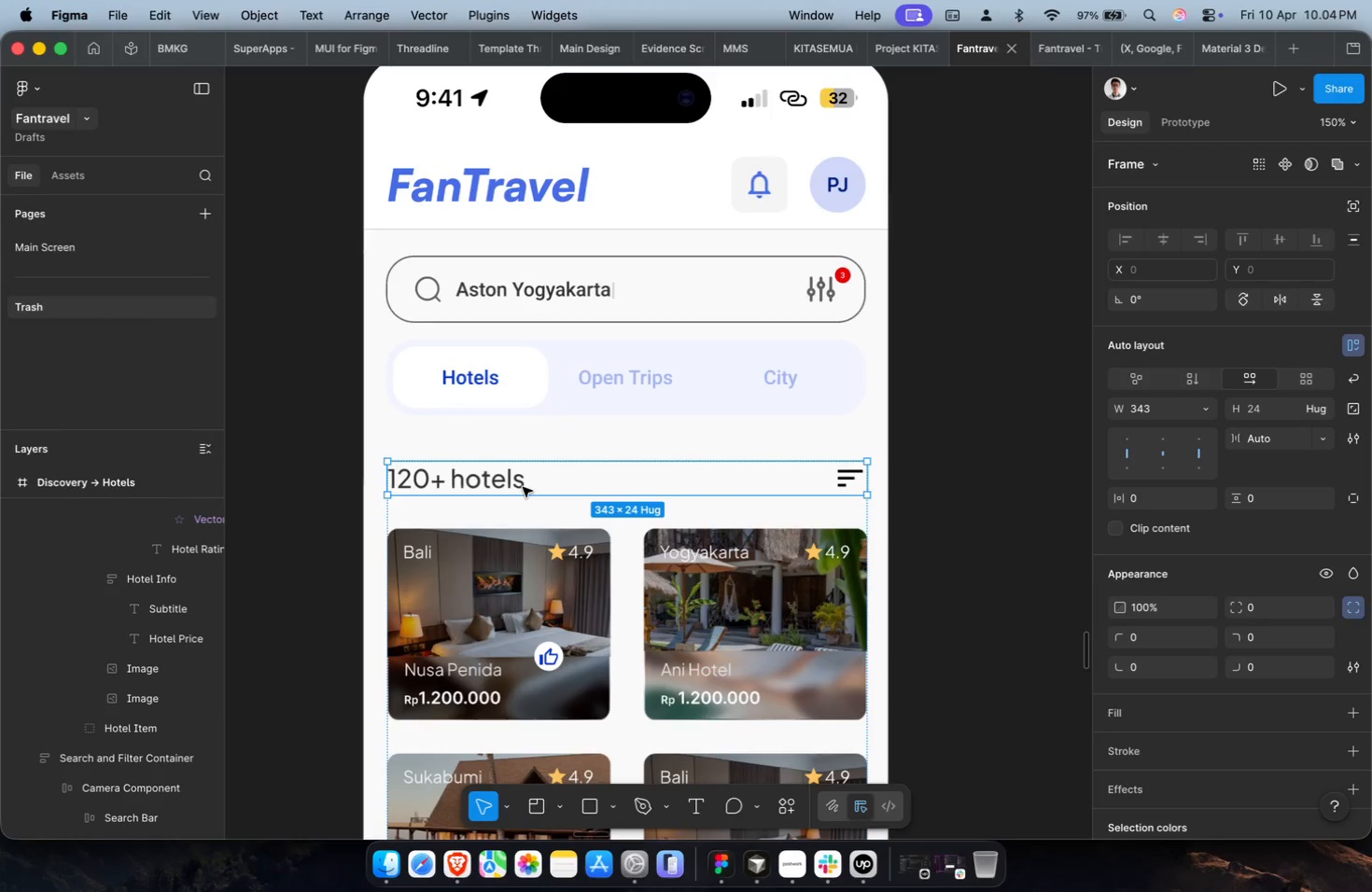 
double_click([523, 487])
 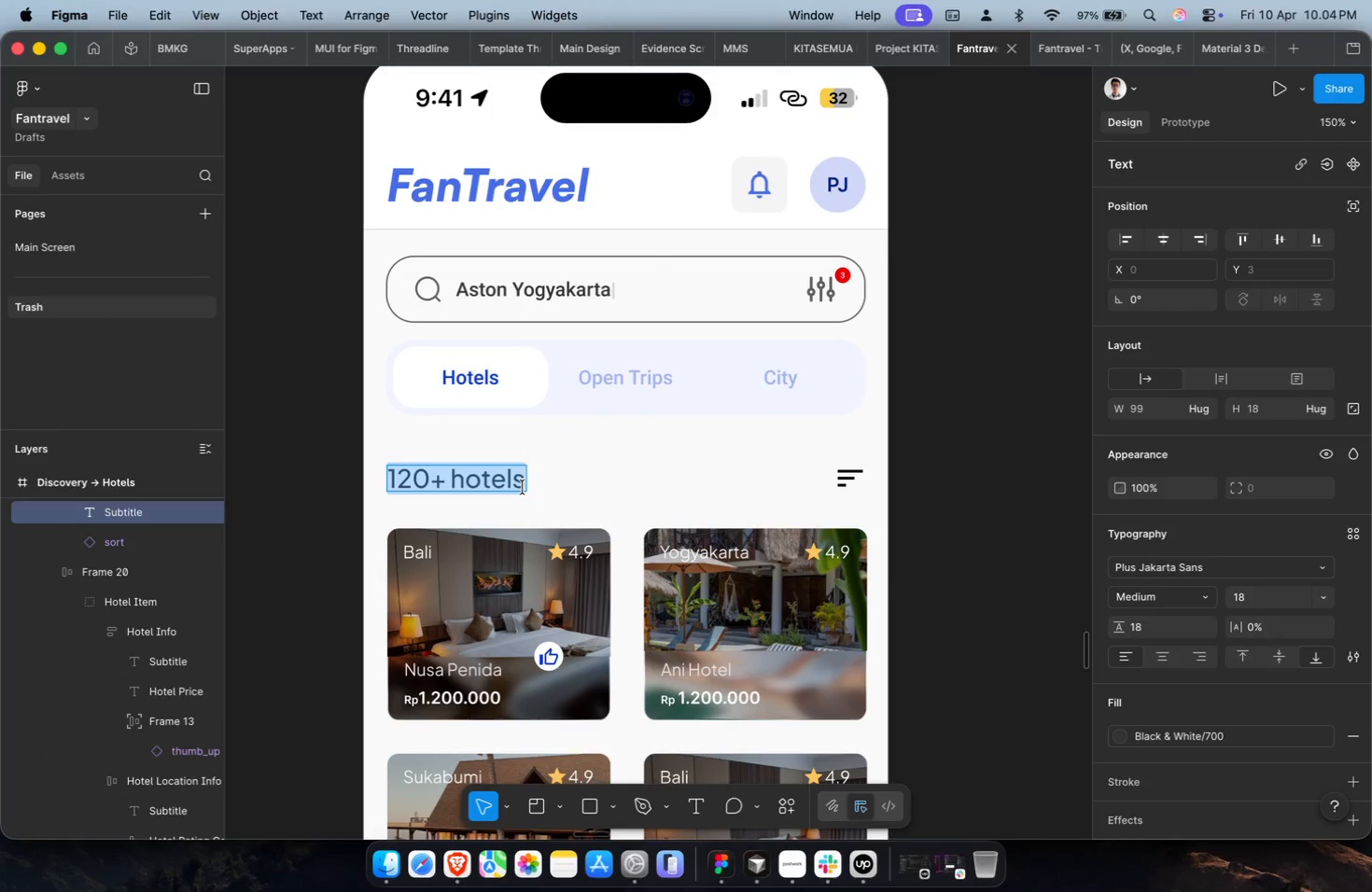 
key(ArrowRight)
 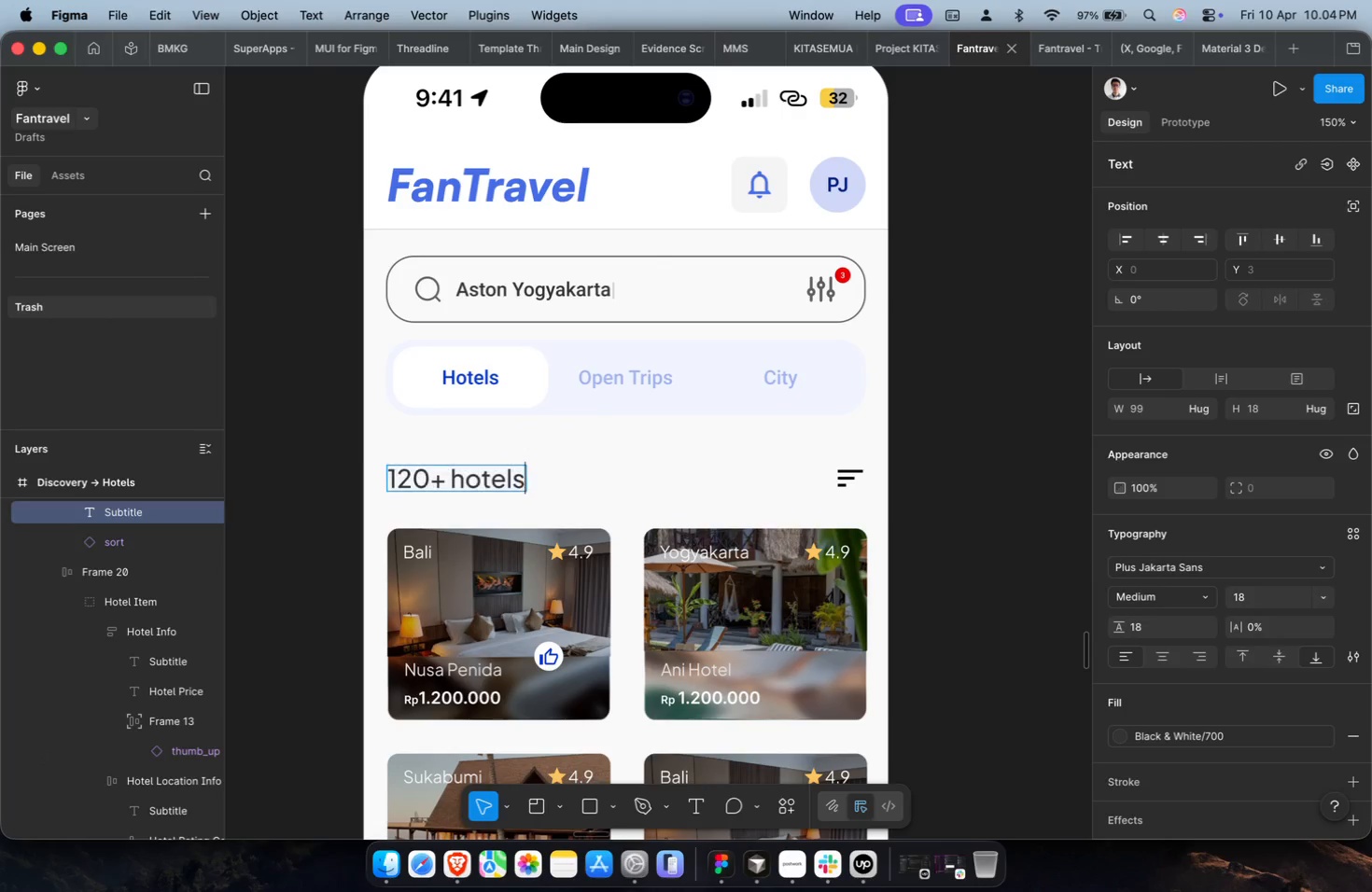 
key(ArrowRight)
 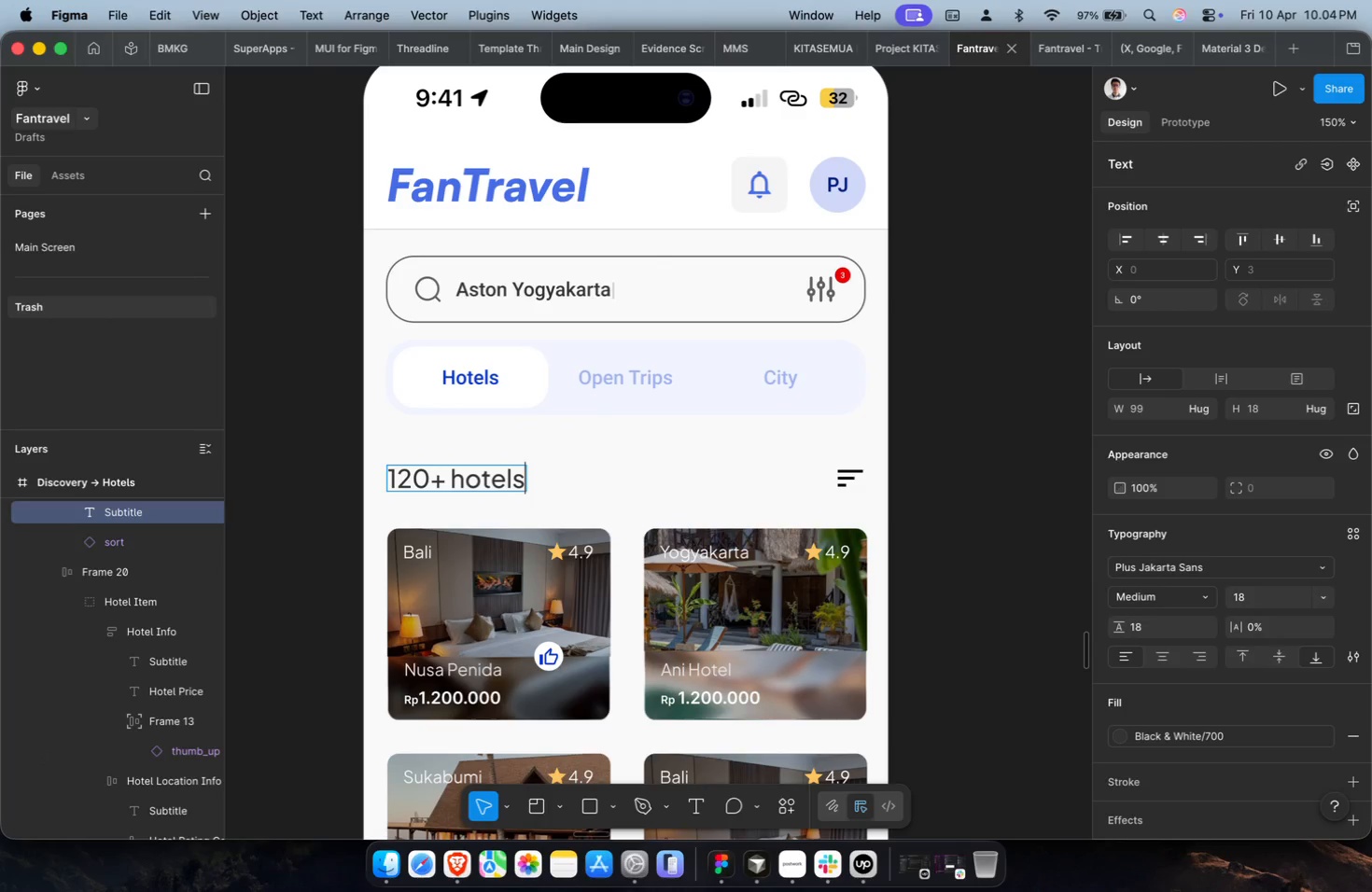 
type( Foun)
key(Backspace)
key(Backspace)
key(Backspace)
key(Backspace)
type(found)
 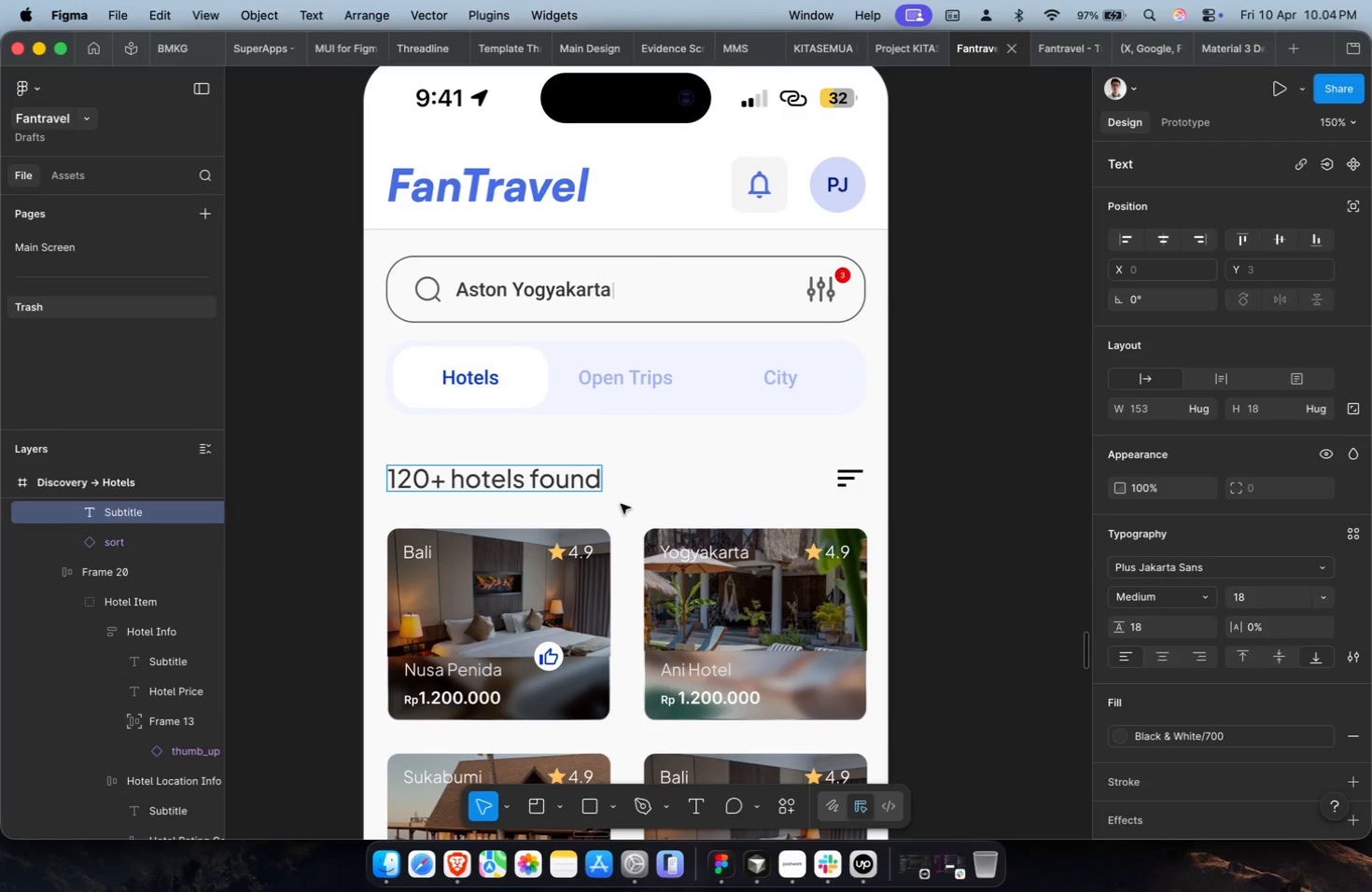 
key(Escape)
 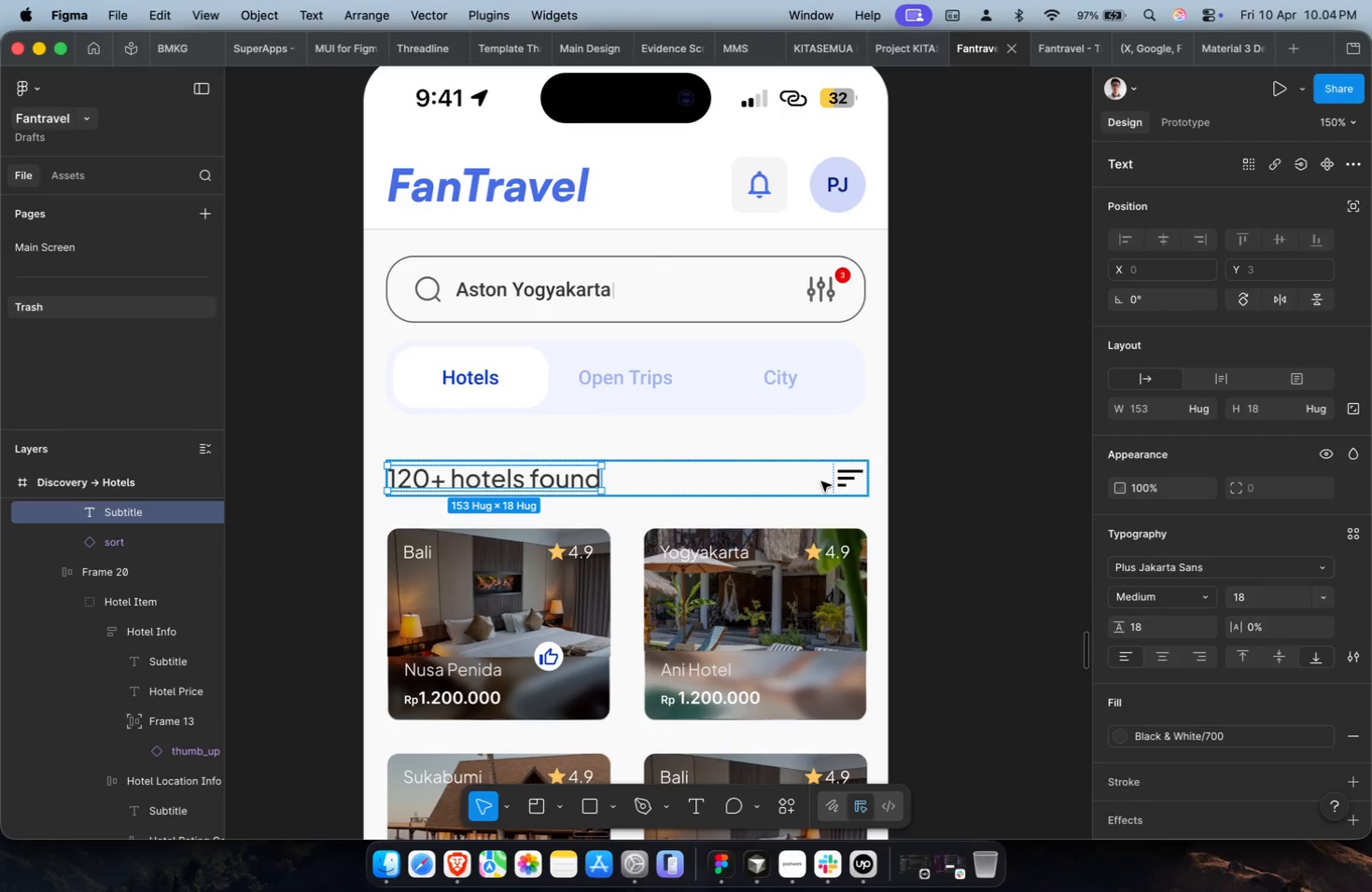 
hold_key(key=CommandLeft, duration=0.4)
scroll: coordinate [820, 483], scroll_direction: down, amount: 18.0
 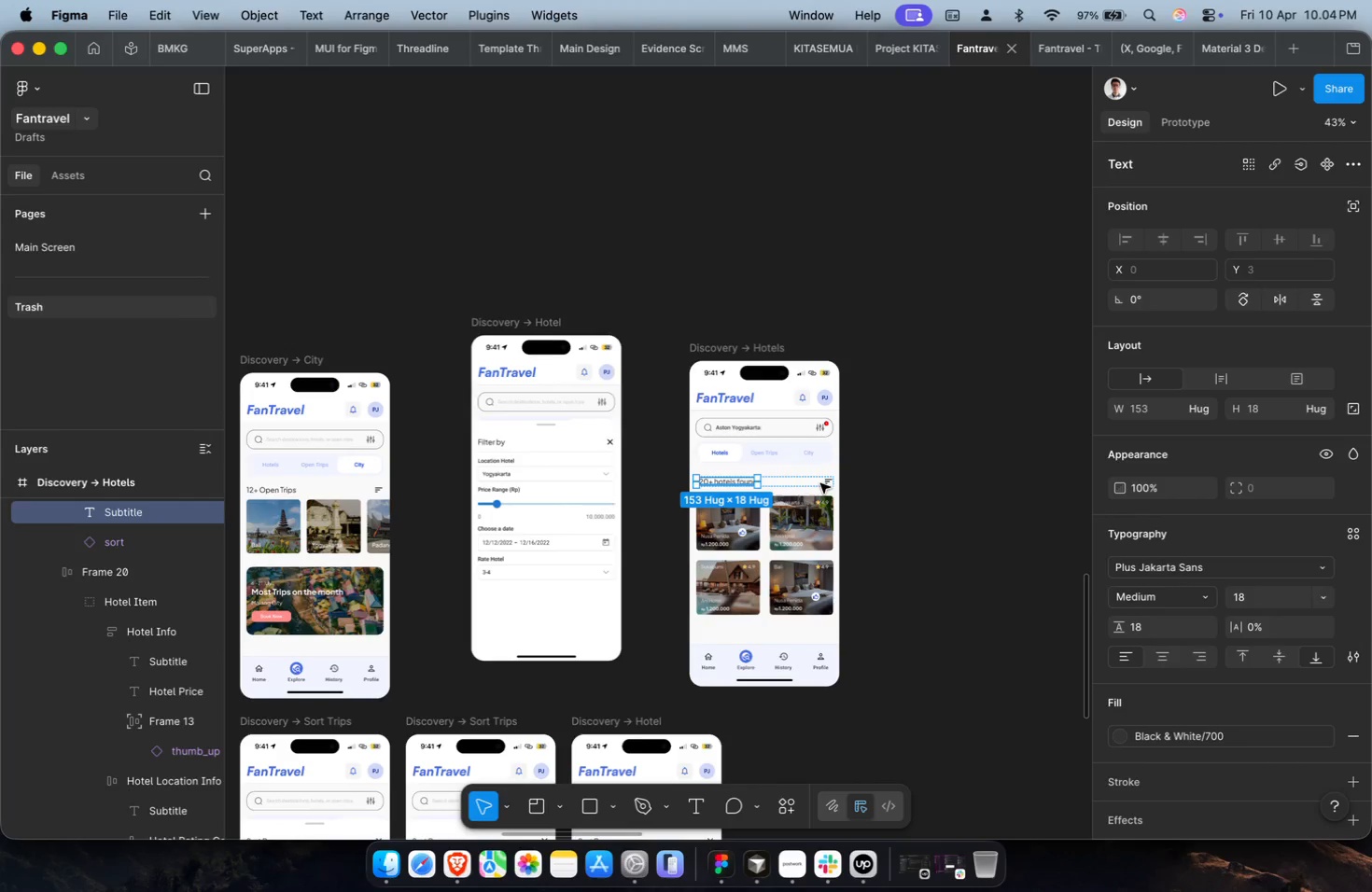 
hold_key(key=CommandLeft, duration=0.55)
scroll: coordinate [814, 481], scroll_direction: up, amount: 12.0
 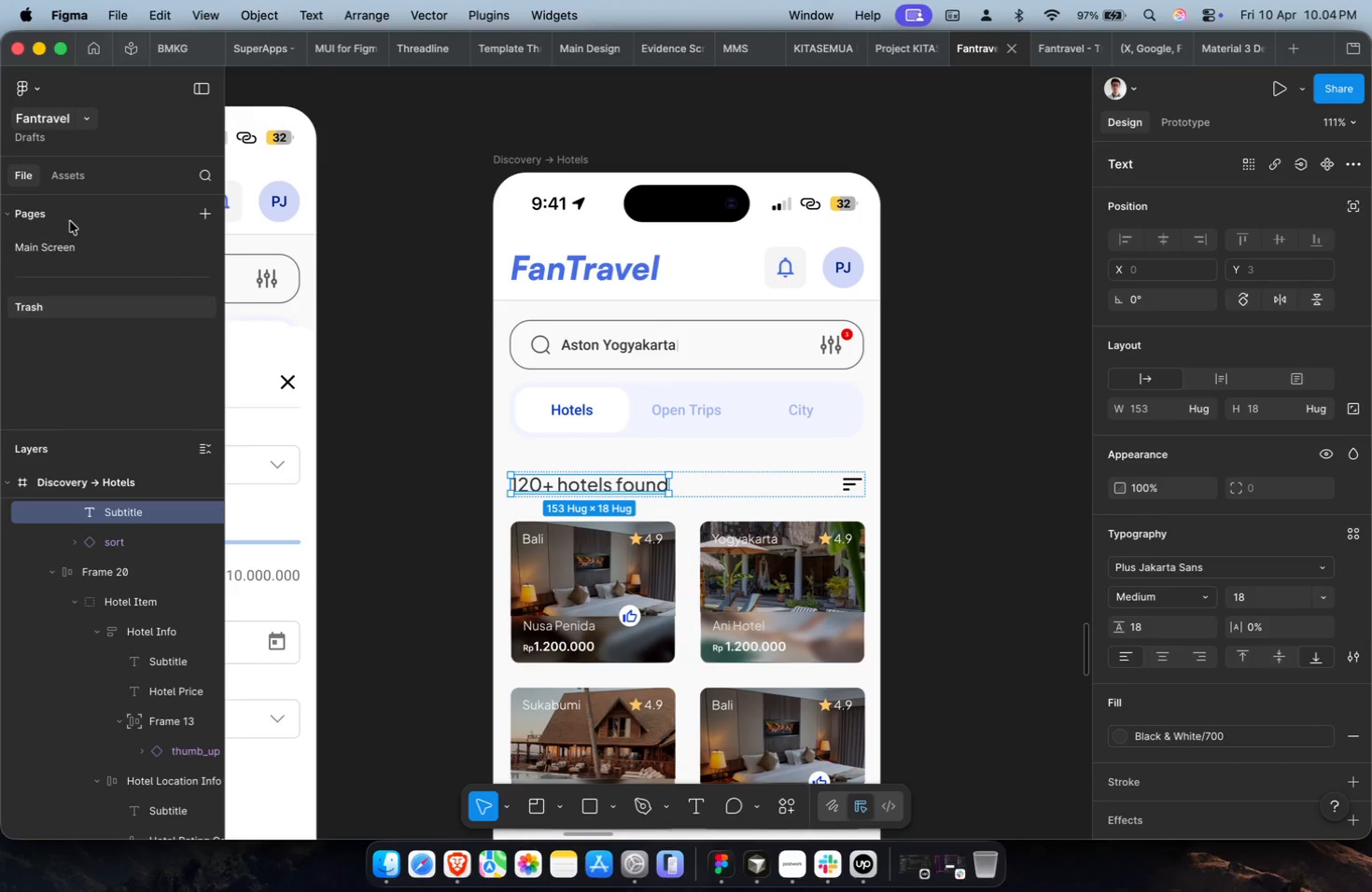 
left_click([78, 180])
 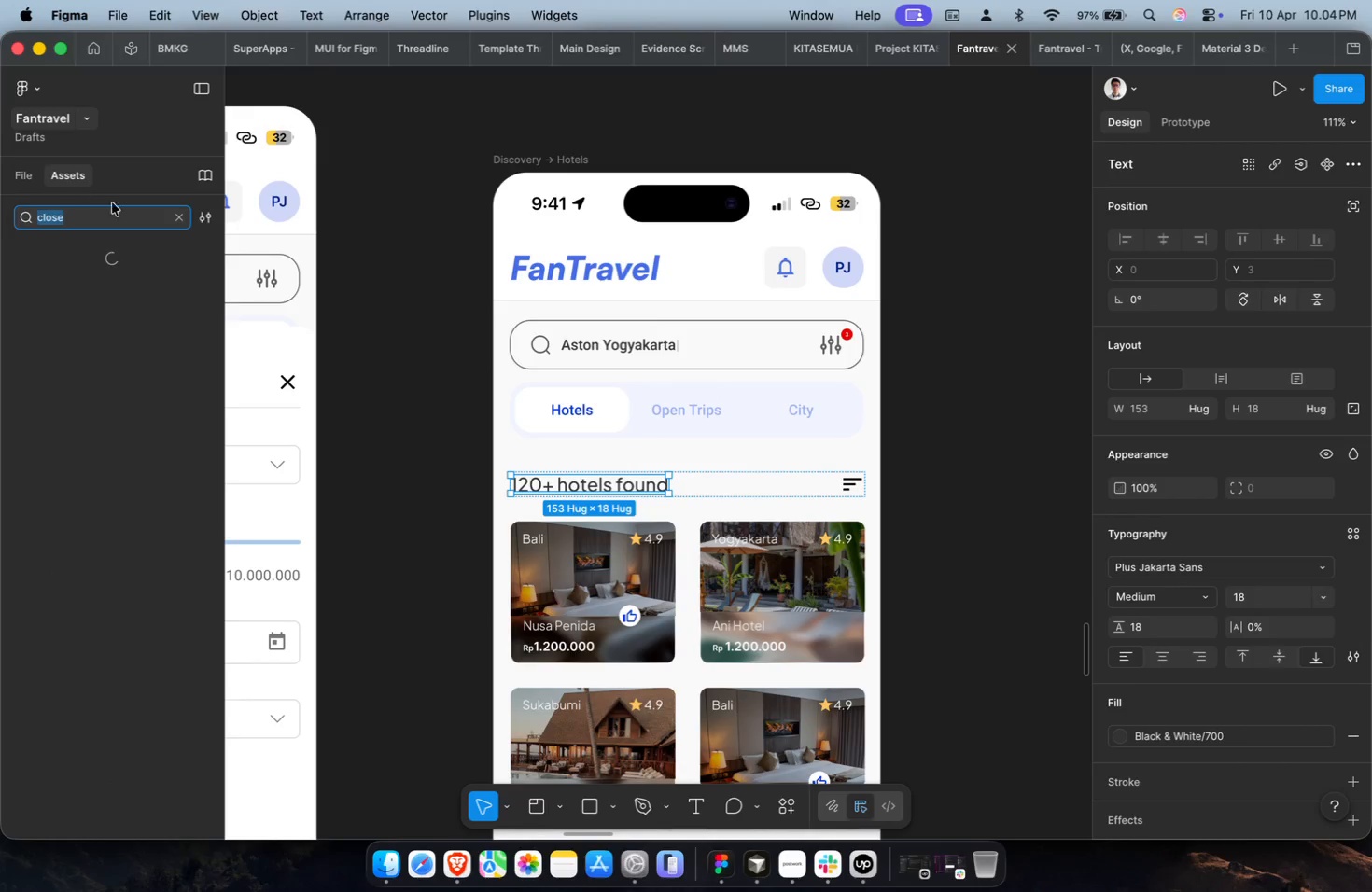 
type(reset)
 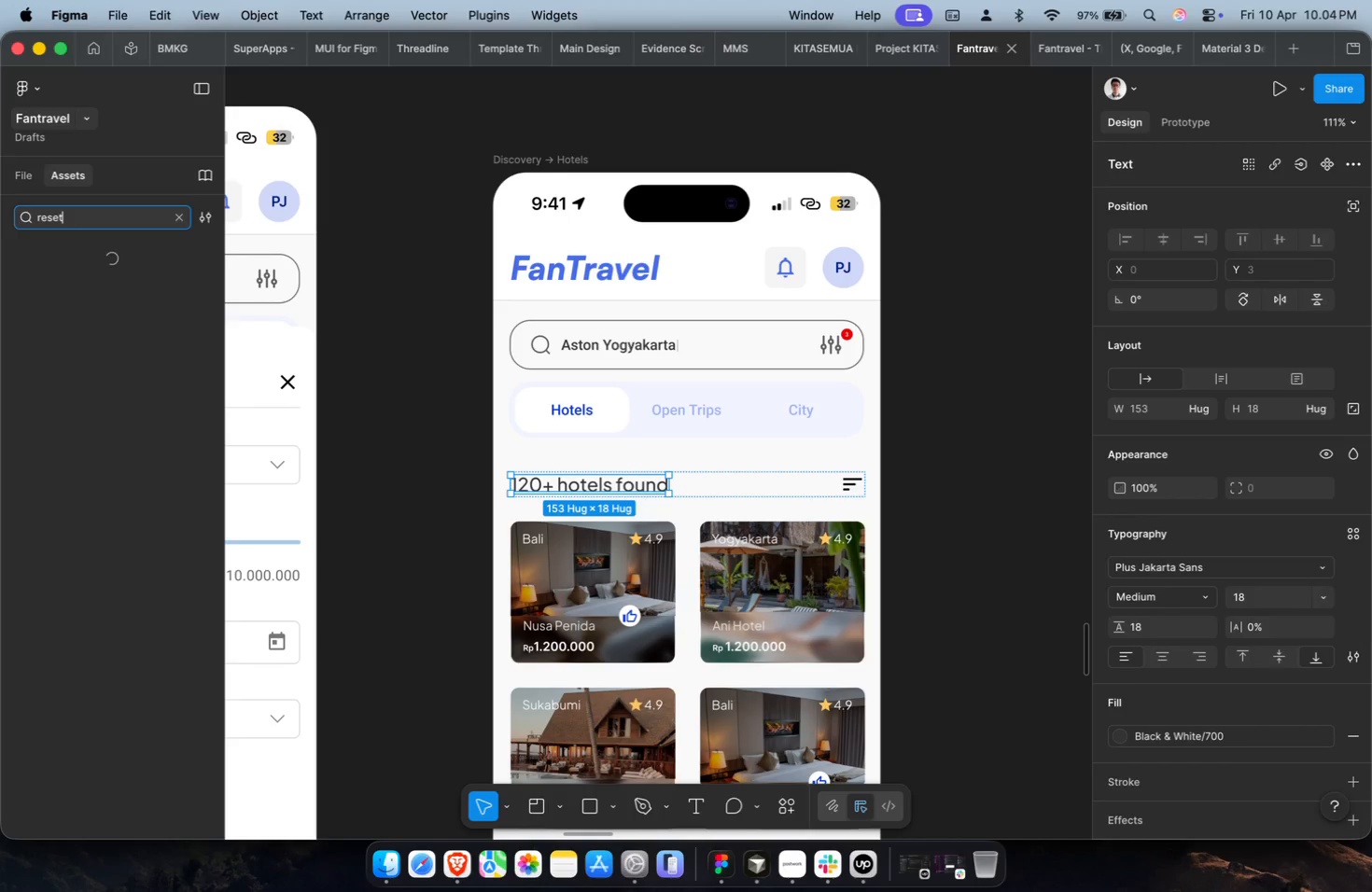 
key(Enter)
 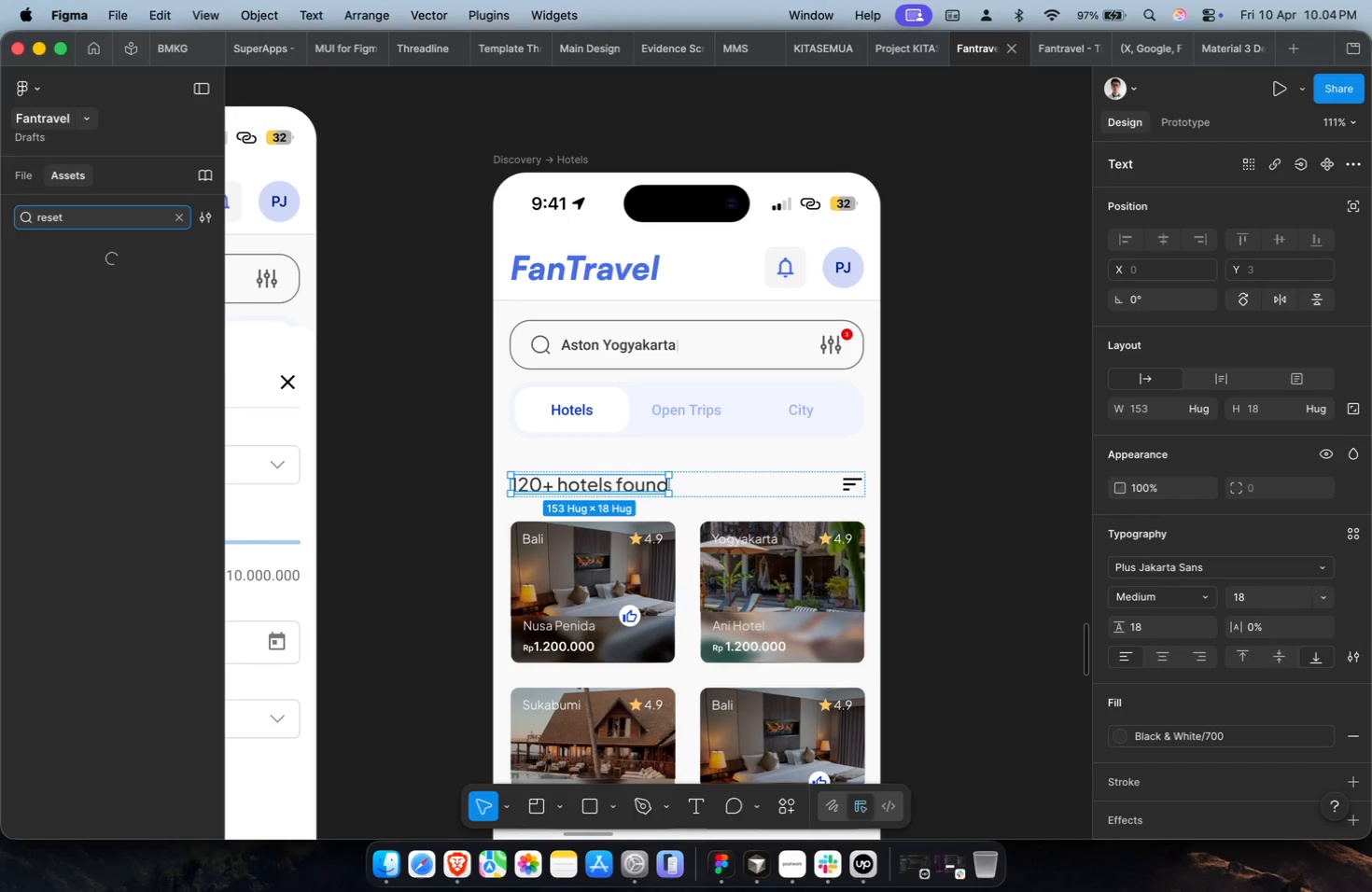 
key(Meta+CommandLeft)
 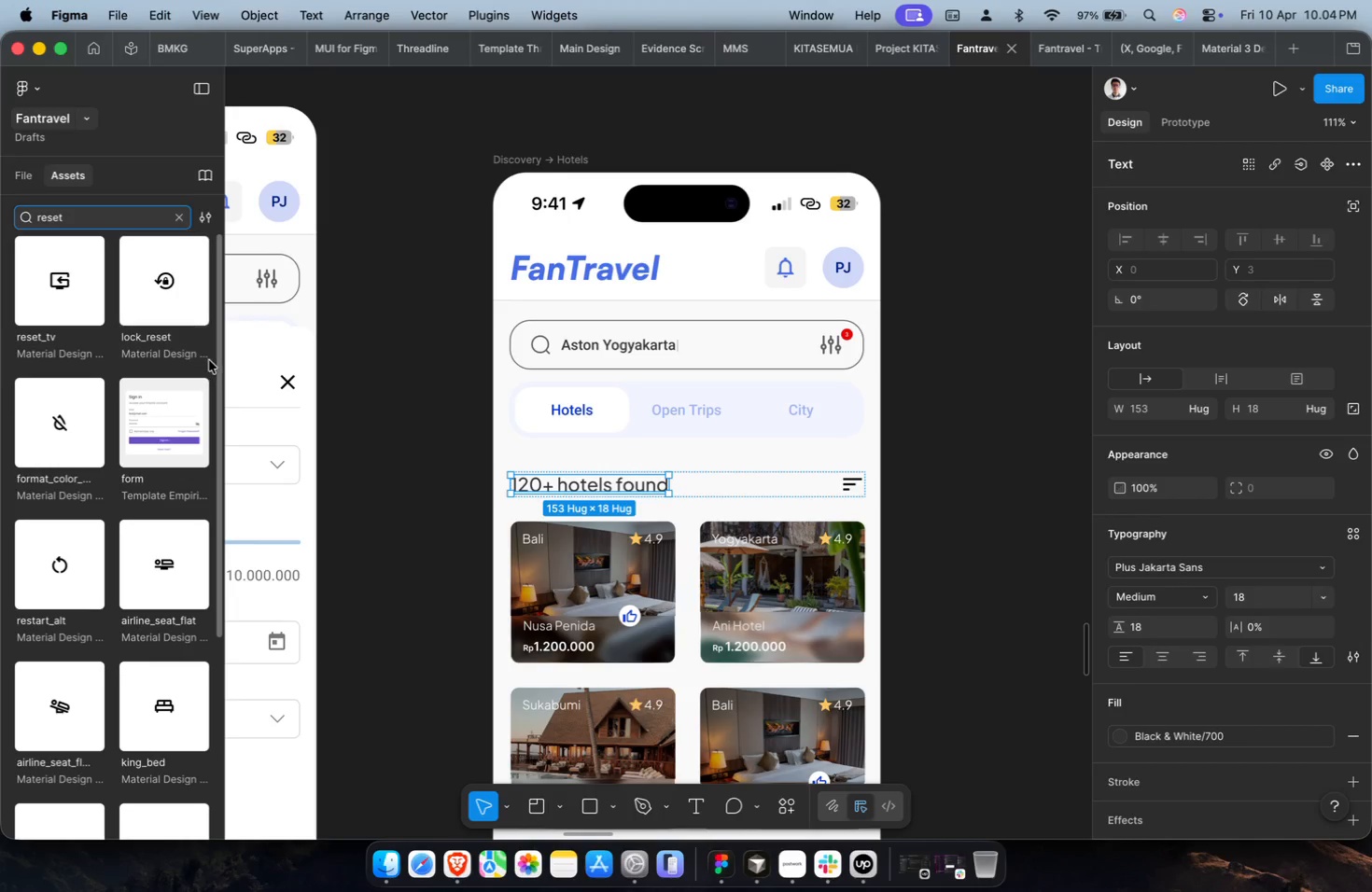 
scroll: coordinate [78, 487], scroll_direction: down, amount: 37.0
 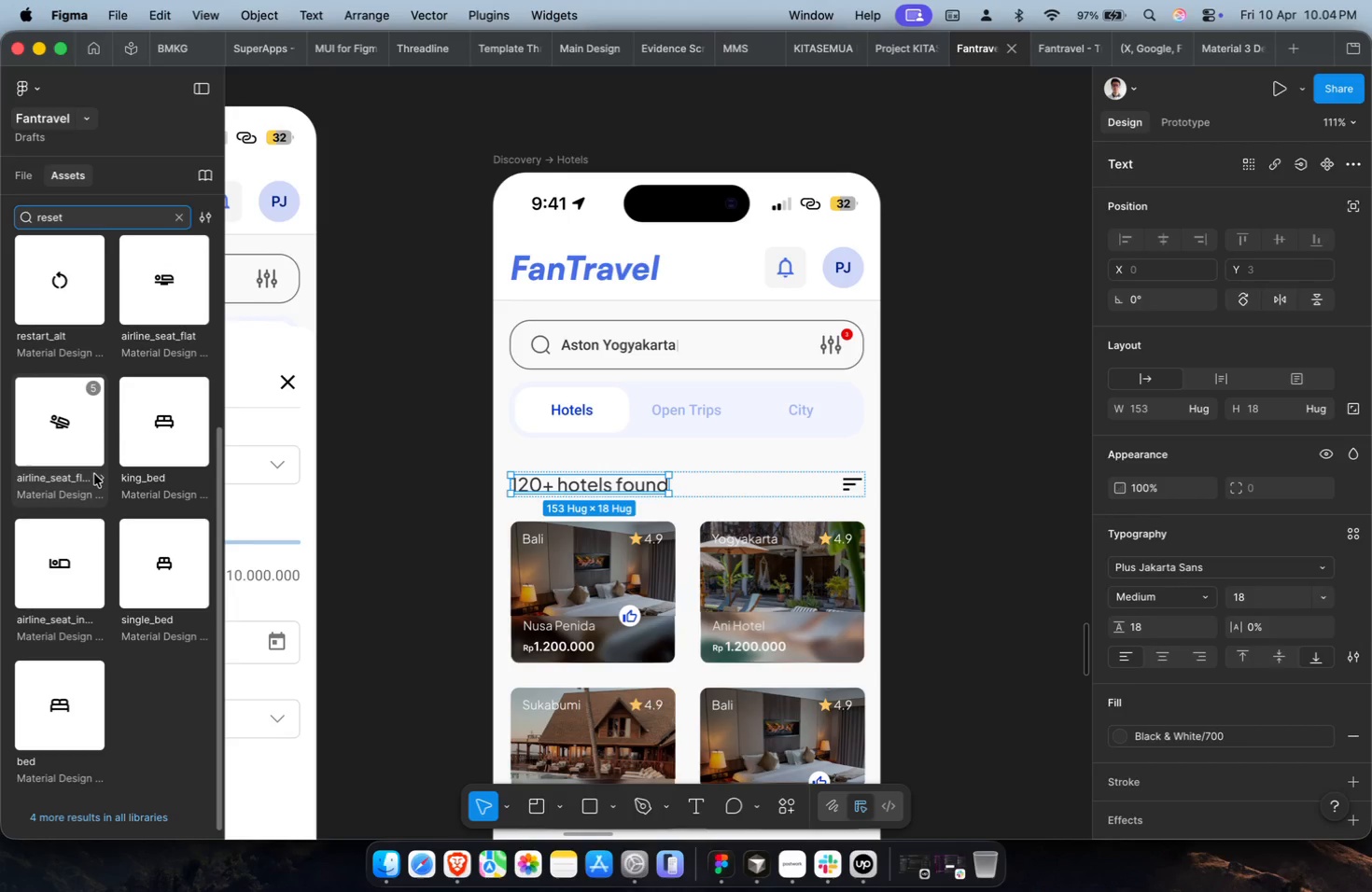 
scroll: coordinate [95, 473], scroll_direction: up, amount: 8.0
 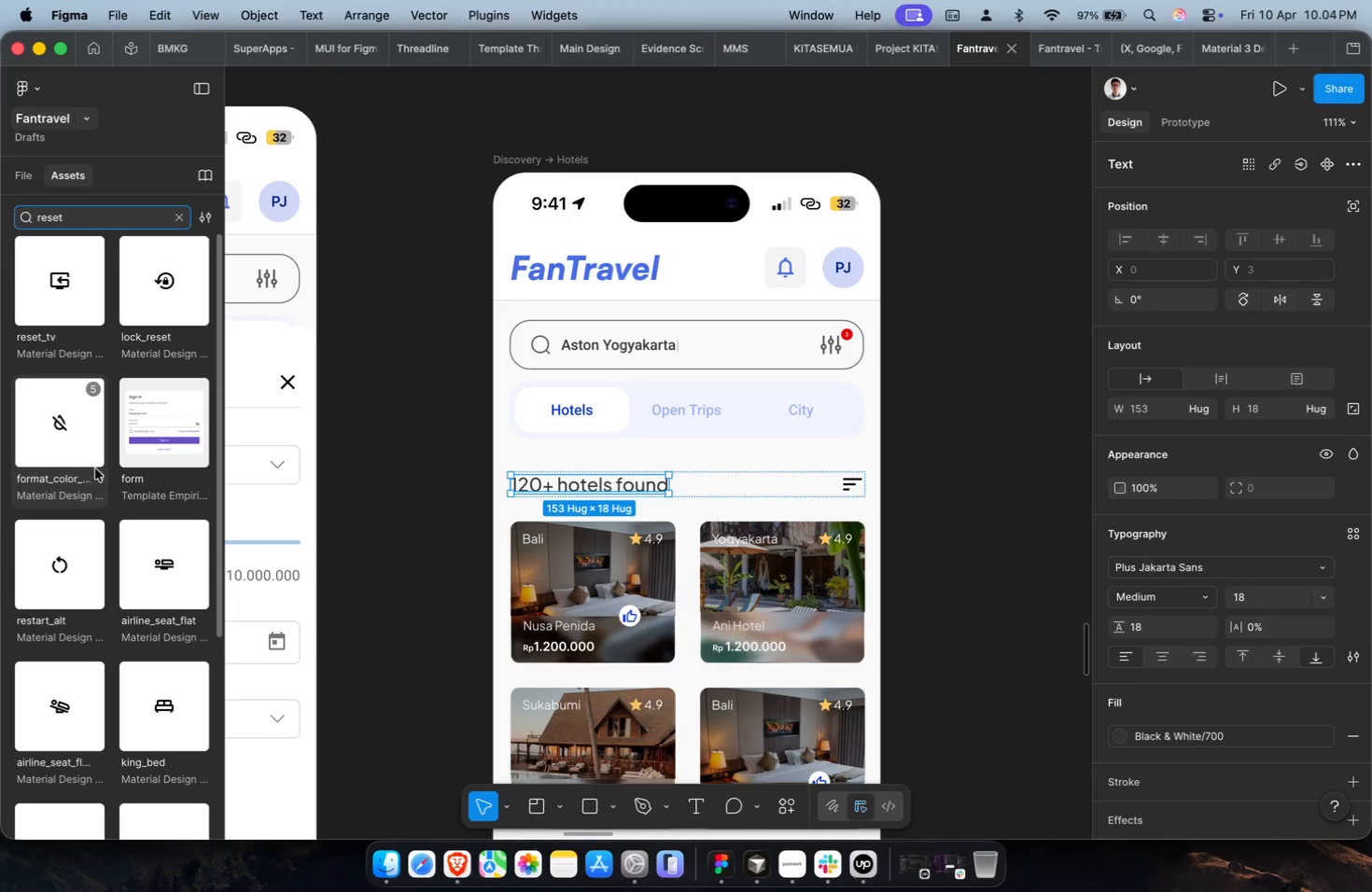 
mouse_move([159, 253])
 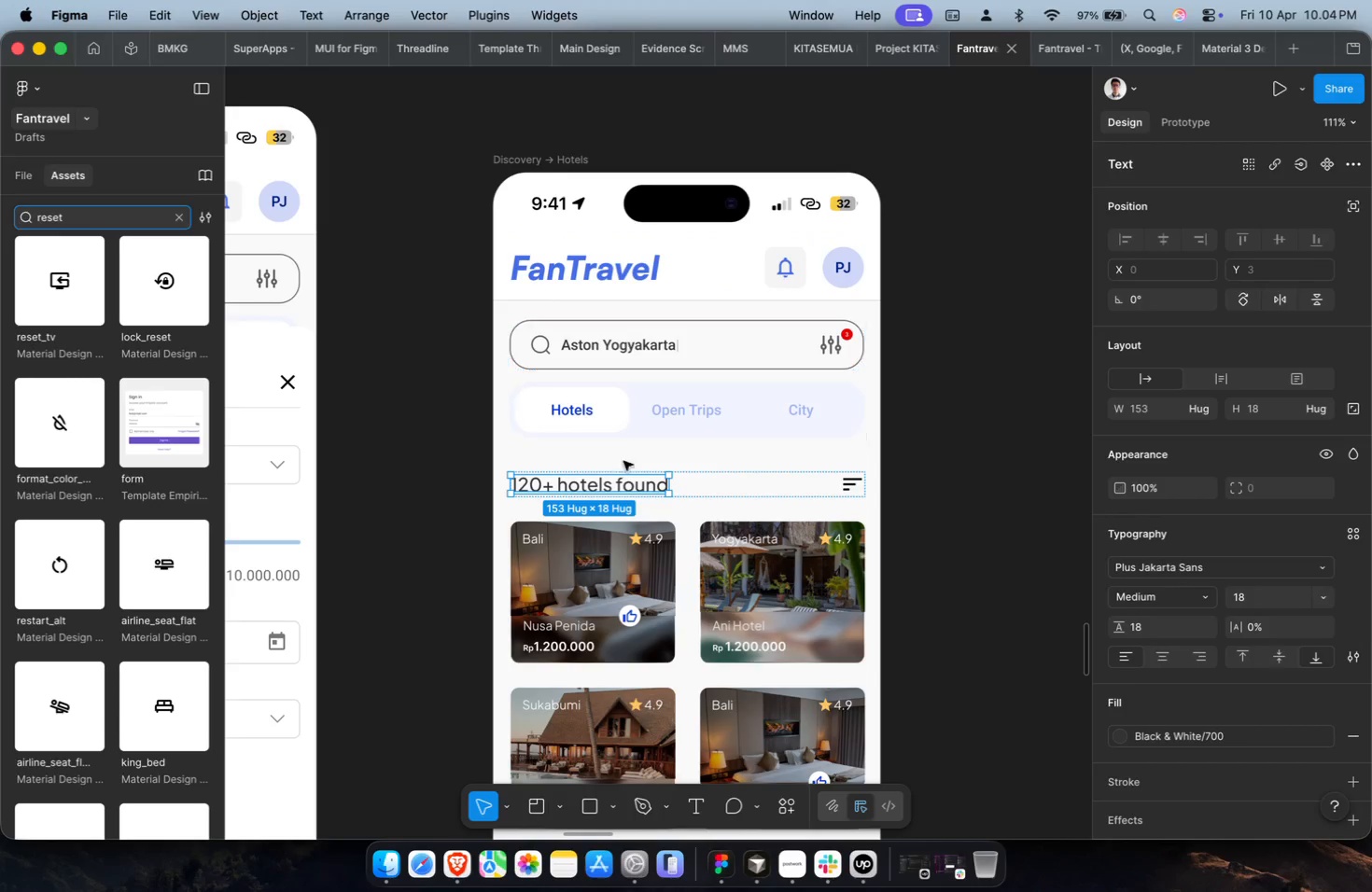 
key(Meta+CommandLeft)
 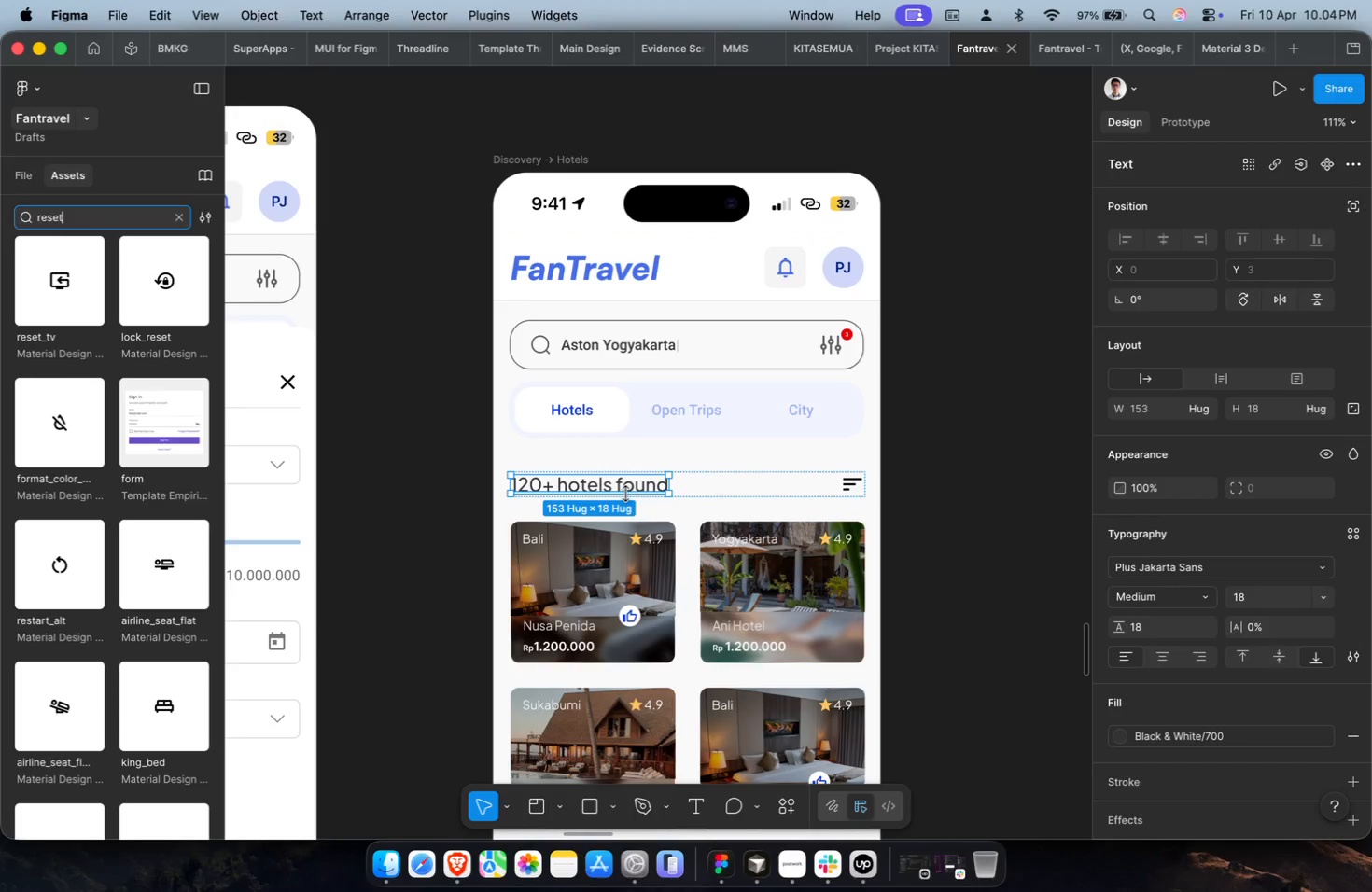 
key(Meta+D)
 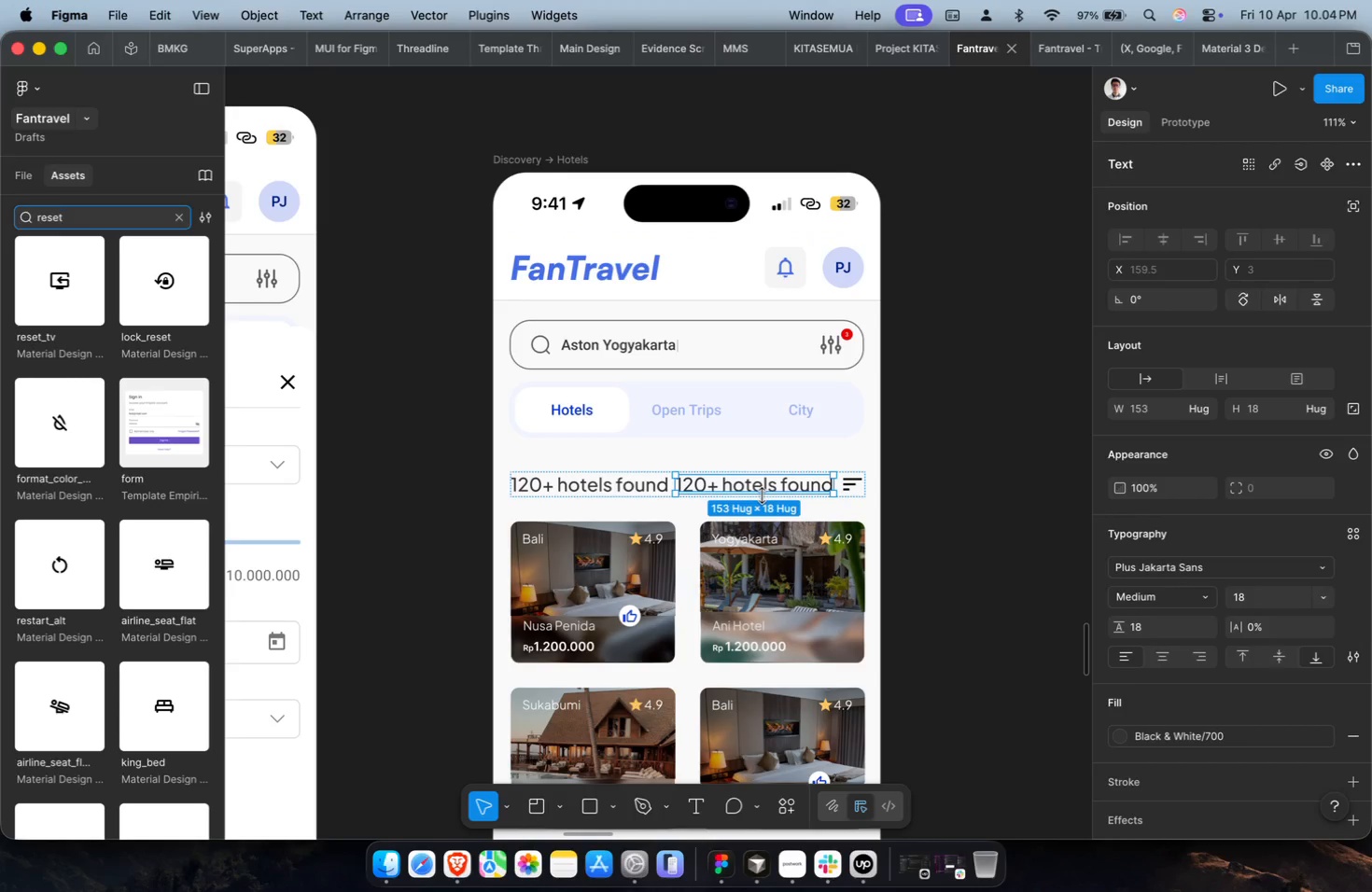 
key(Backspace)
 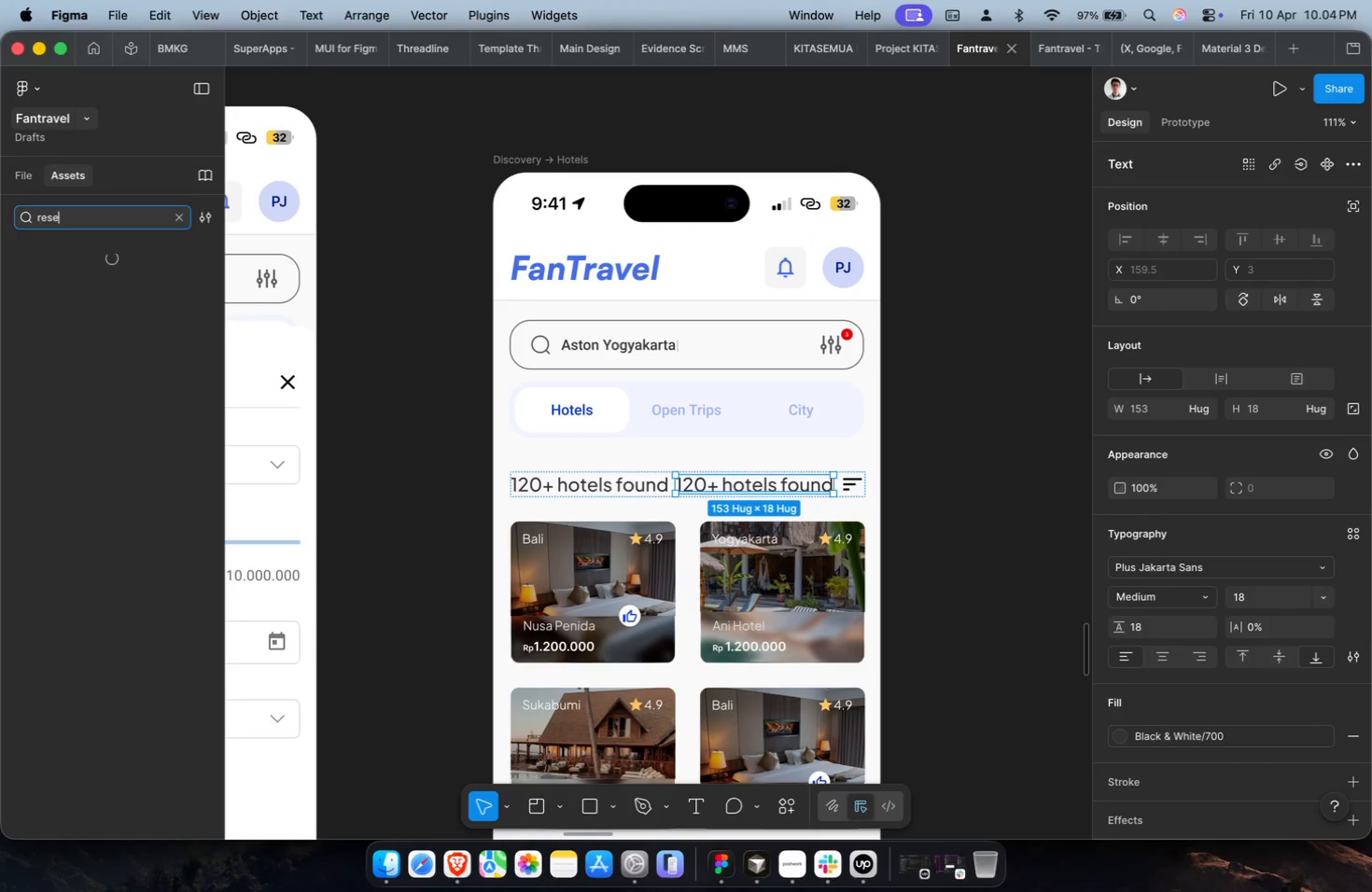 
hold_key(key=CommandLeft, duration=0.44)
 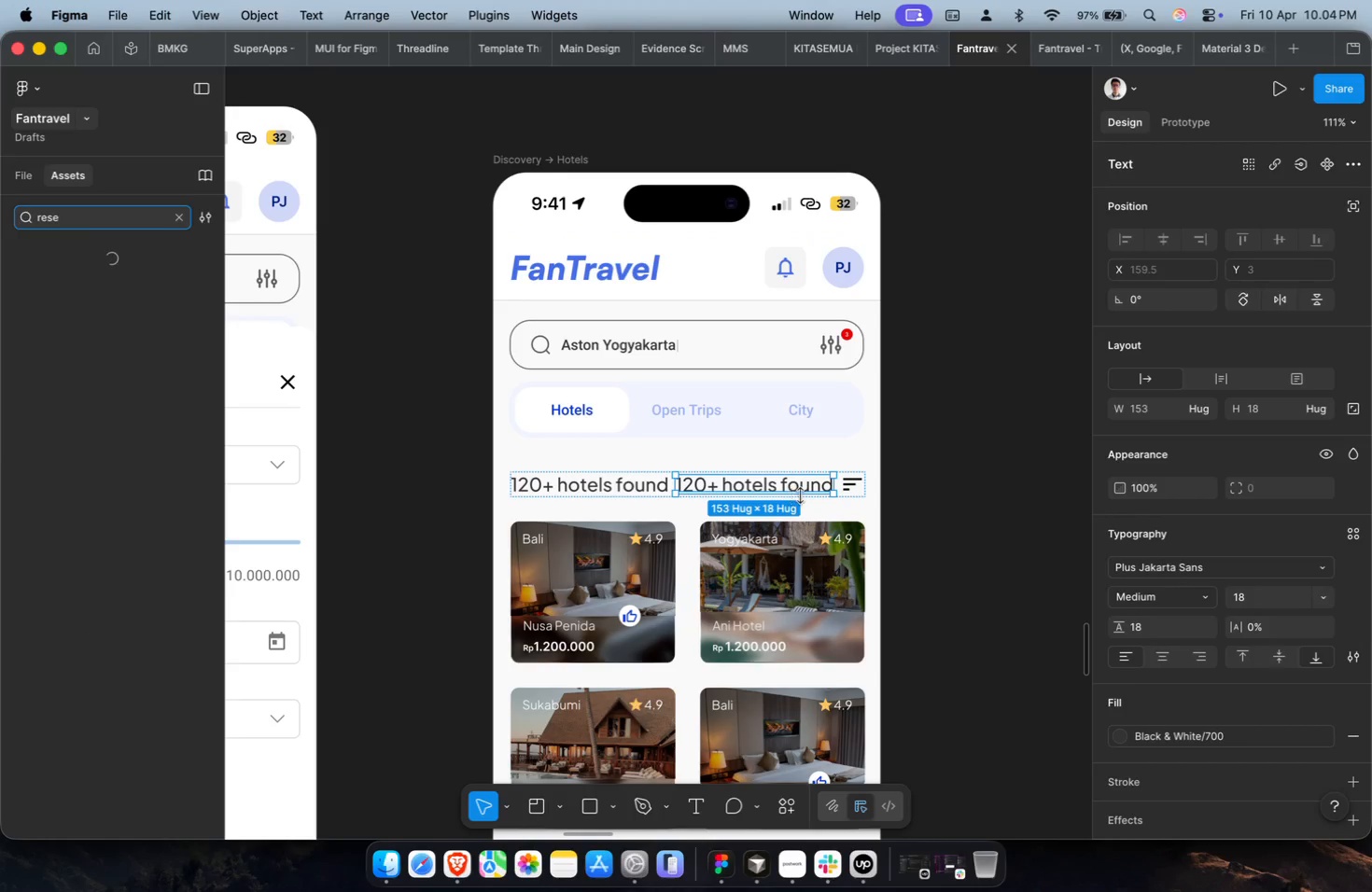 
left_click([795, 493])
 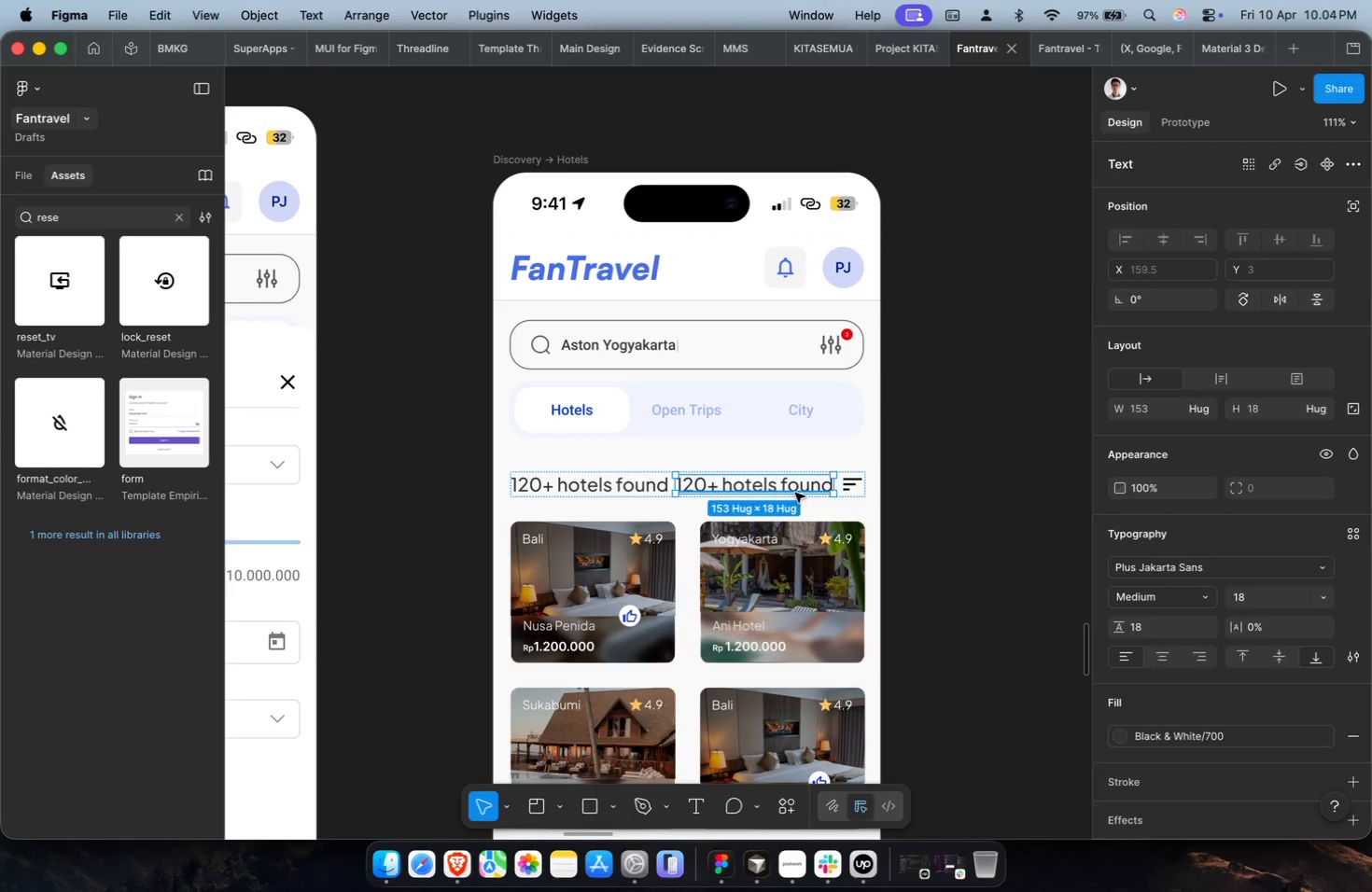 
key(Backspace)
 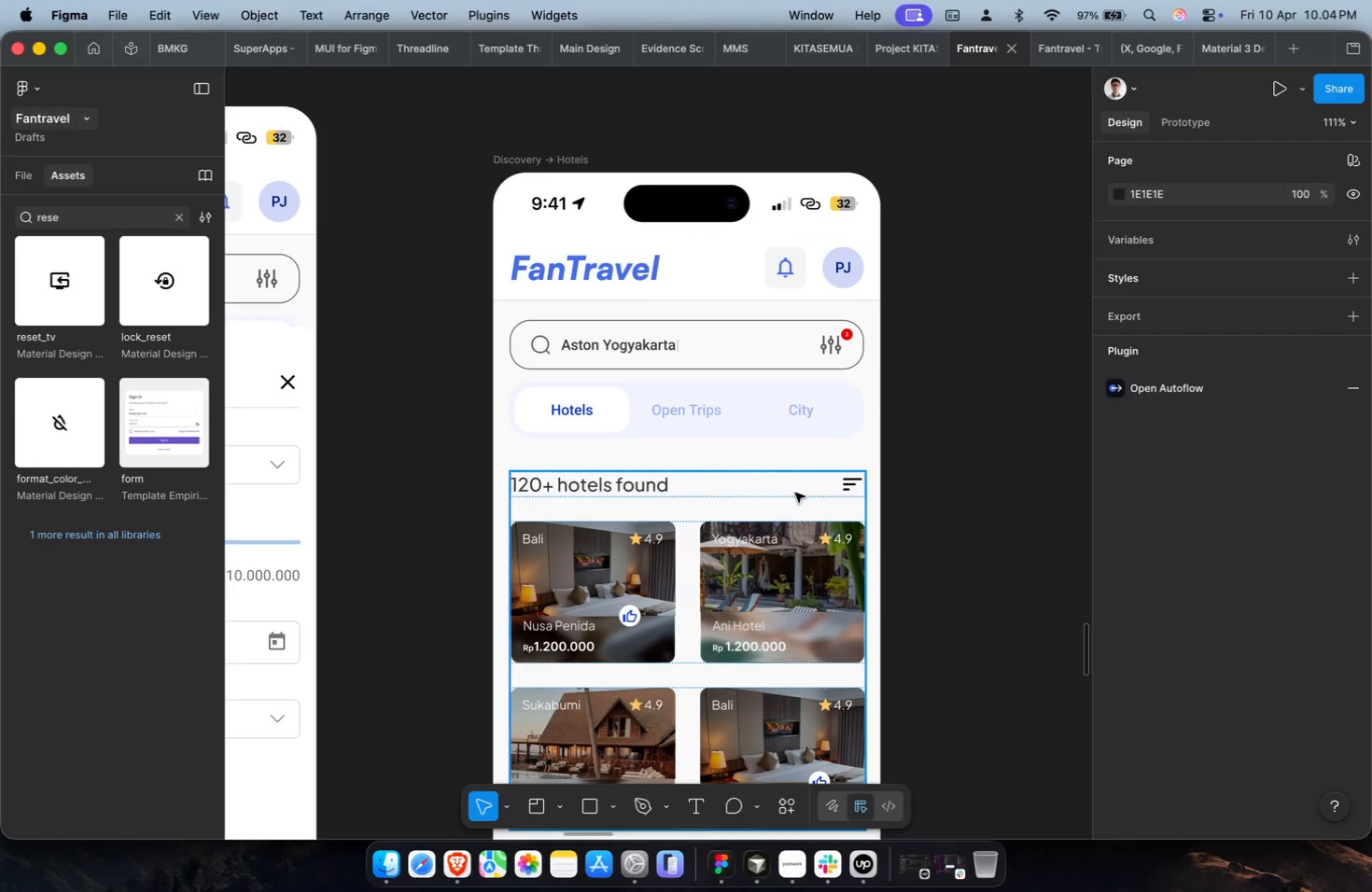 
hold_key(key=CommandLeft, duration=0.53)
 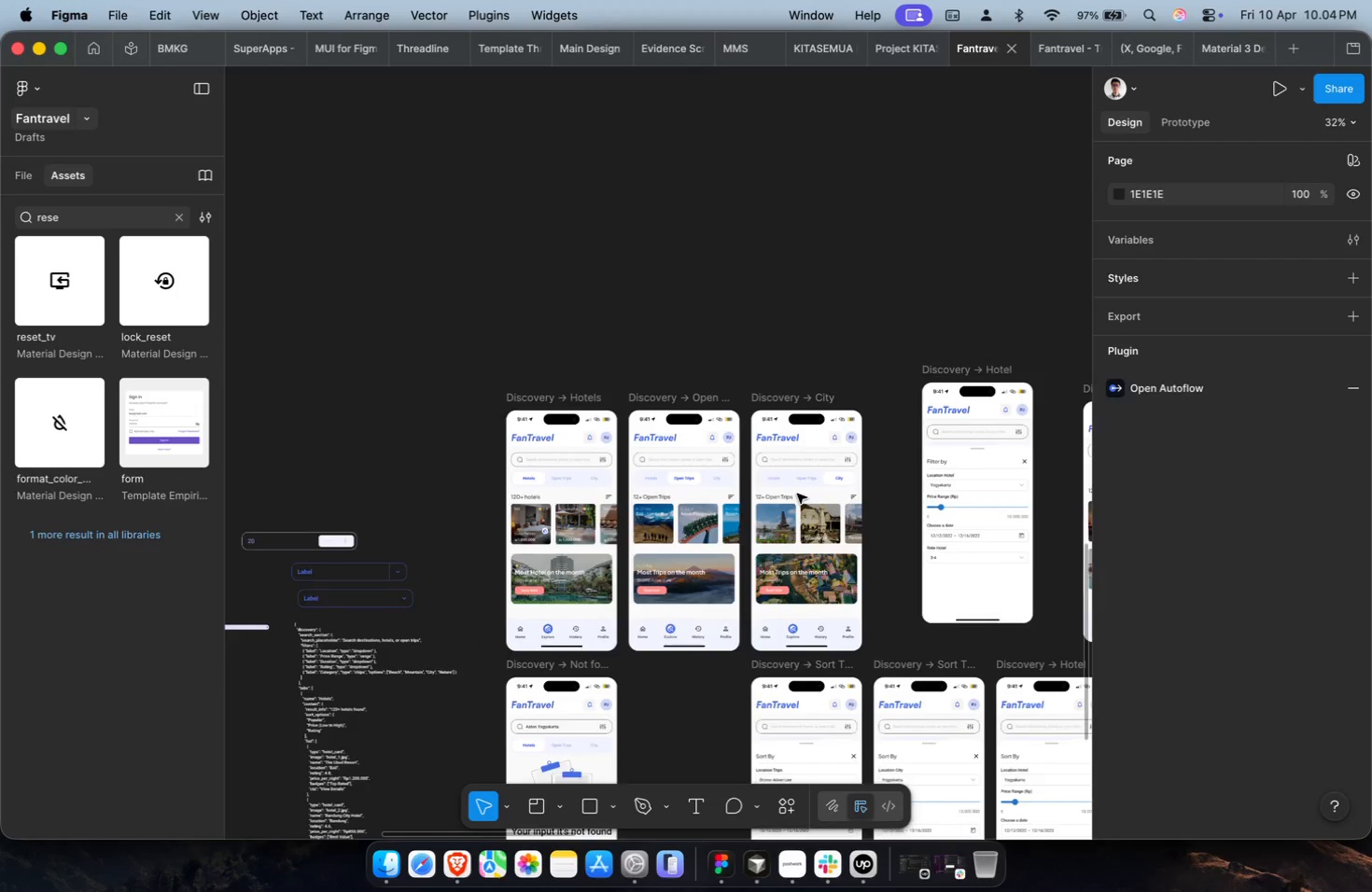 
key(Shift+ShiftLeft)
 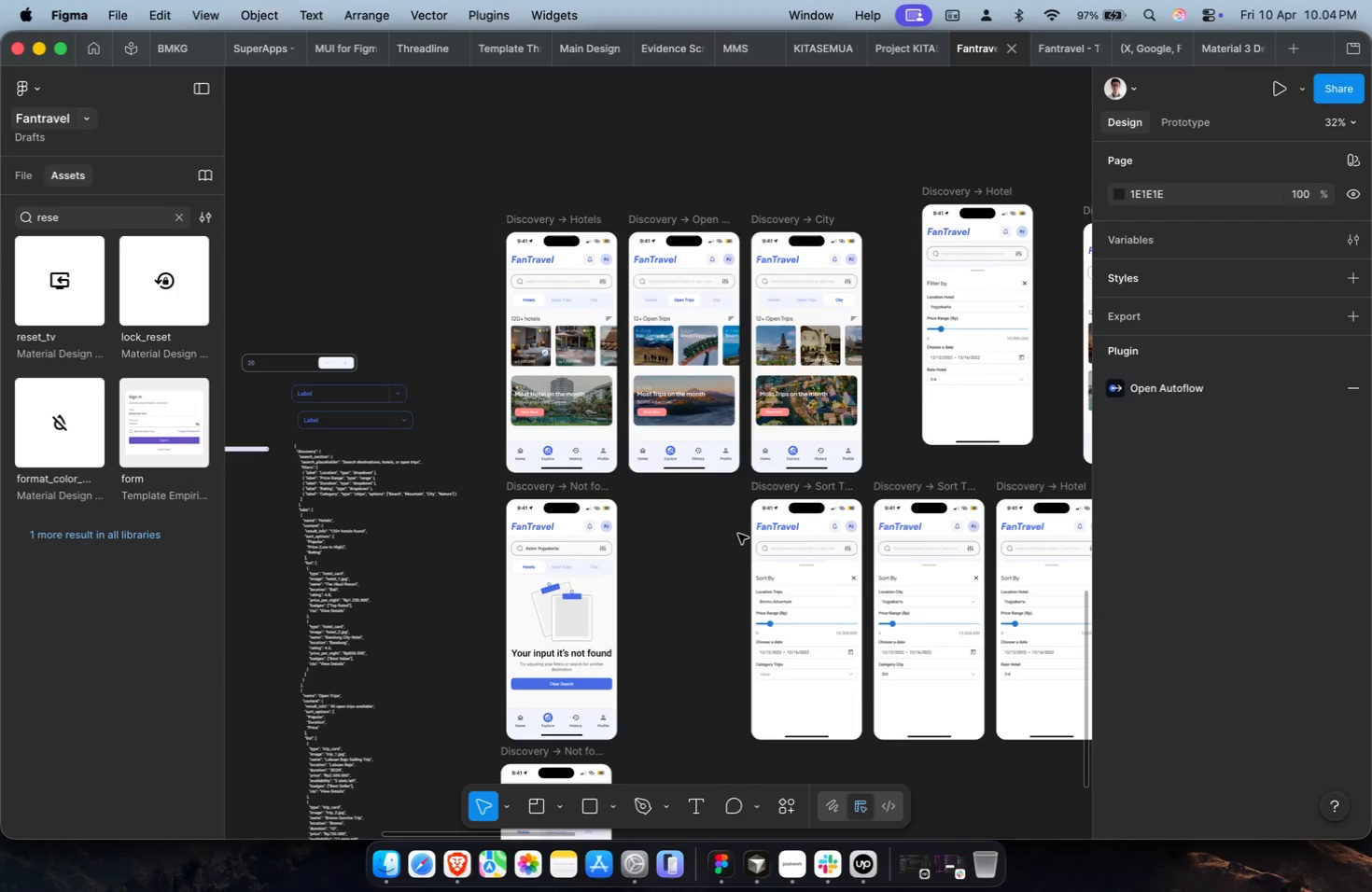 
scroll: coordinate [797, 494], scroll_direction: down, amount: 13.0
 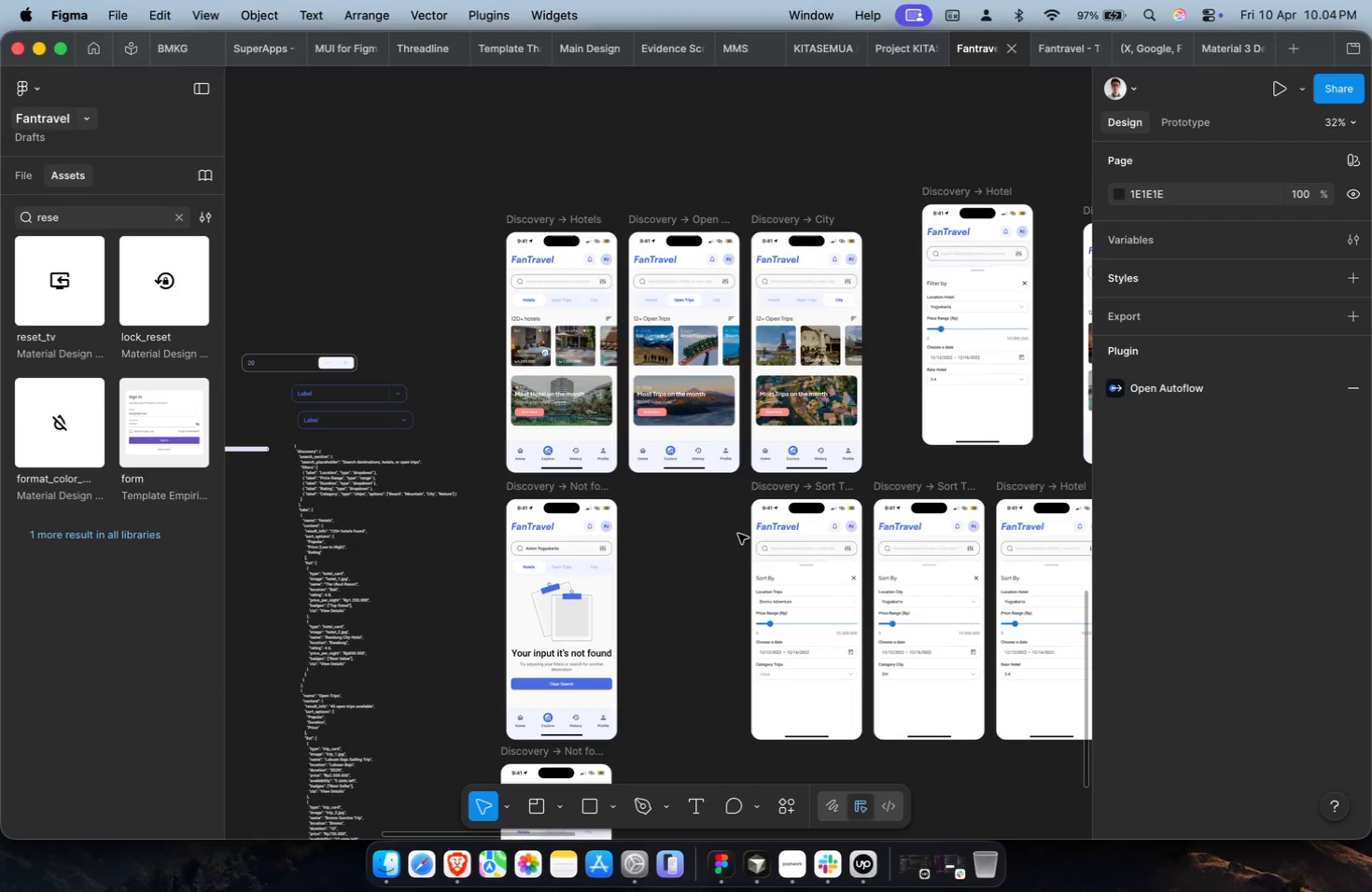 
hold_key(key=CommandLeft, duration=0.74)
 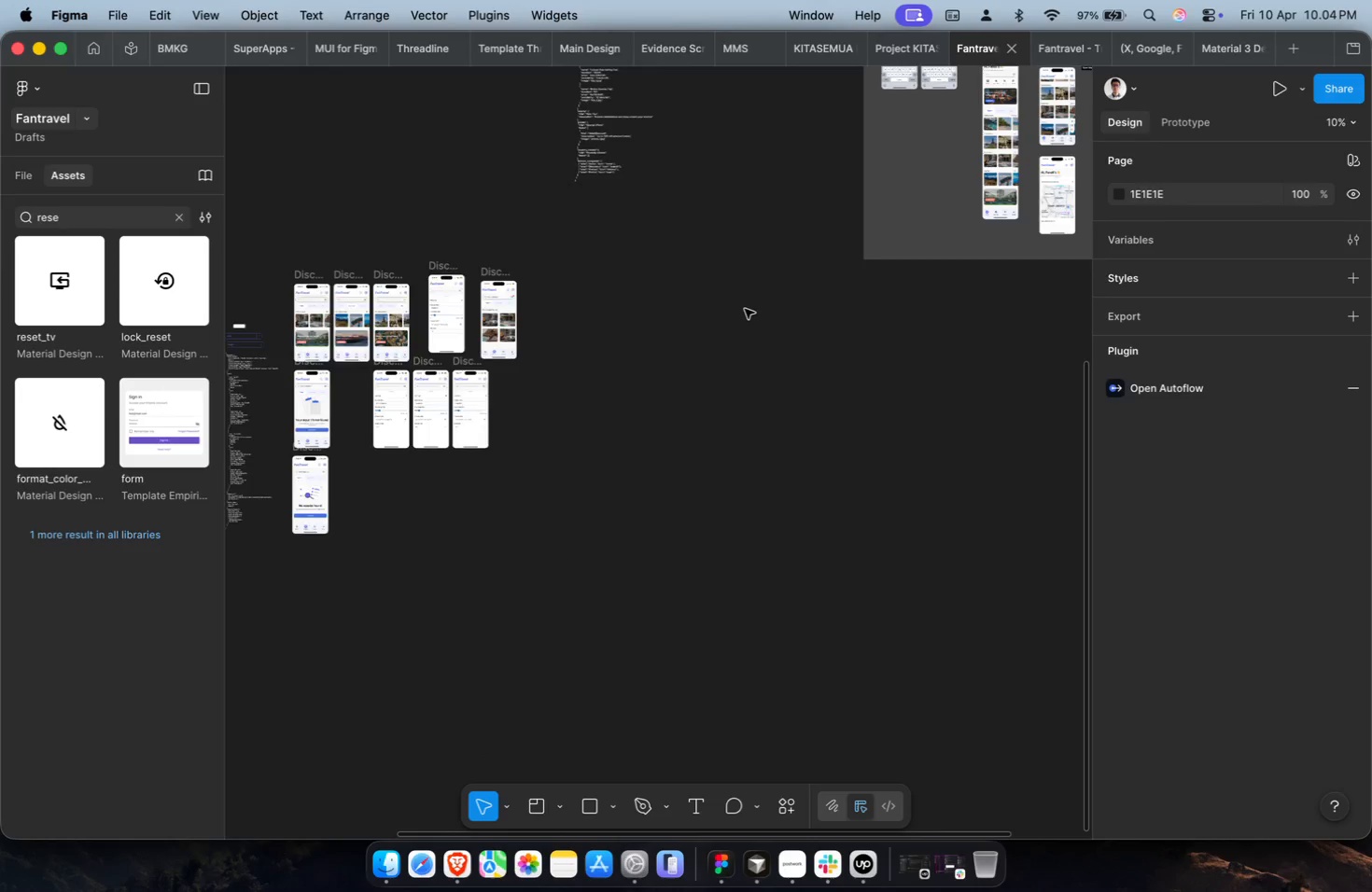 
hold_key(key=ShiftLeft, duration=0.37)
 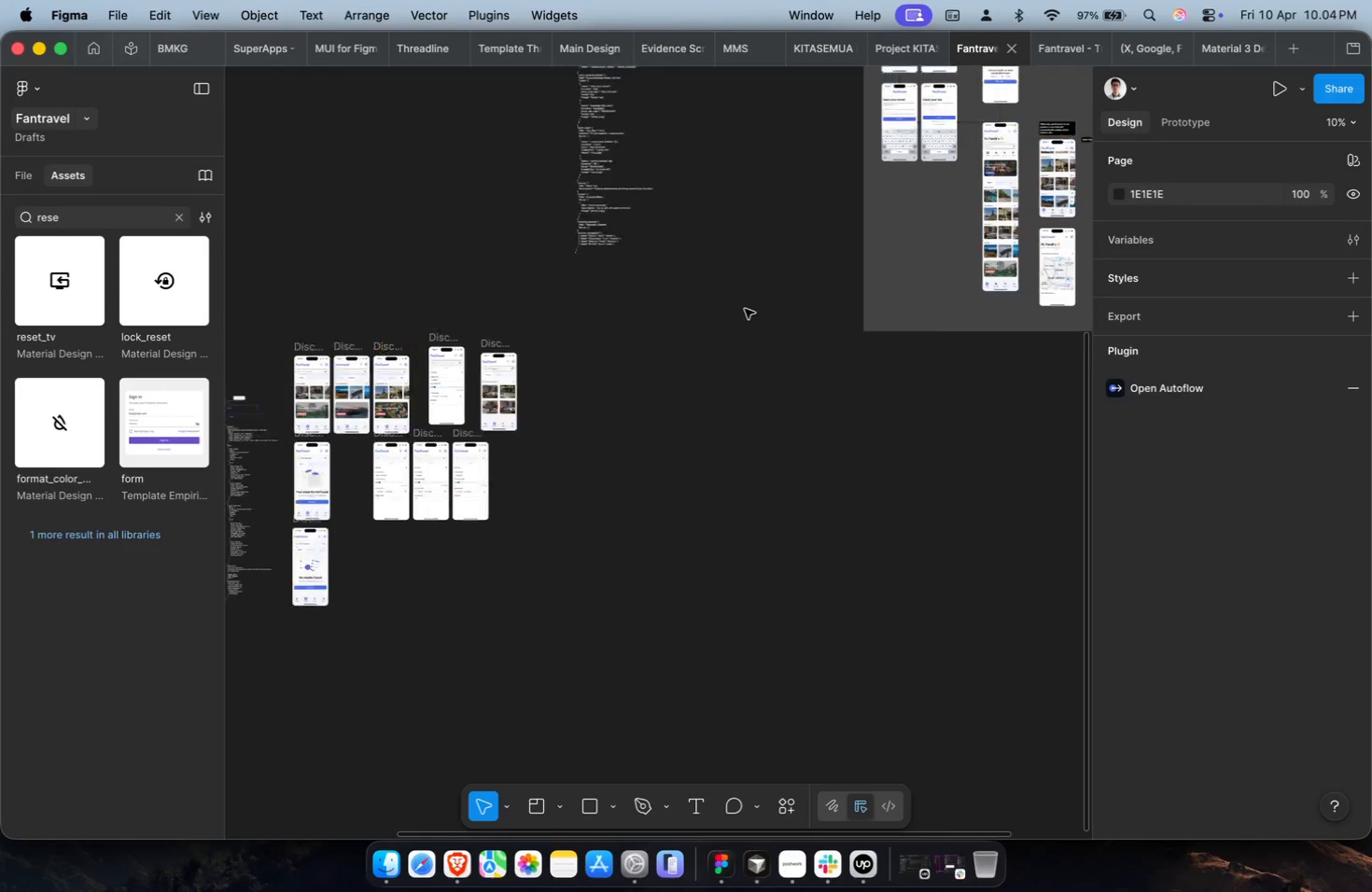 
key(Shift+ShiftLeft)
 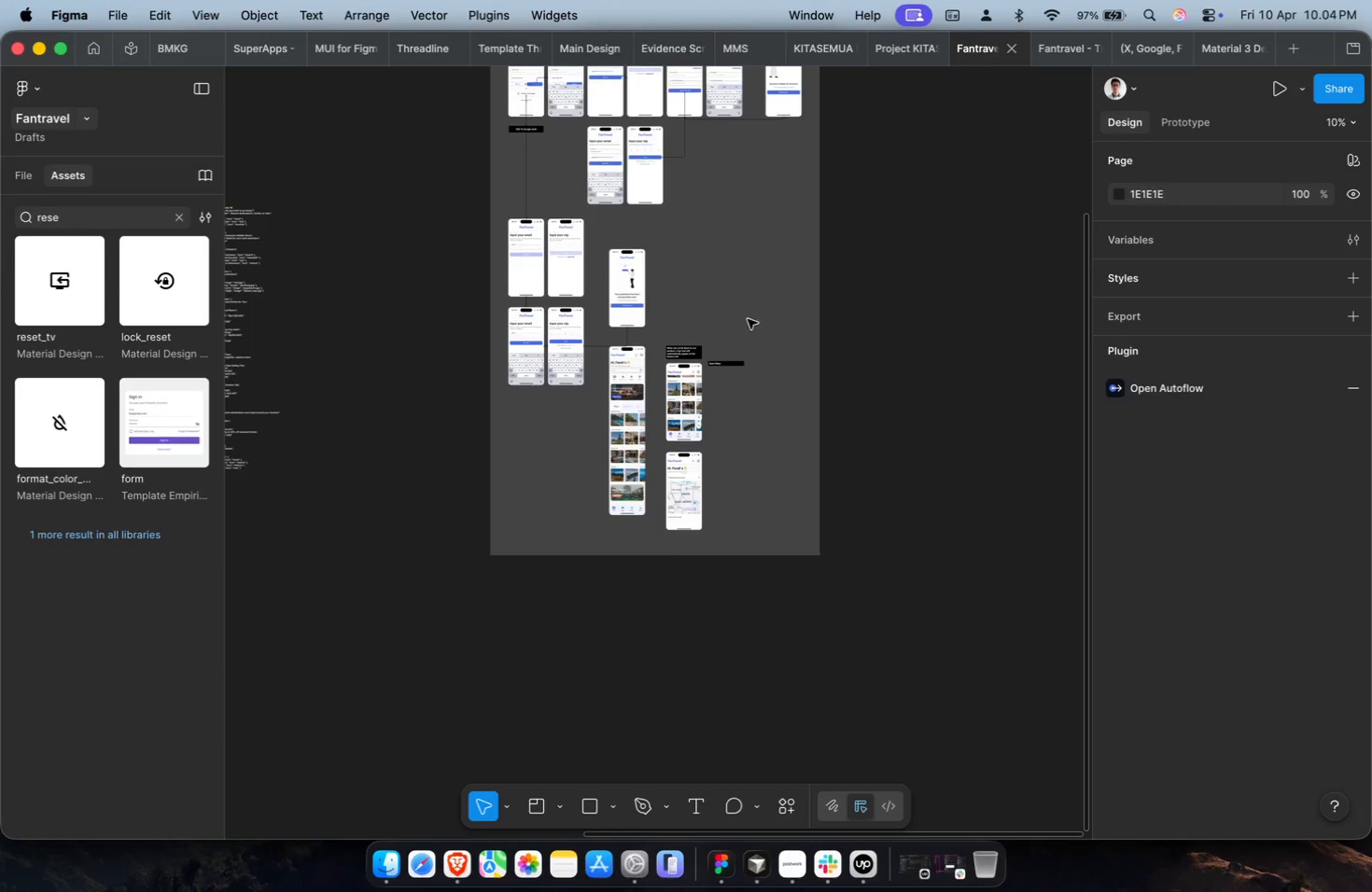 
hold_key(key=CommandLeft, duration=0.75)
 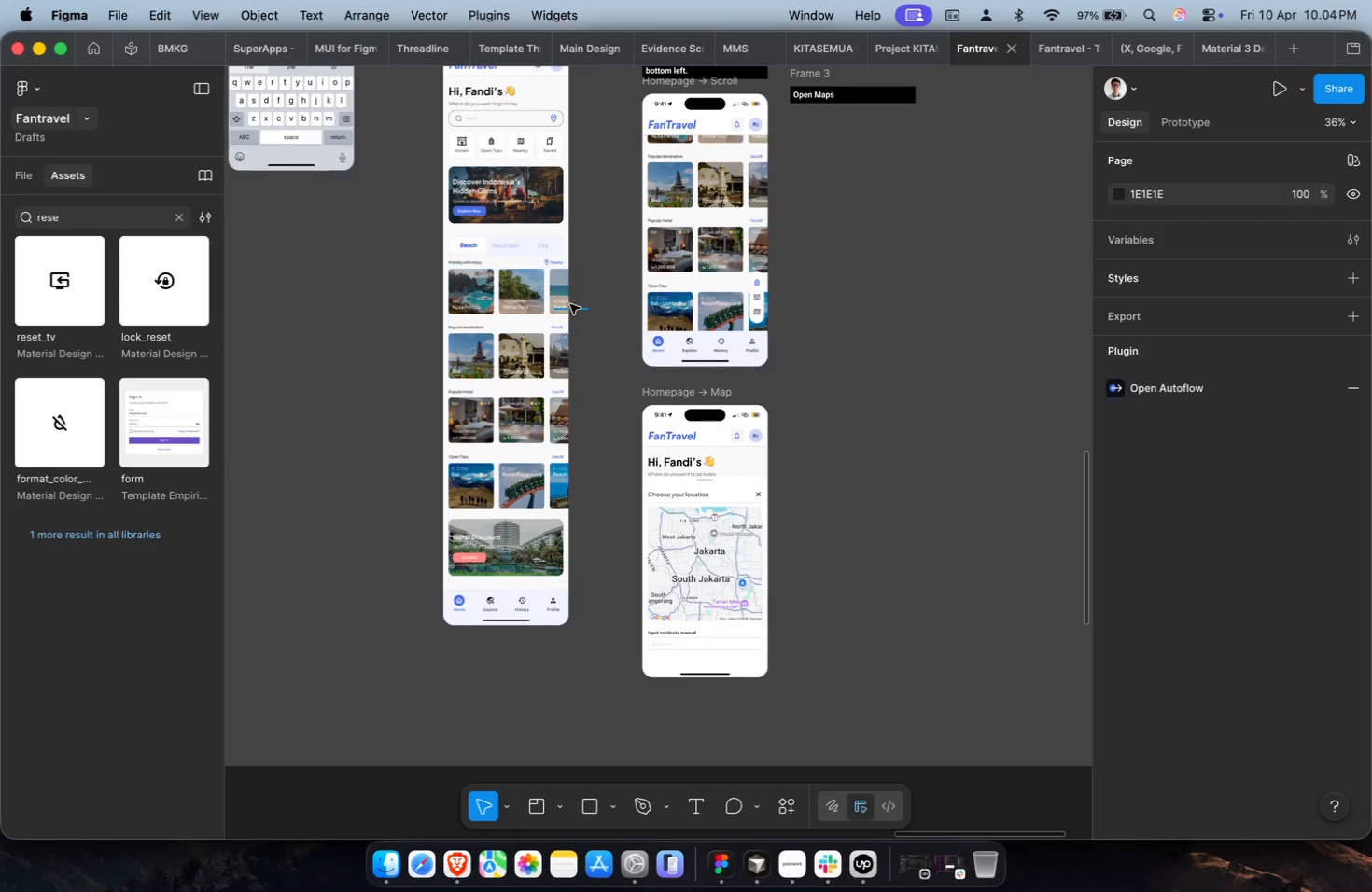 
scroll: coordinate [745, 309], scroll_direction: down, amount: 29.0
 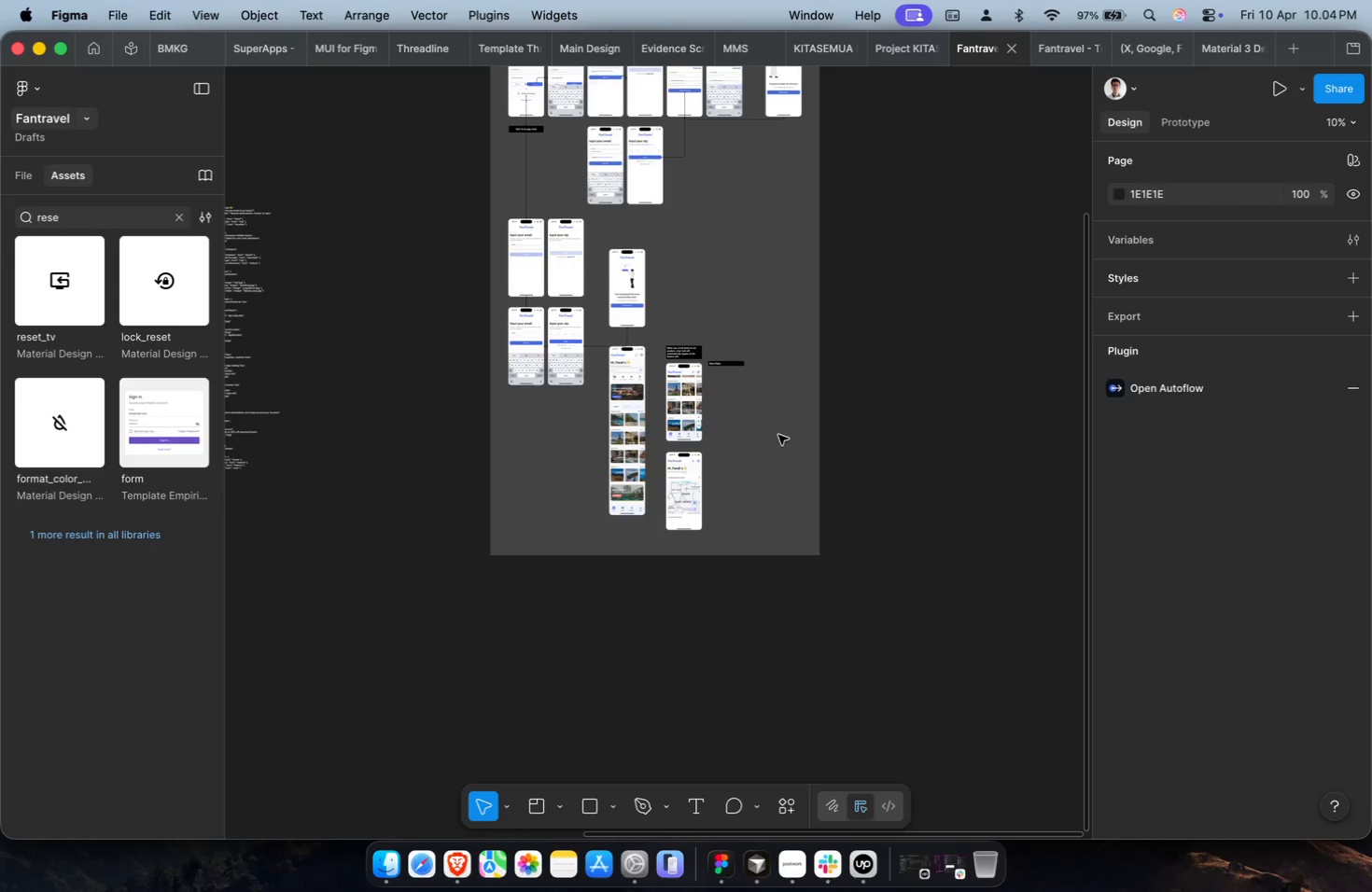 
scroll: coordinate [674, 470], scroll_direction: up, amount: 18.0
 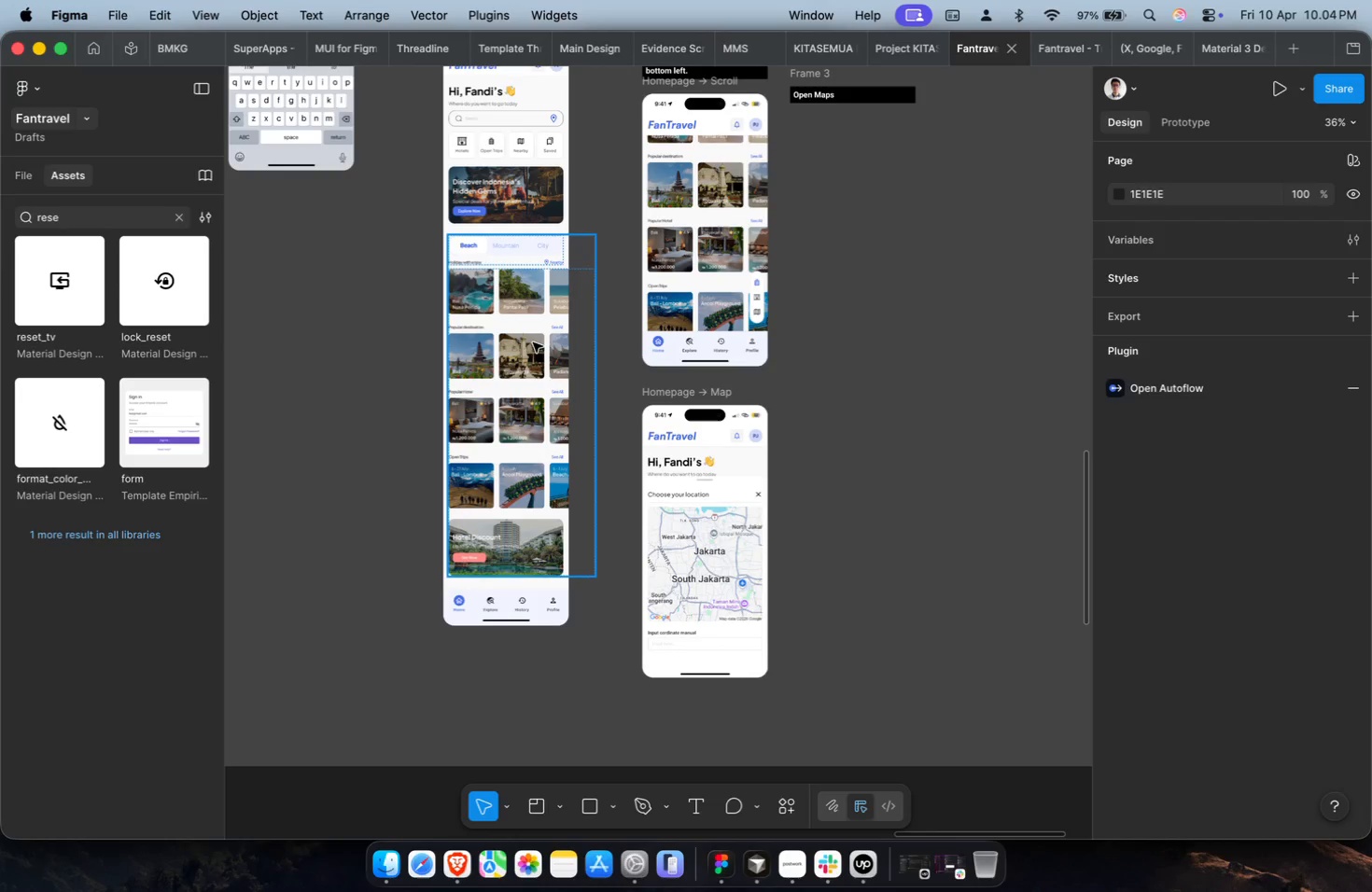 
key(Meta+CommandLeft)
 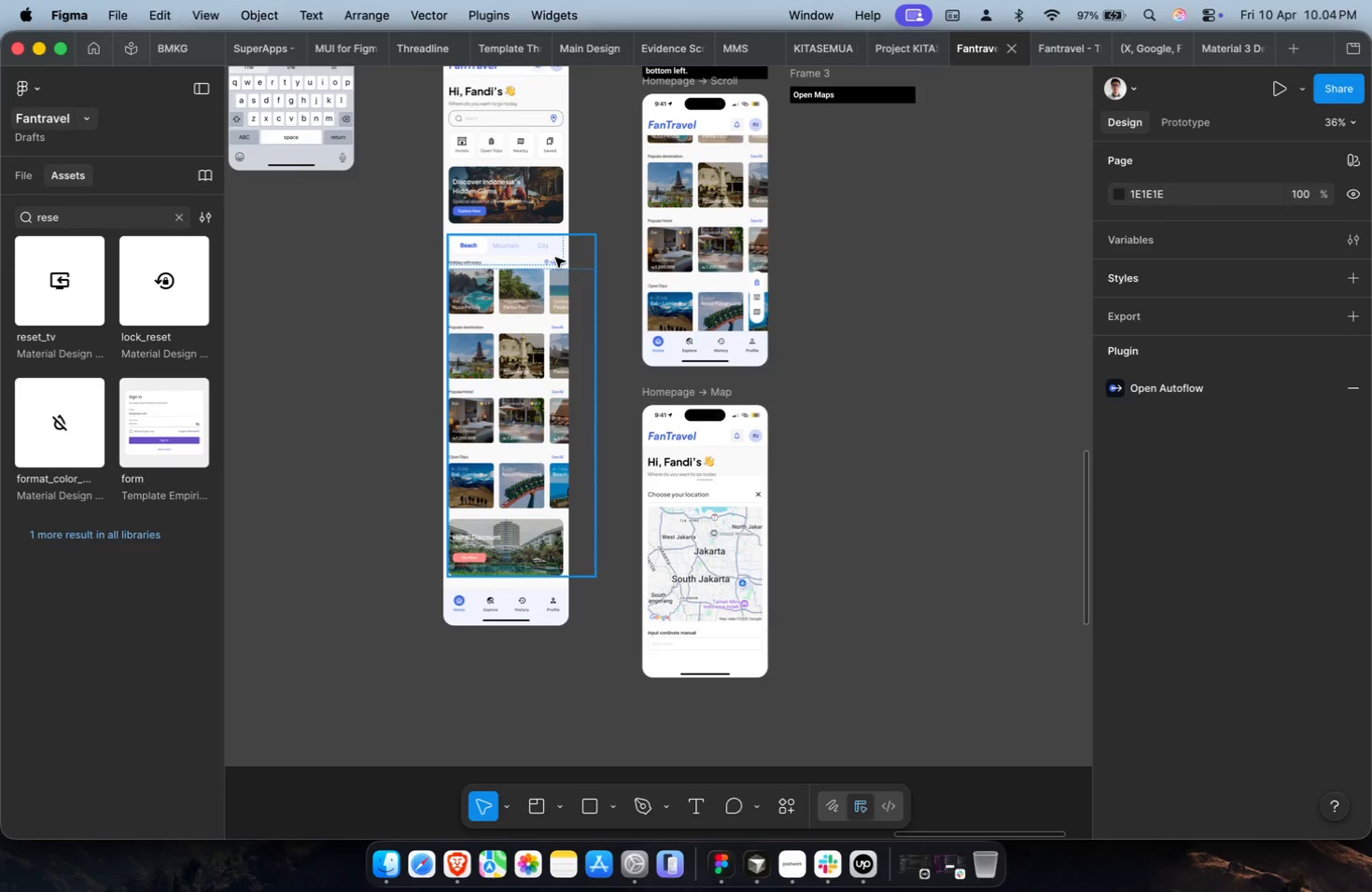 
key(Shift+ShiftLeft)
 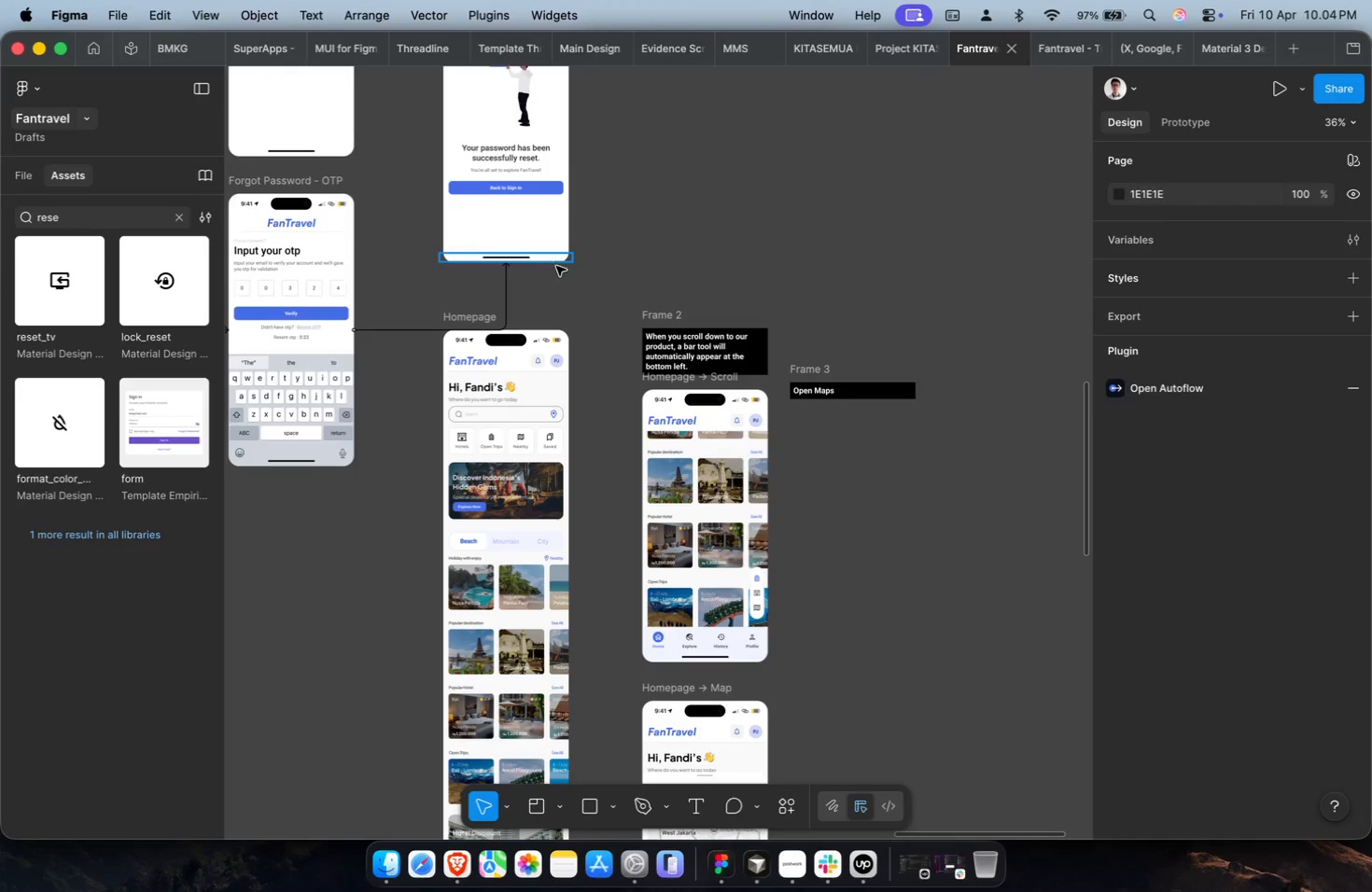 
scroll: coordinate [553, 261], scroll_direction: up, amount: 8.0
 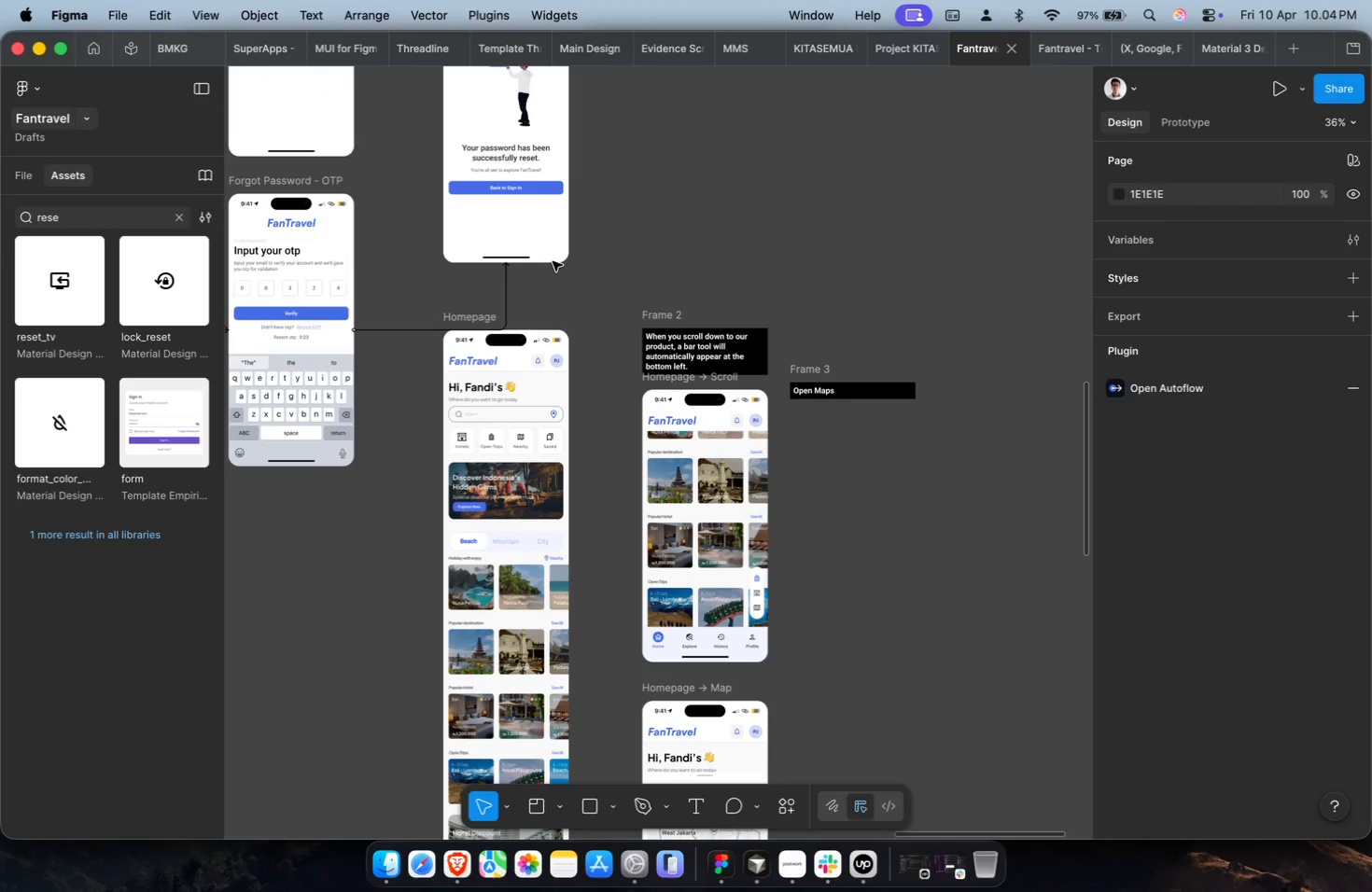 
scroll: coordinate [560, 277], scroll_direction: down, amount: 9.0
 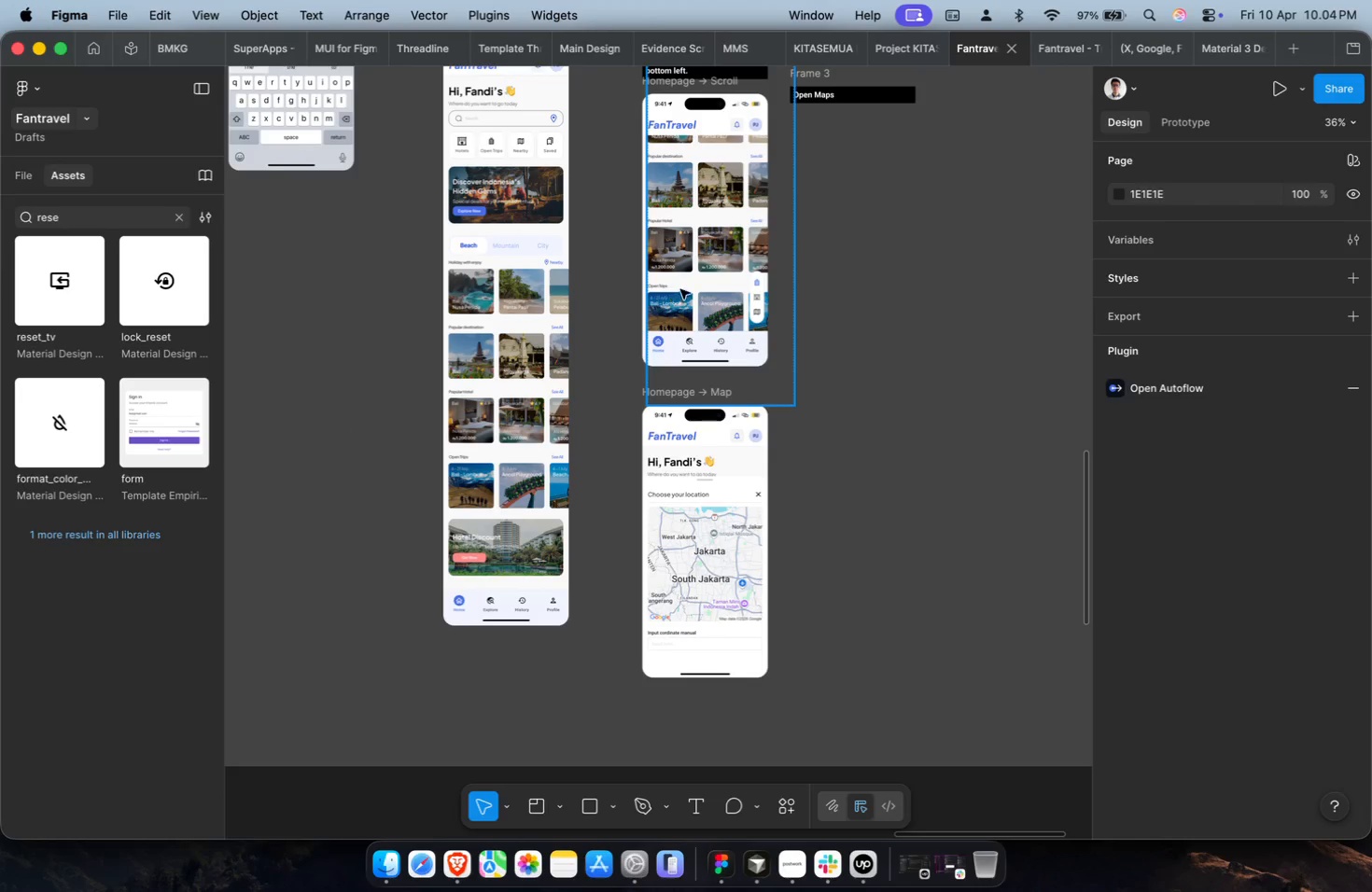 
hold_key(key=CommandLeft, duration=0.7)
left_click([754, 220])
 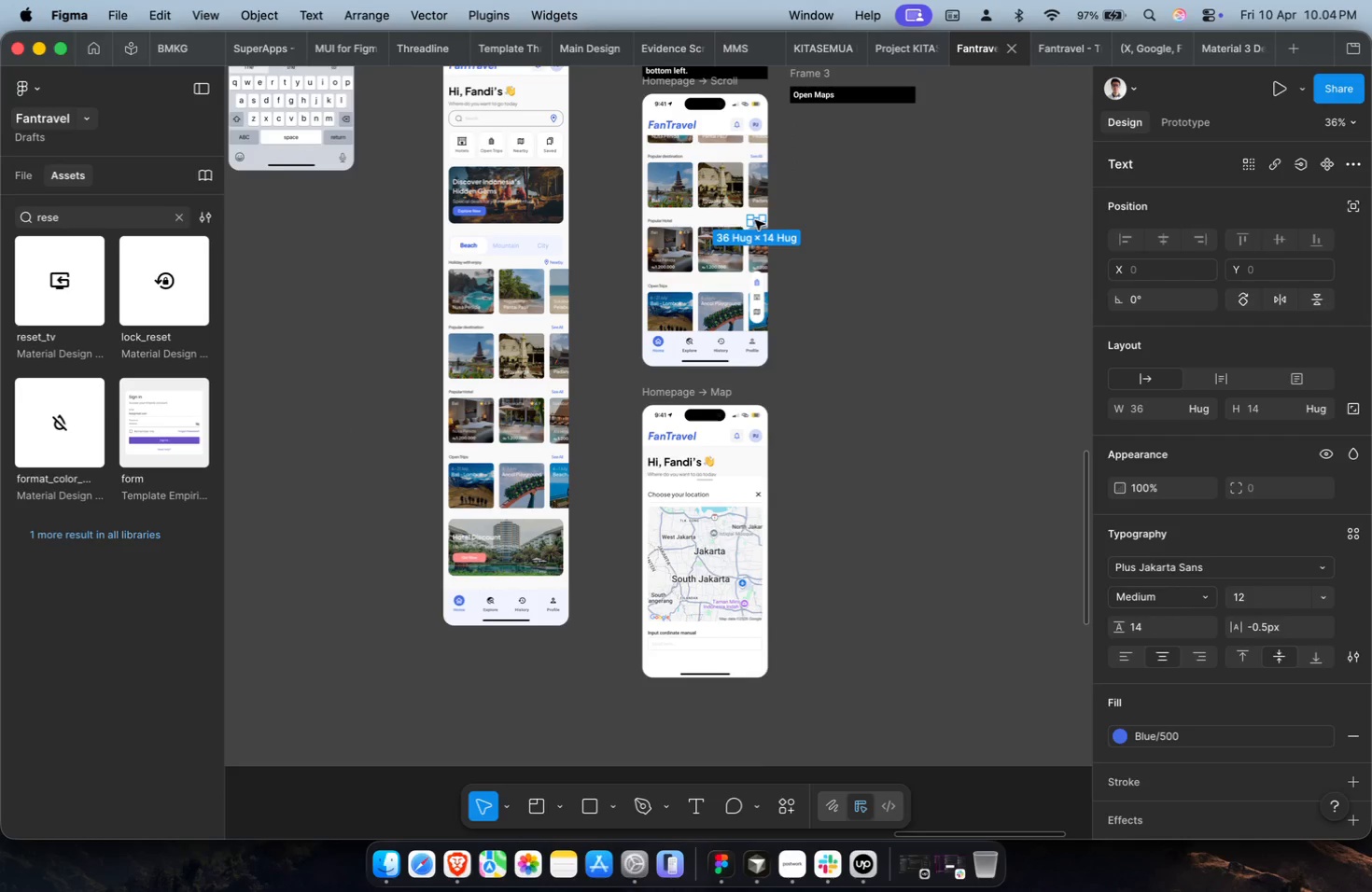 
key(Shift+Enter)
 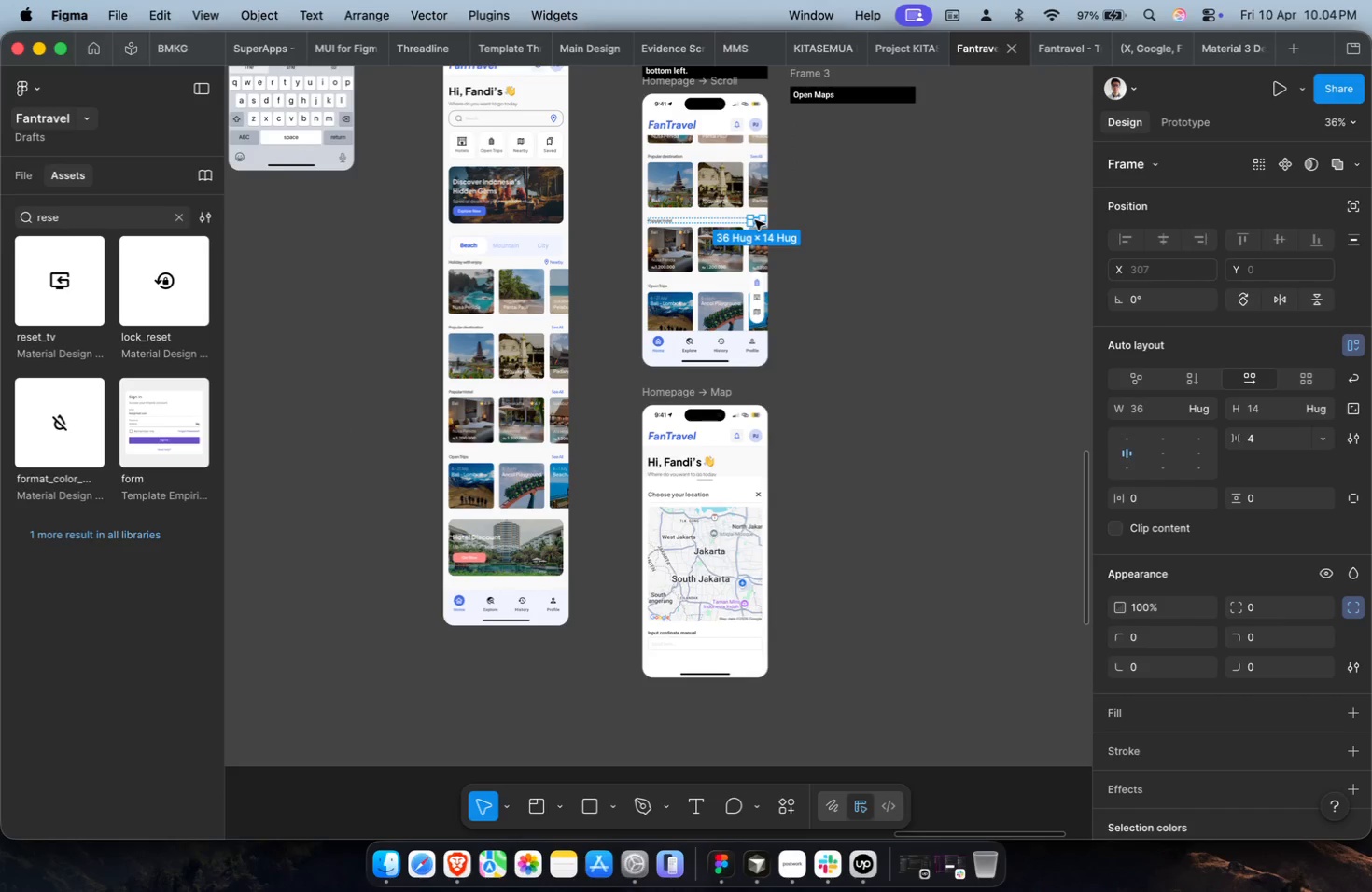 
key(Meta+C)
 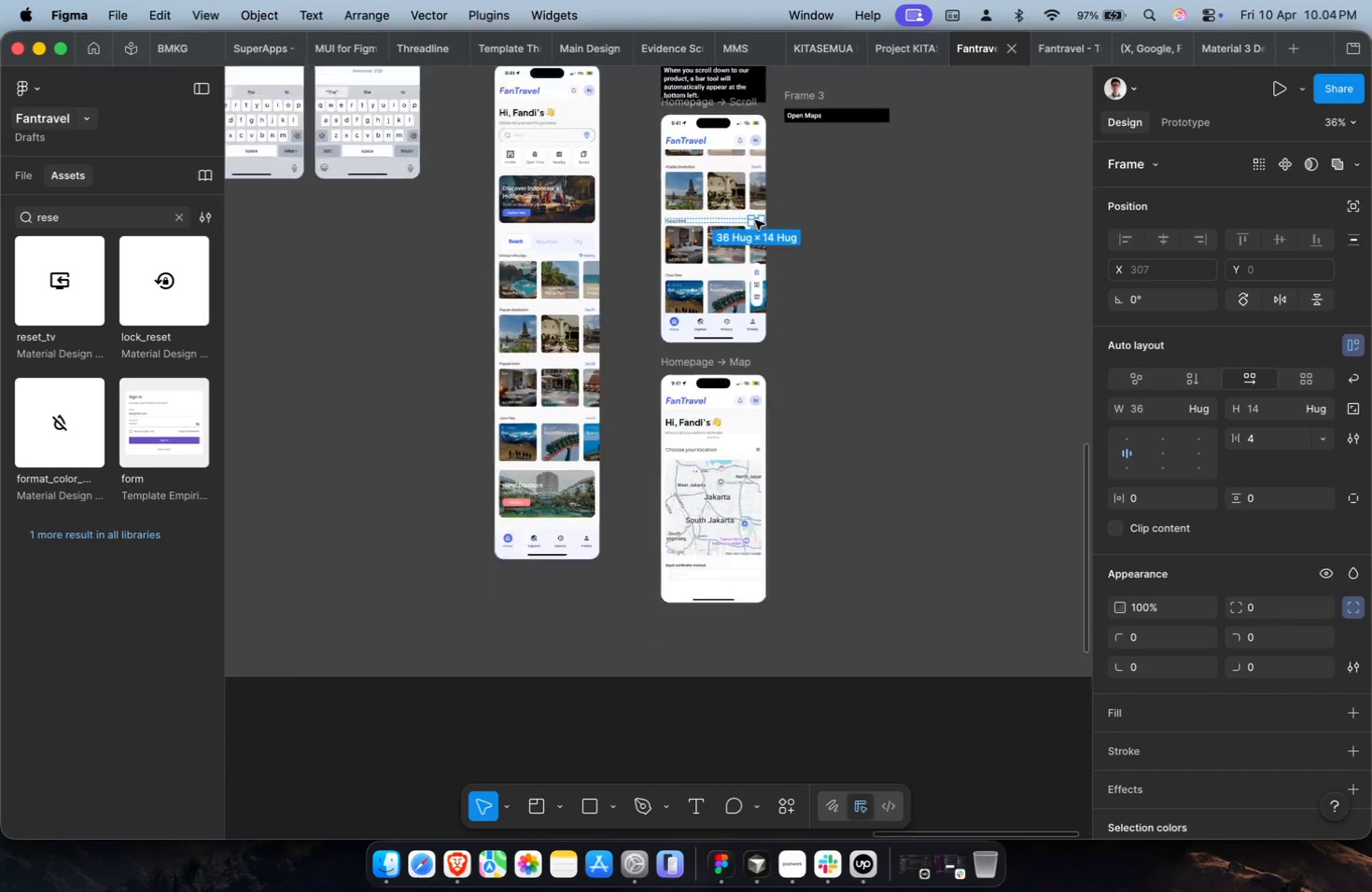 
hold_key(key=ShiftLeft, duration=0.46)
hold_key(key=CommandLeft, duration=0.47)
scroll: coordinate [621, 532], scroll_direction: up, amount: 7.0
 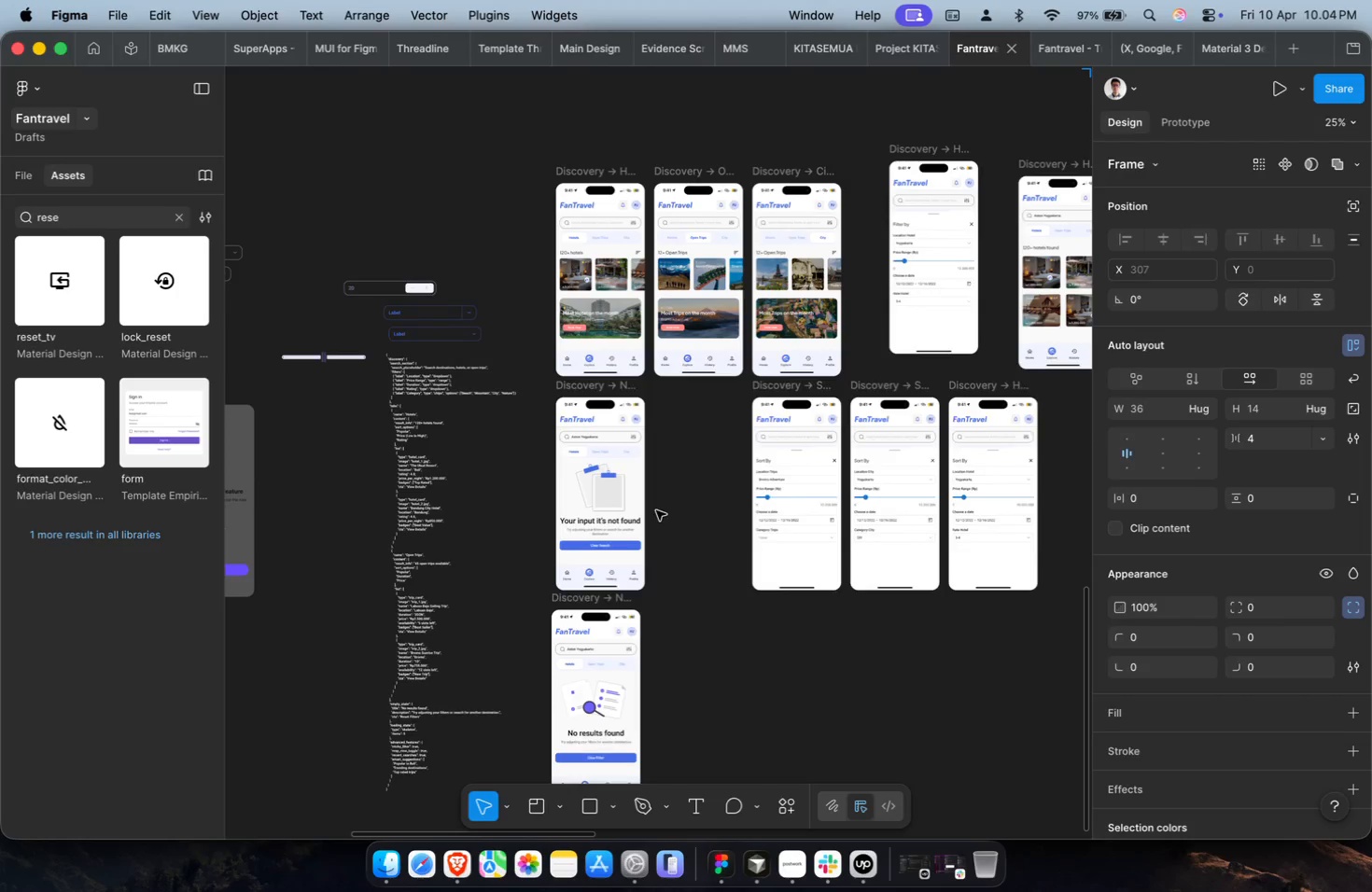 
key(Shift+ShiftLeft)
 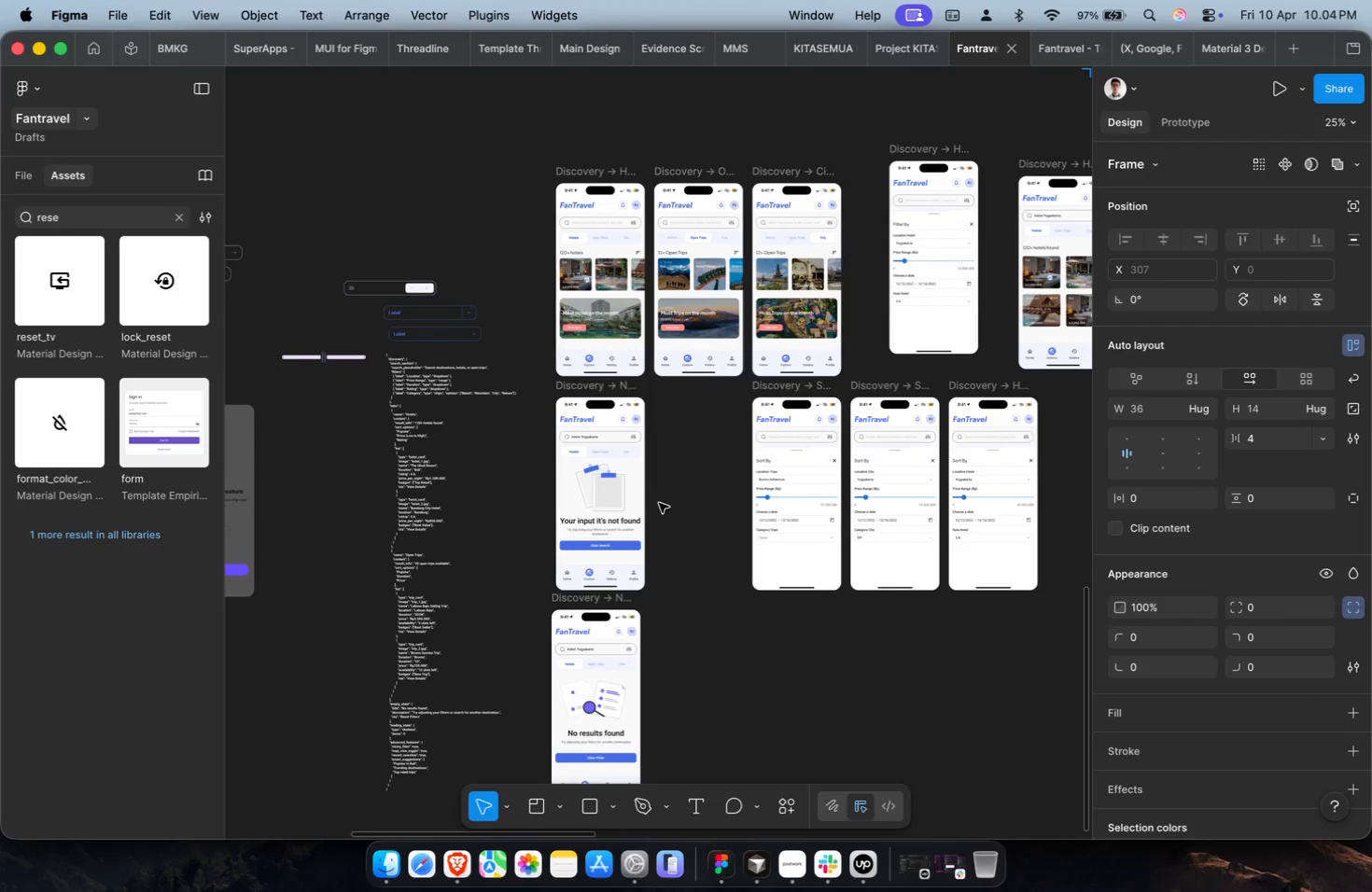 
key(Shift+ShiftLeft)
 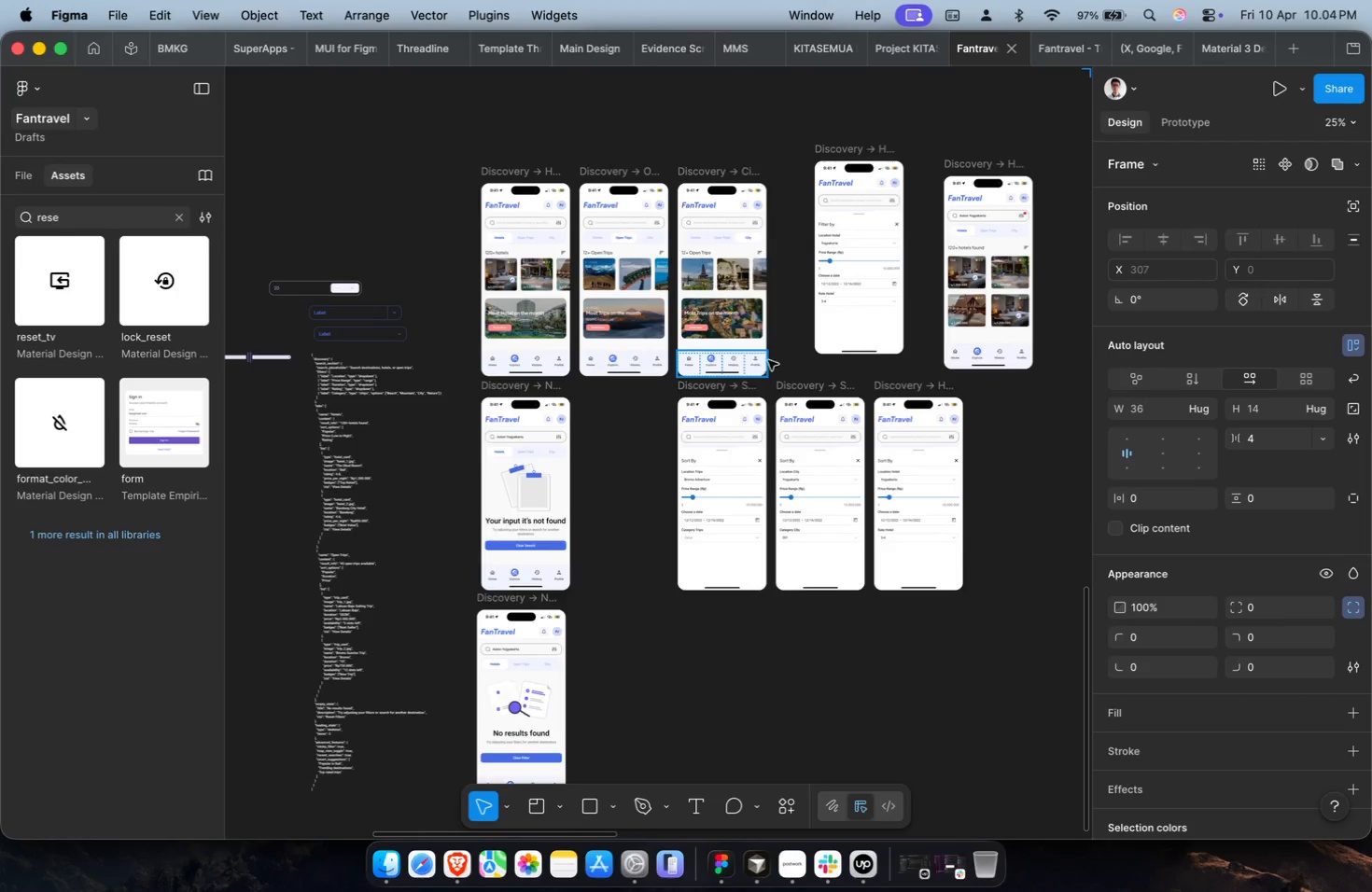 
scroll: coordinate [769, 360], scroll_direction: down, amount: 5.0
 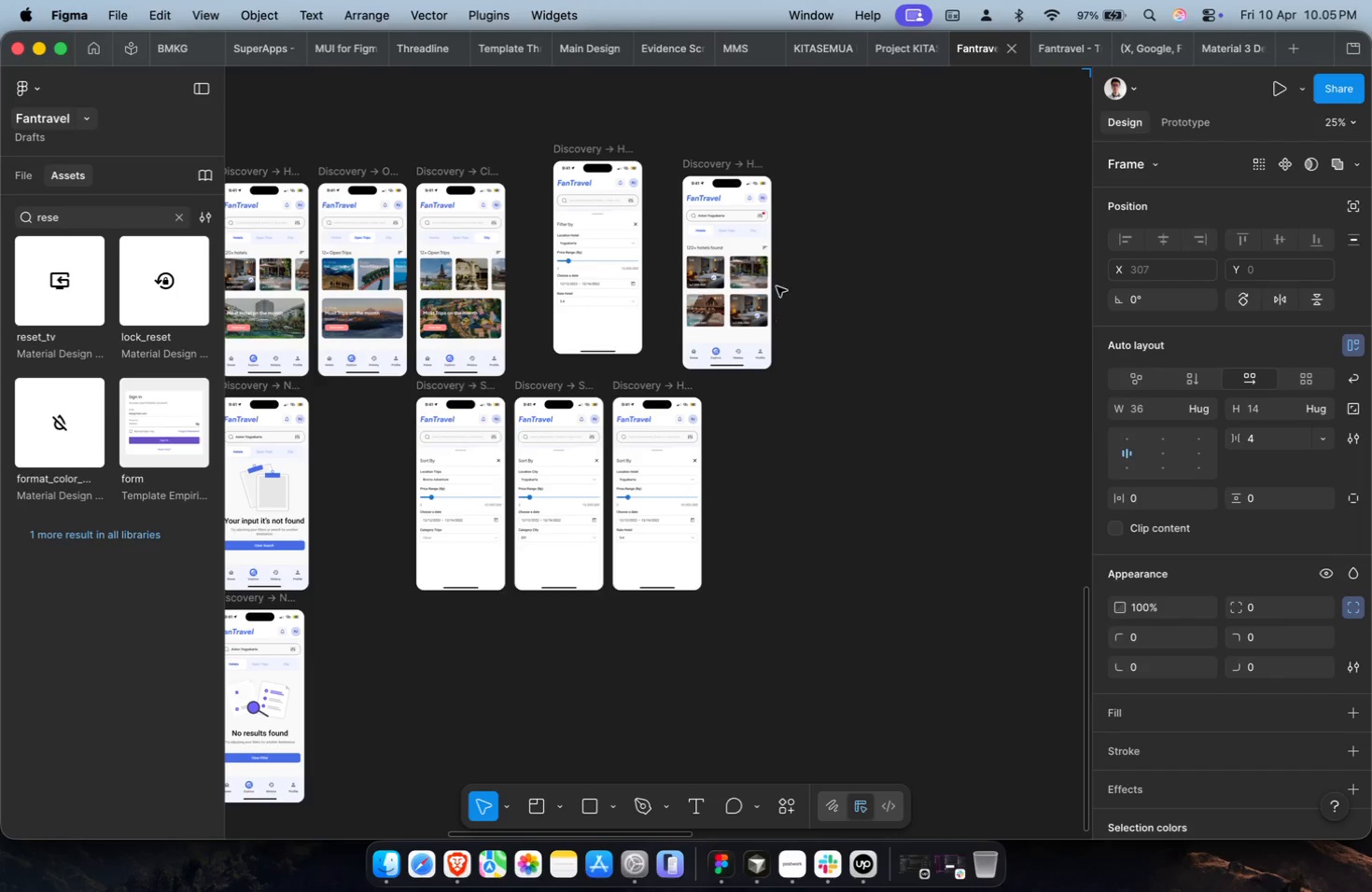 
hold_key(key=CommandLeft, duration=0.41)
 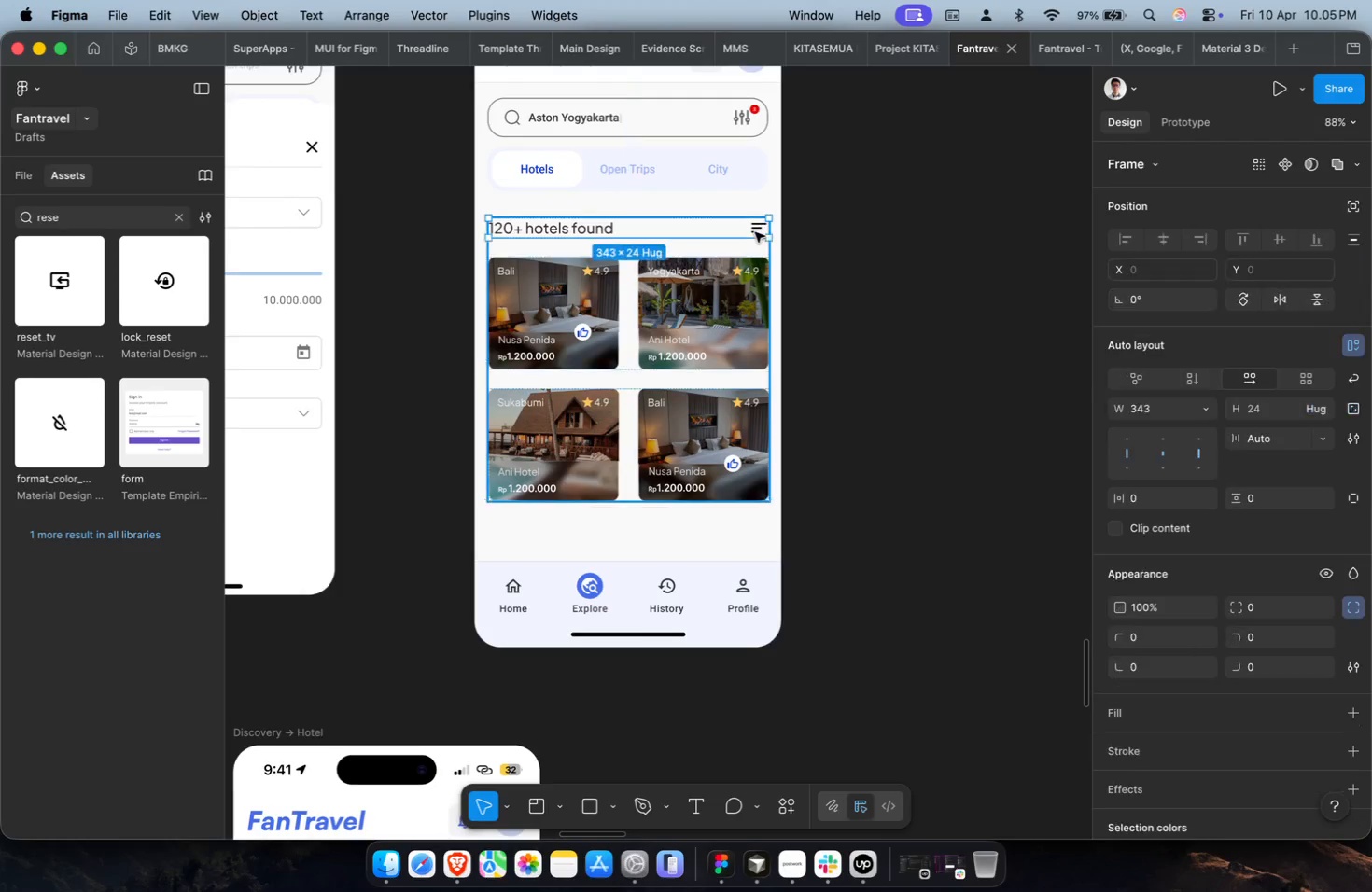 
left_click([755, 232])
 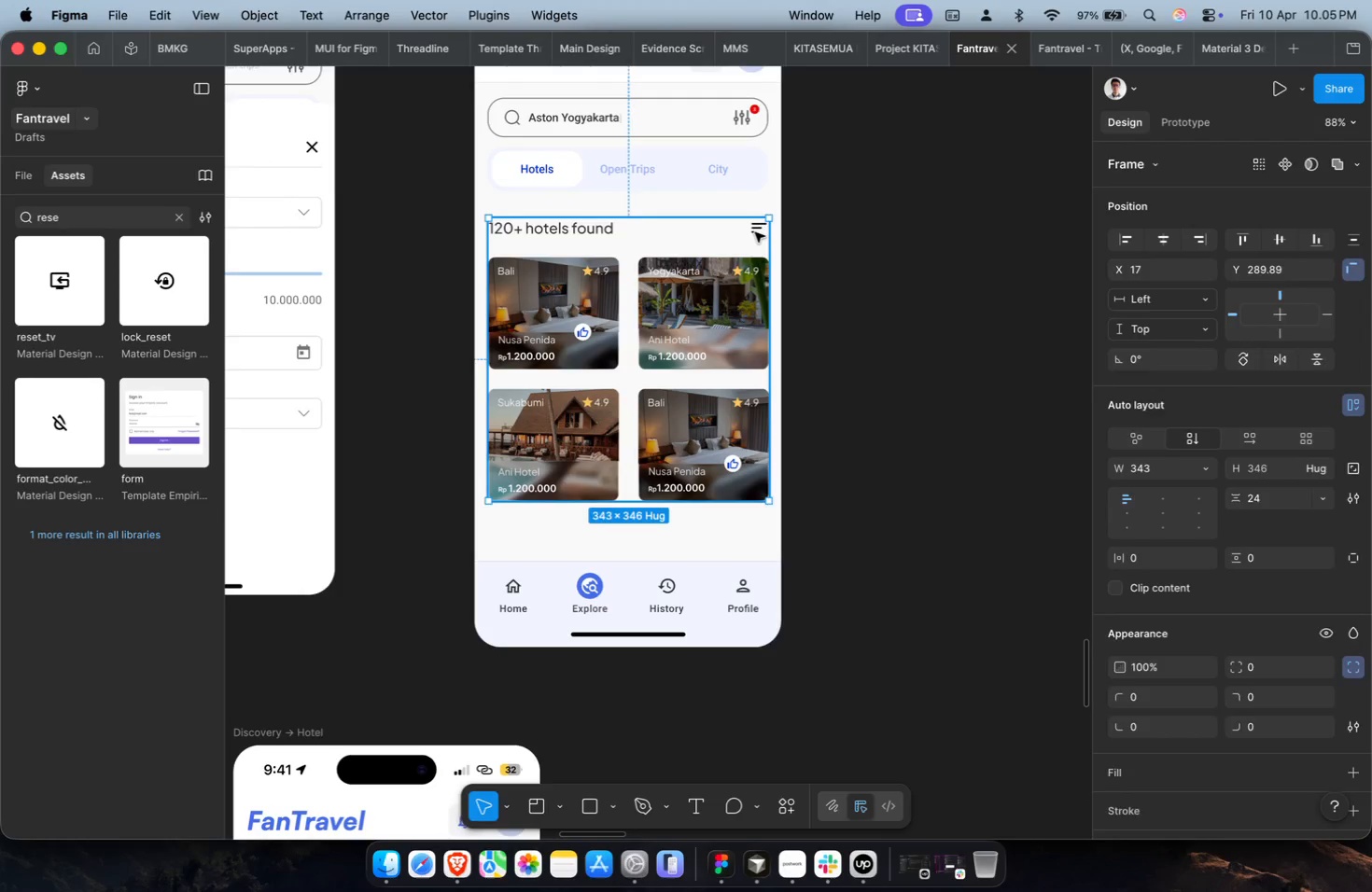 
scroll: coordinate [767, 256], scroll_direction: up, amount: 17.0
 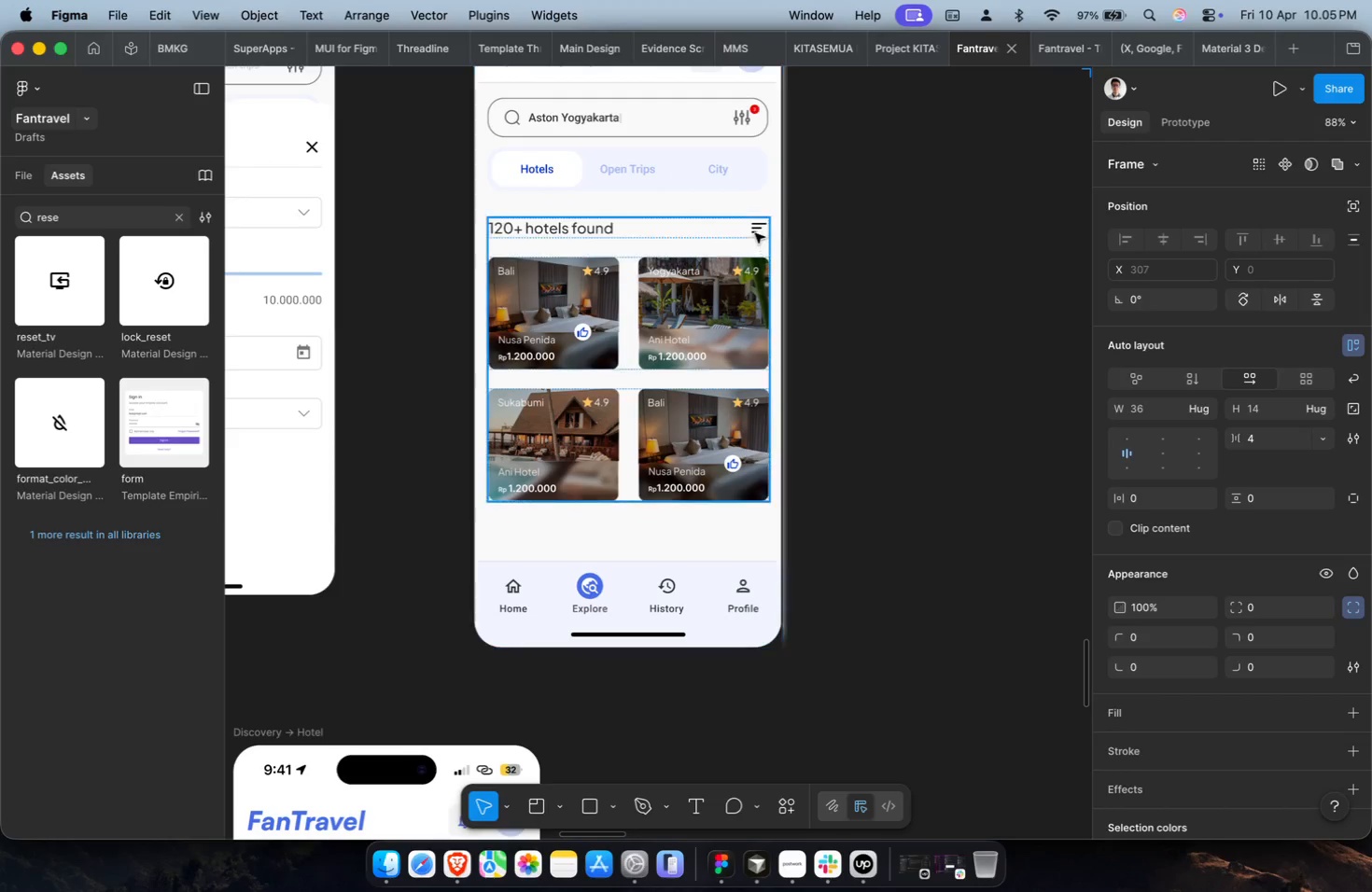 
double_click([755, 232])
 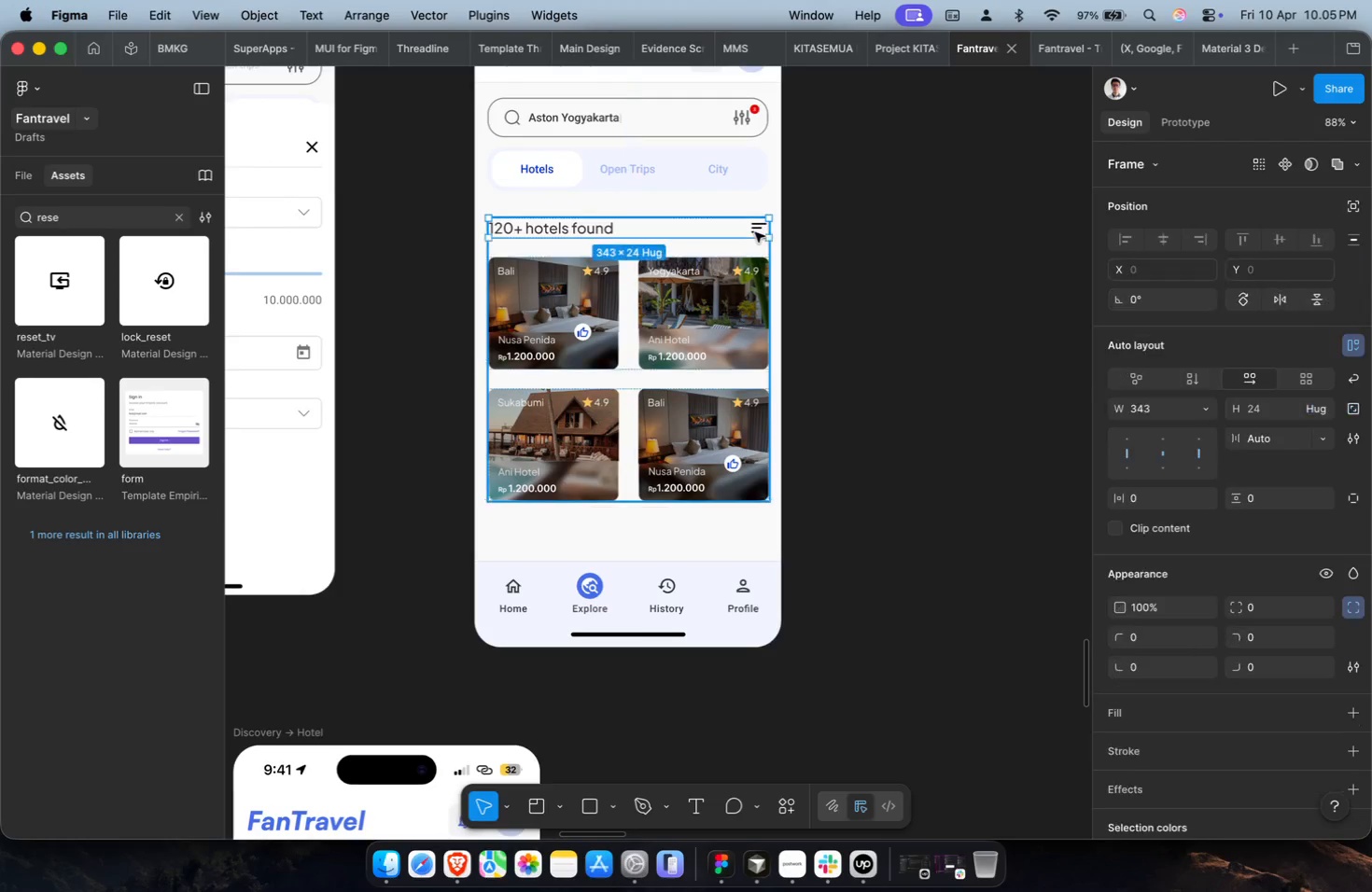 
triple_click([755, 232])
 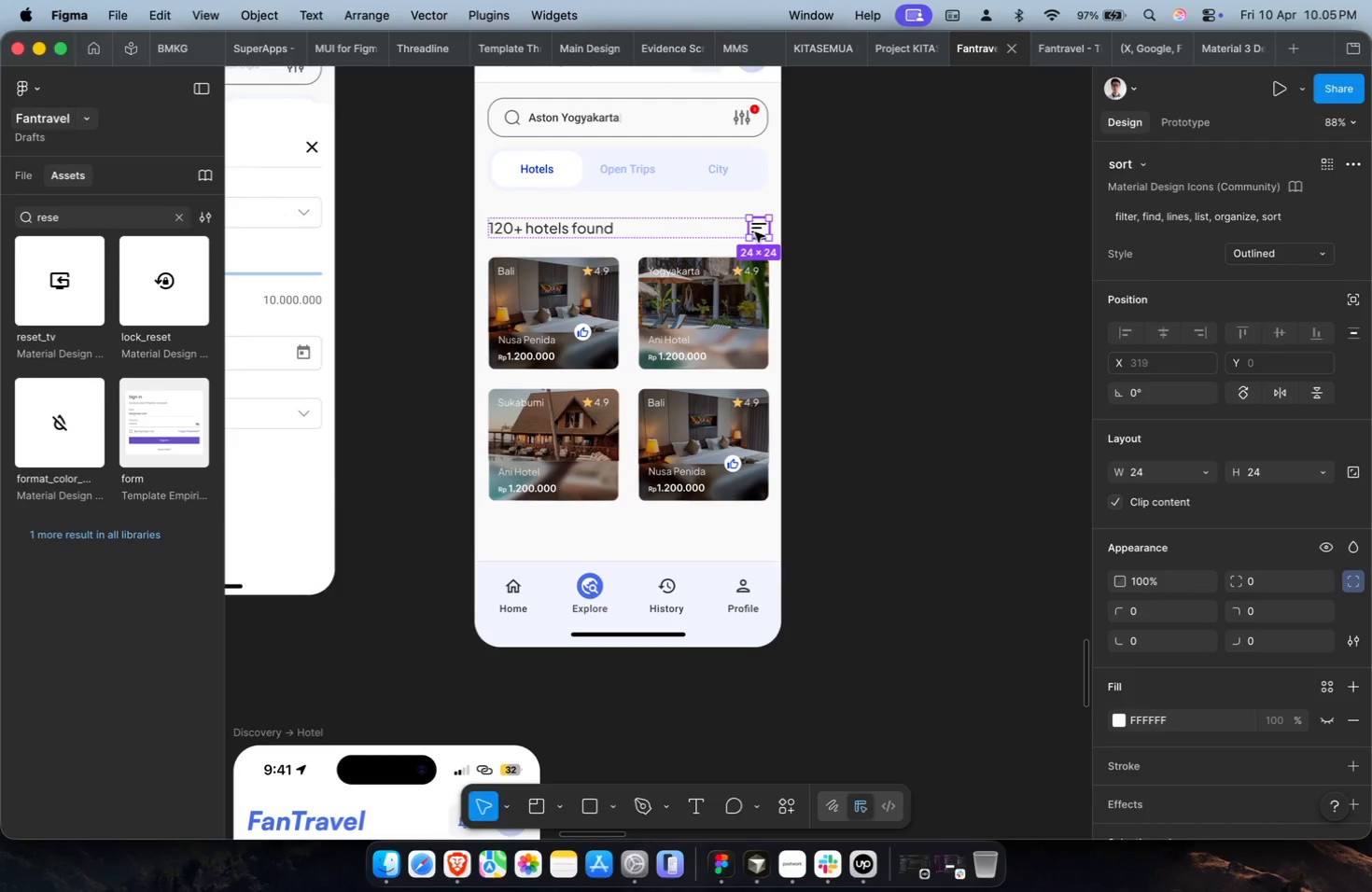 
key(Meta+Shift+R)
 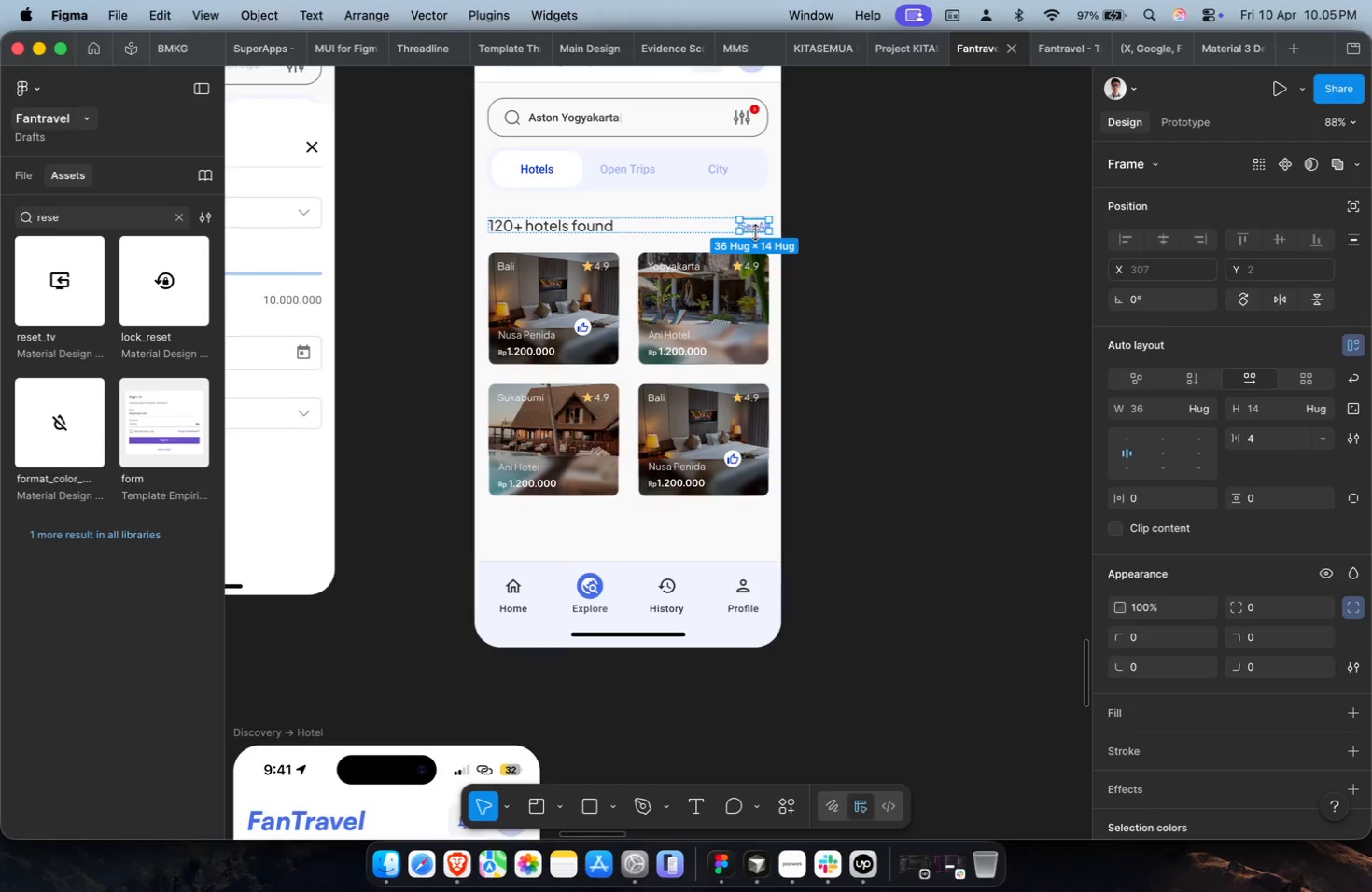 
left_click([759, 218])
 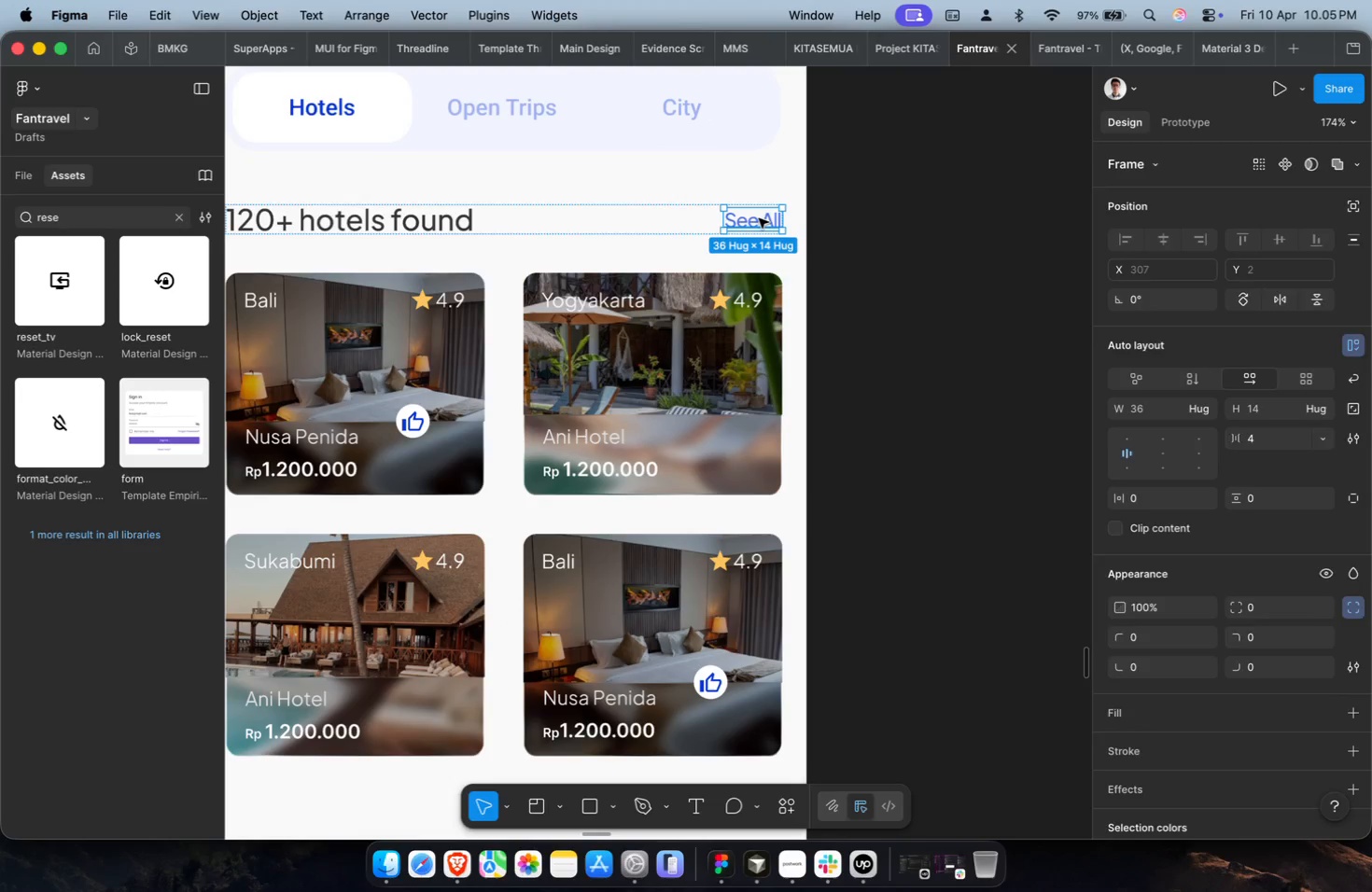 
scroll: coordinate [755, 232], scroll_direction: up, amount: 9.0
 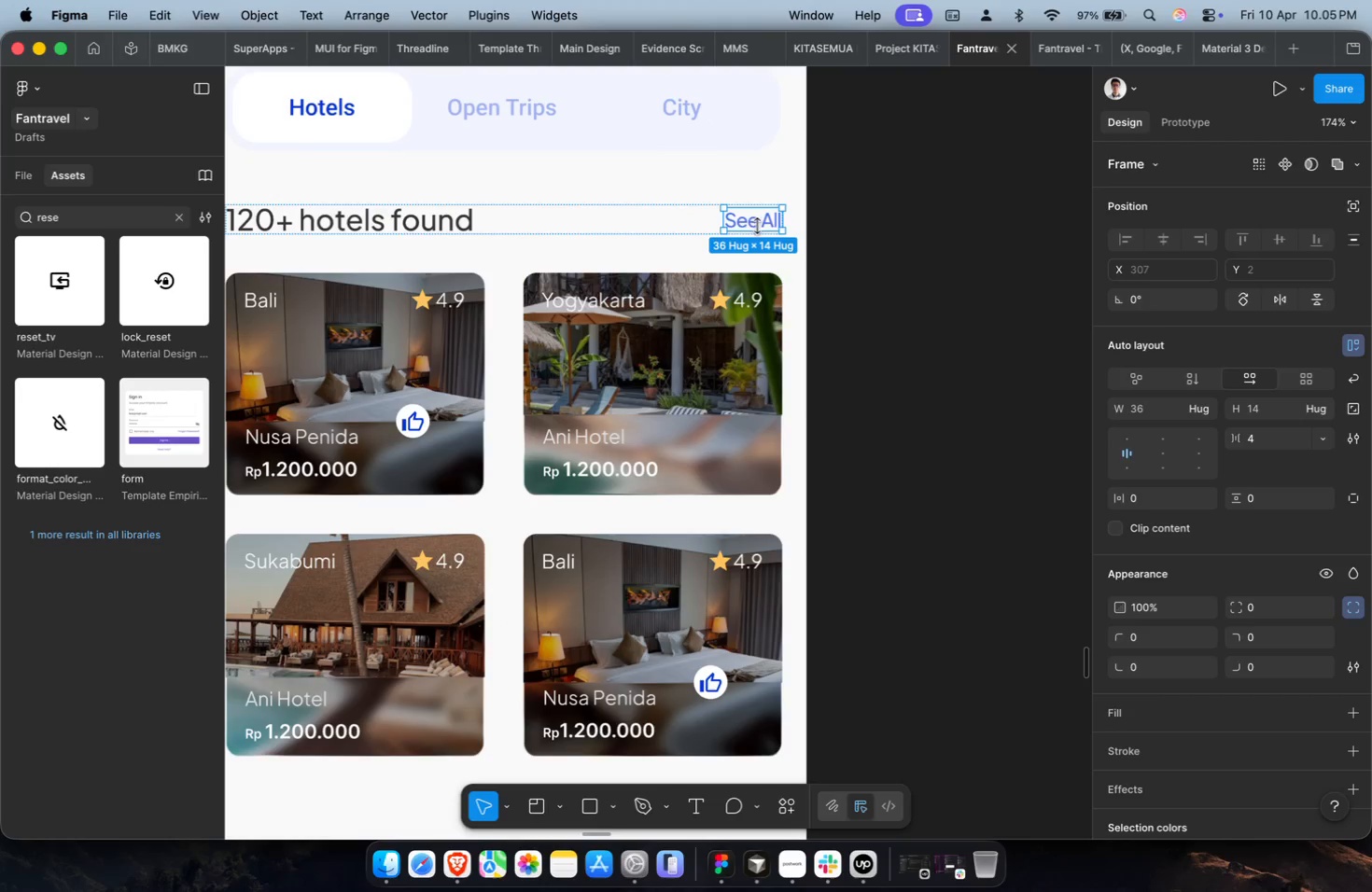 
double_click([759, 218])
 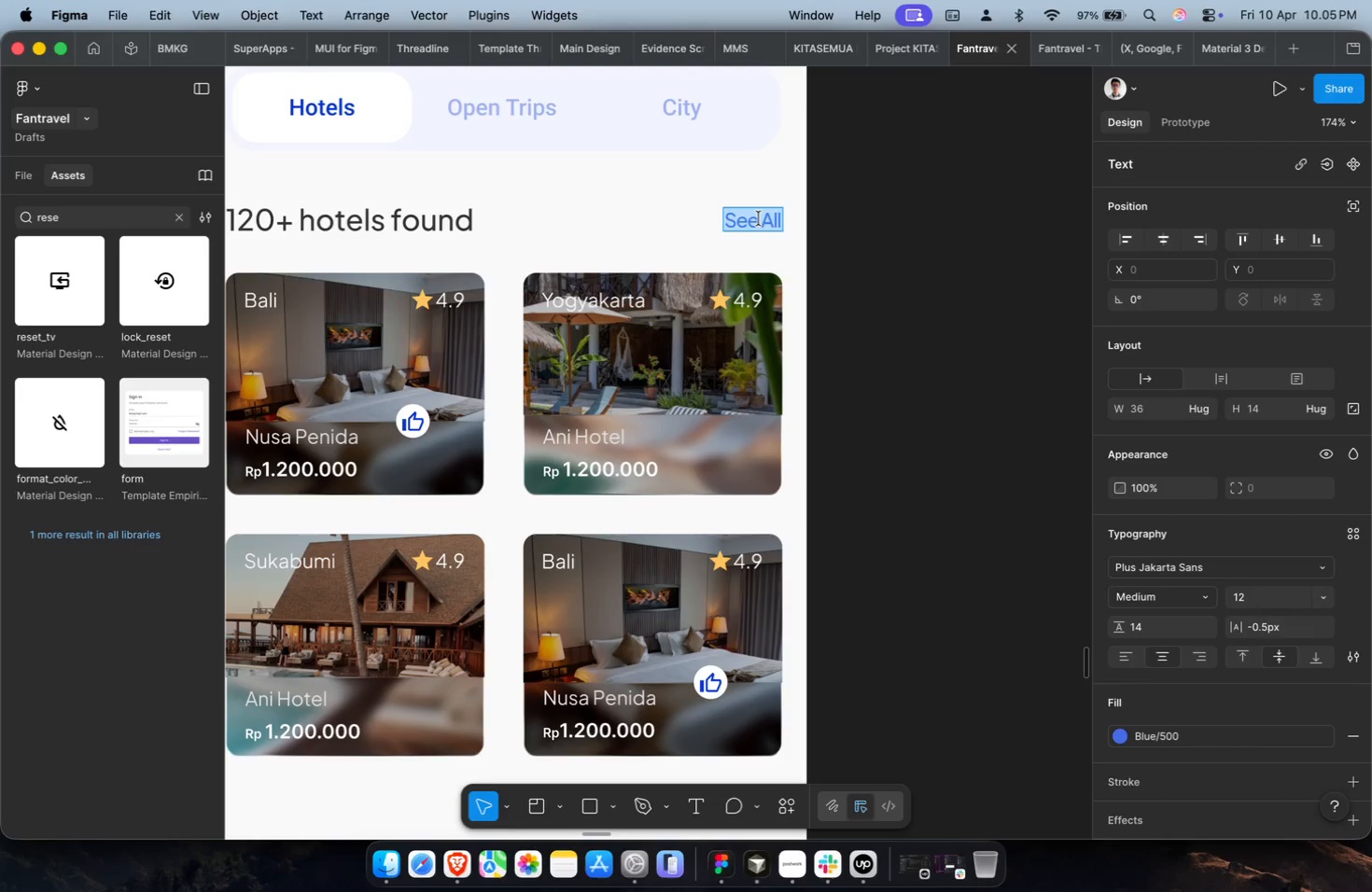 
type(Reset Filter)
 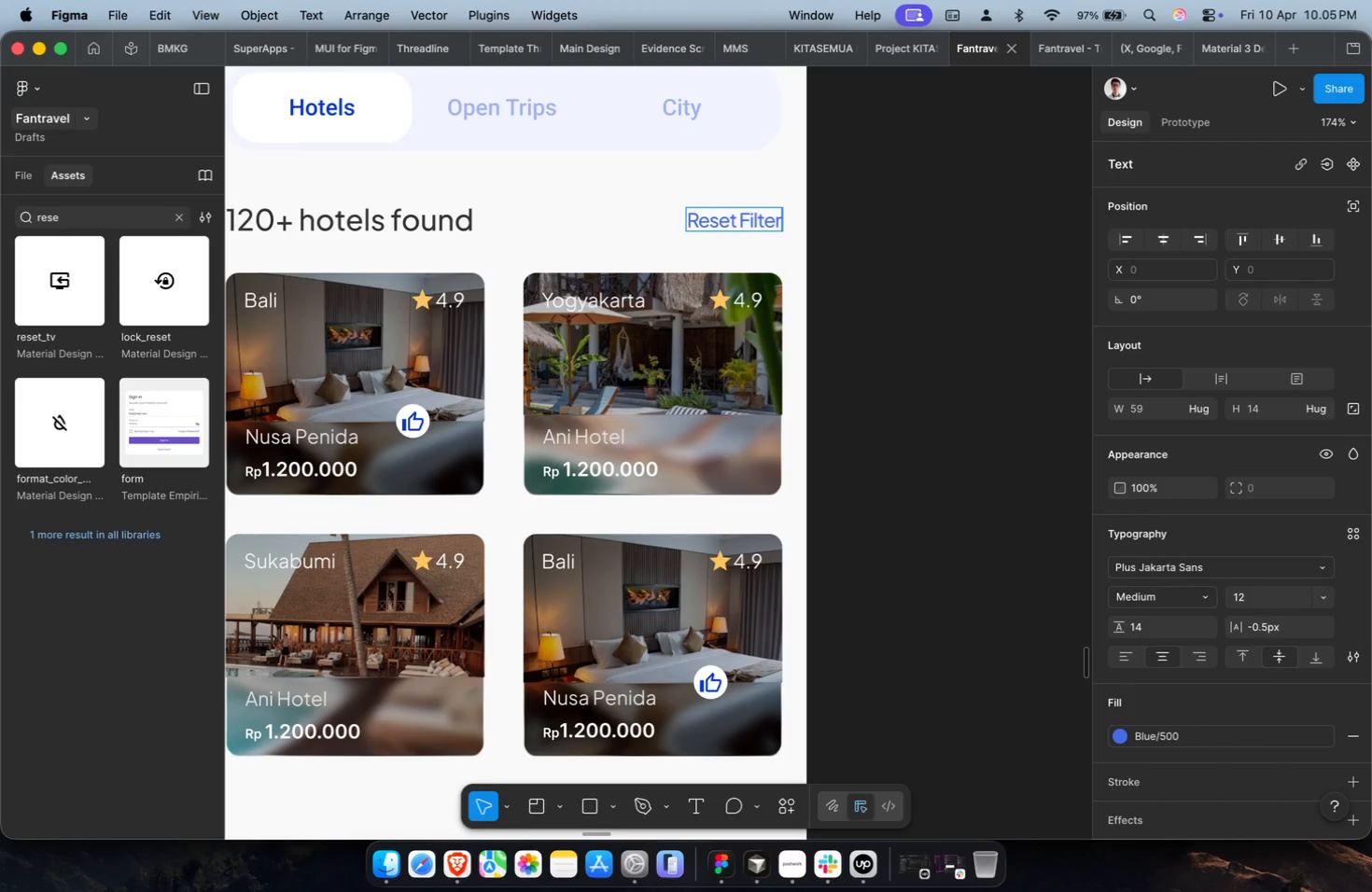 
wait(7.09)
 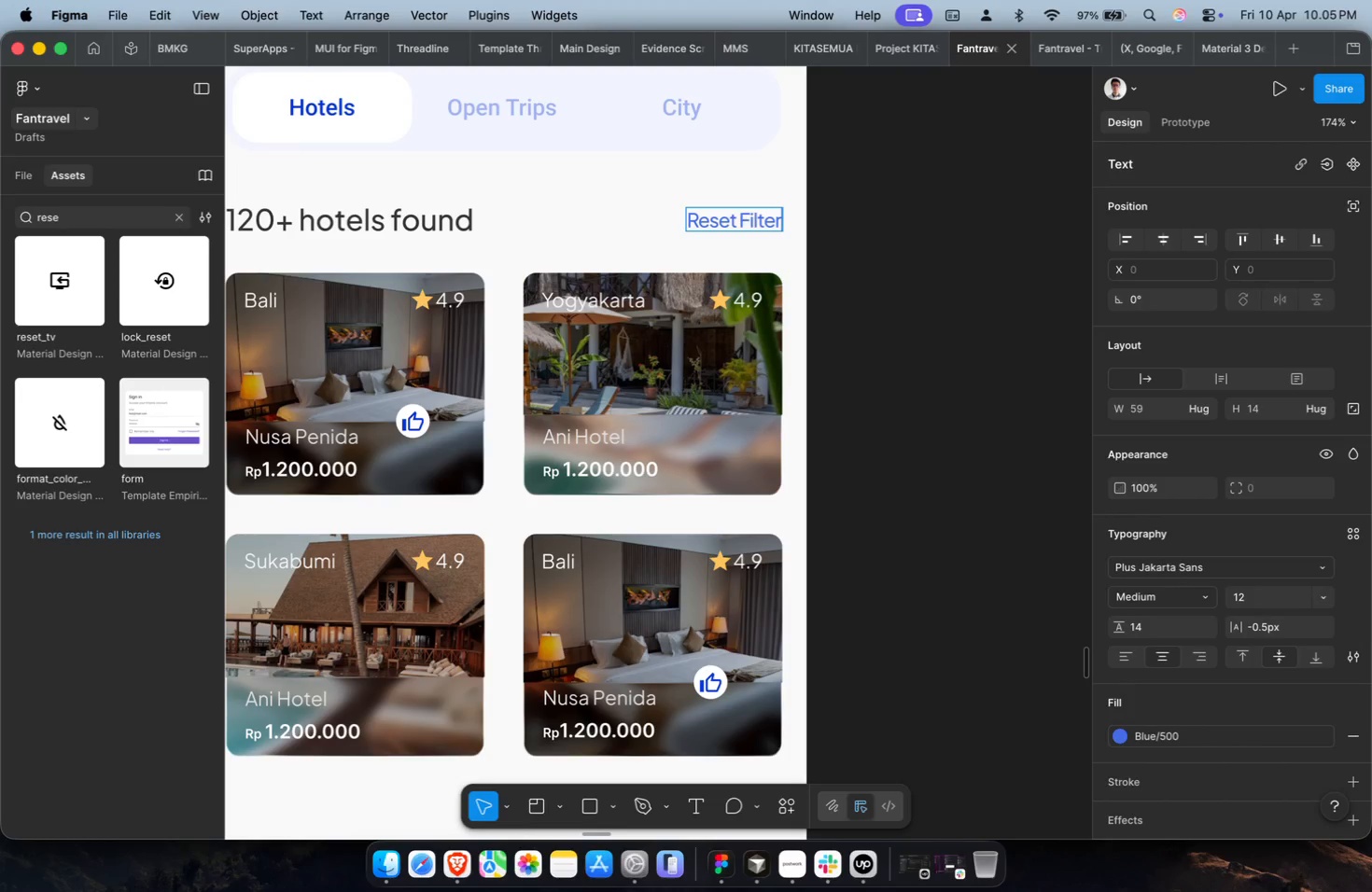 
left_click([949, 350])
 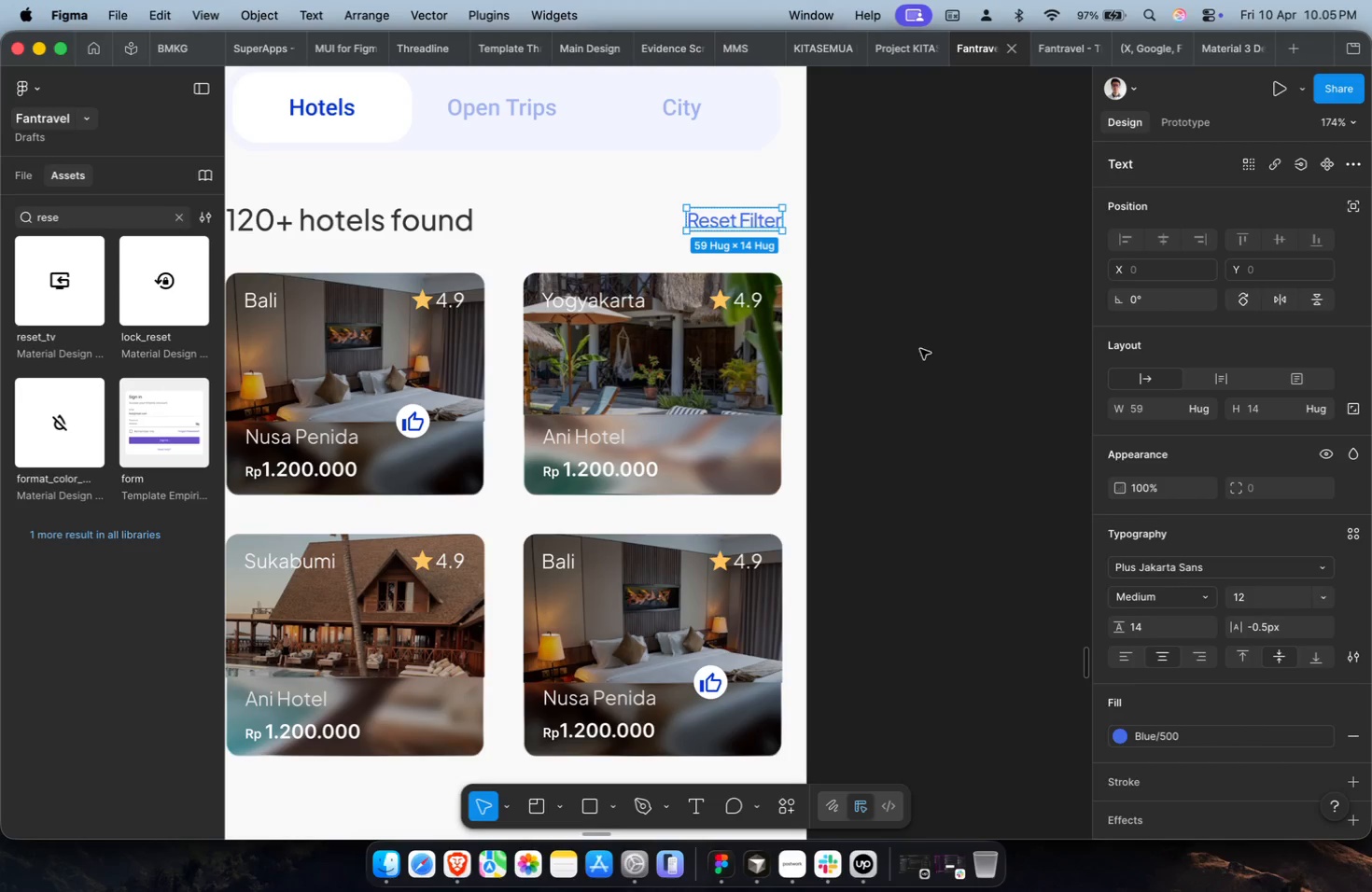 
hold_key(key=CommandLeft, duration=0.33)
scroll: coordinate [890, 335], scroll_direction: down, amount: 9.0
 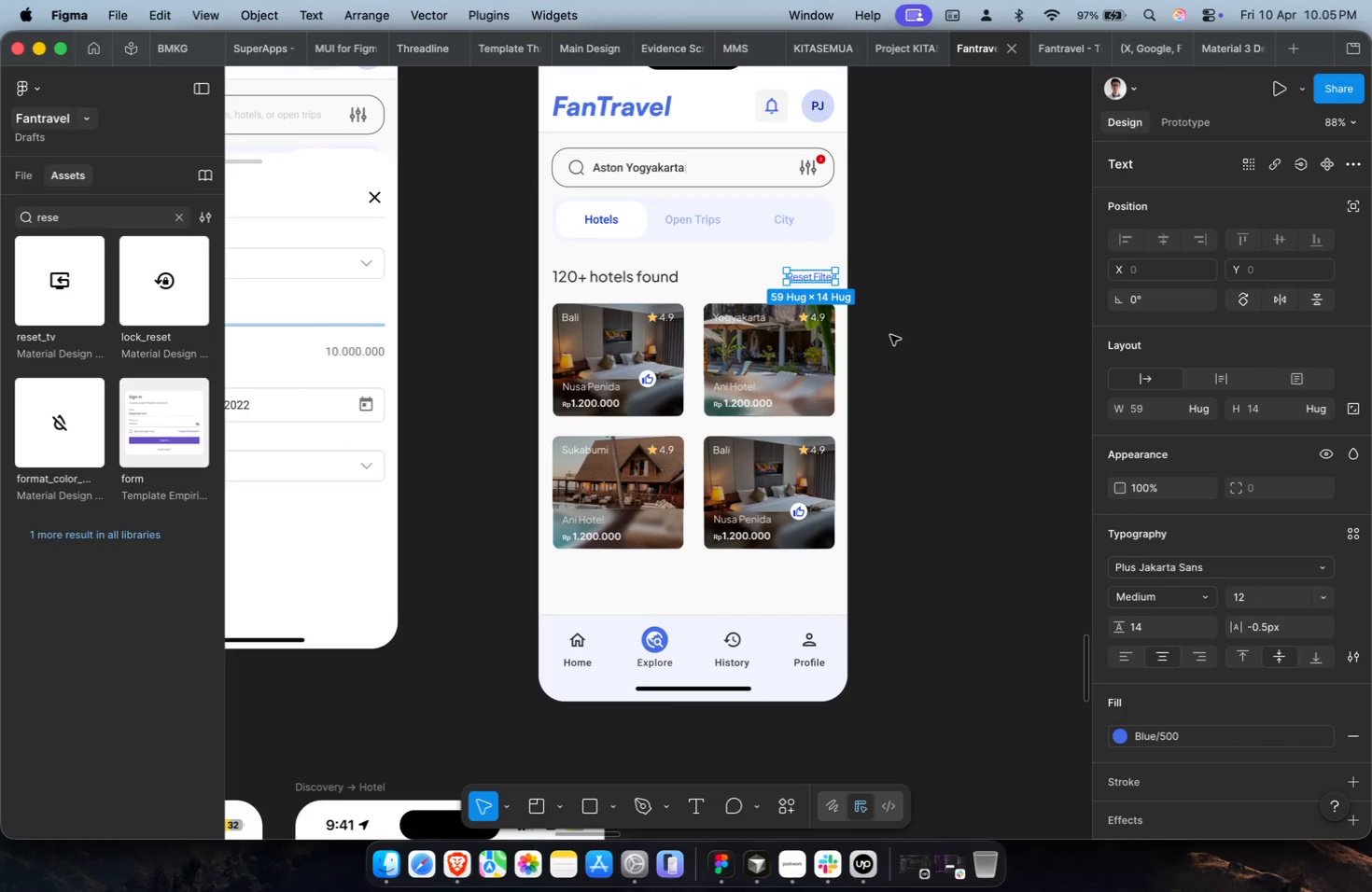 
wait(8.78)
 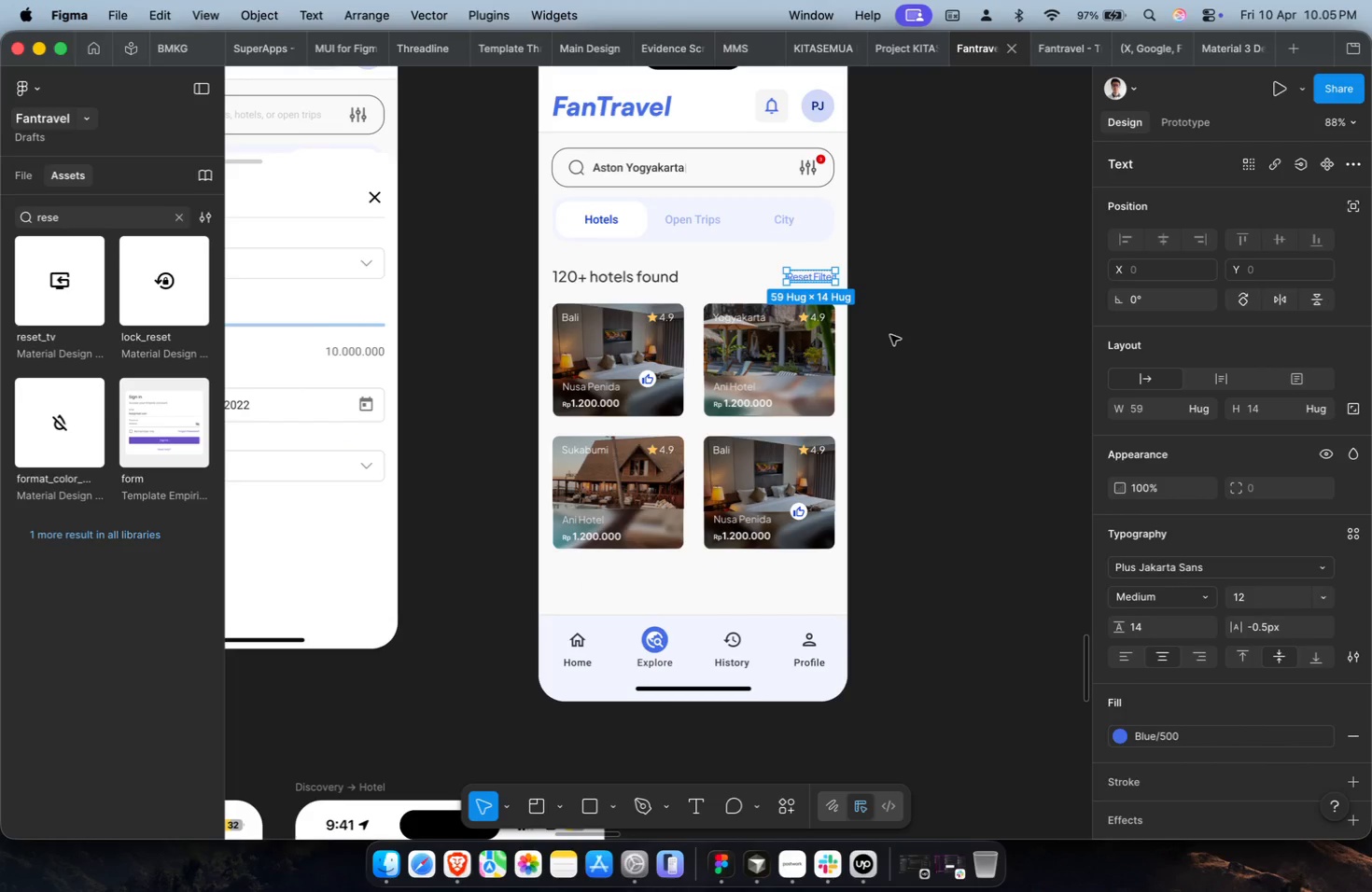 
double_click([904, 325])
 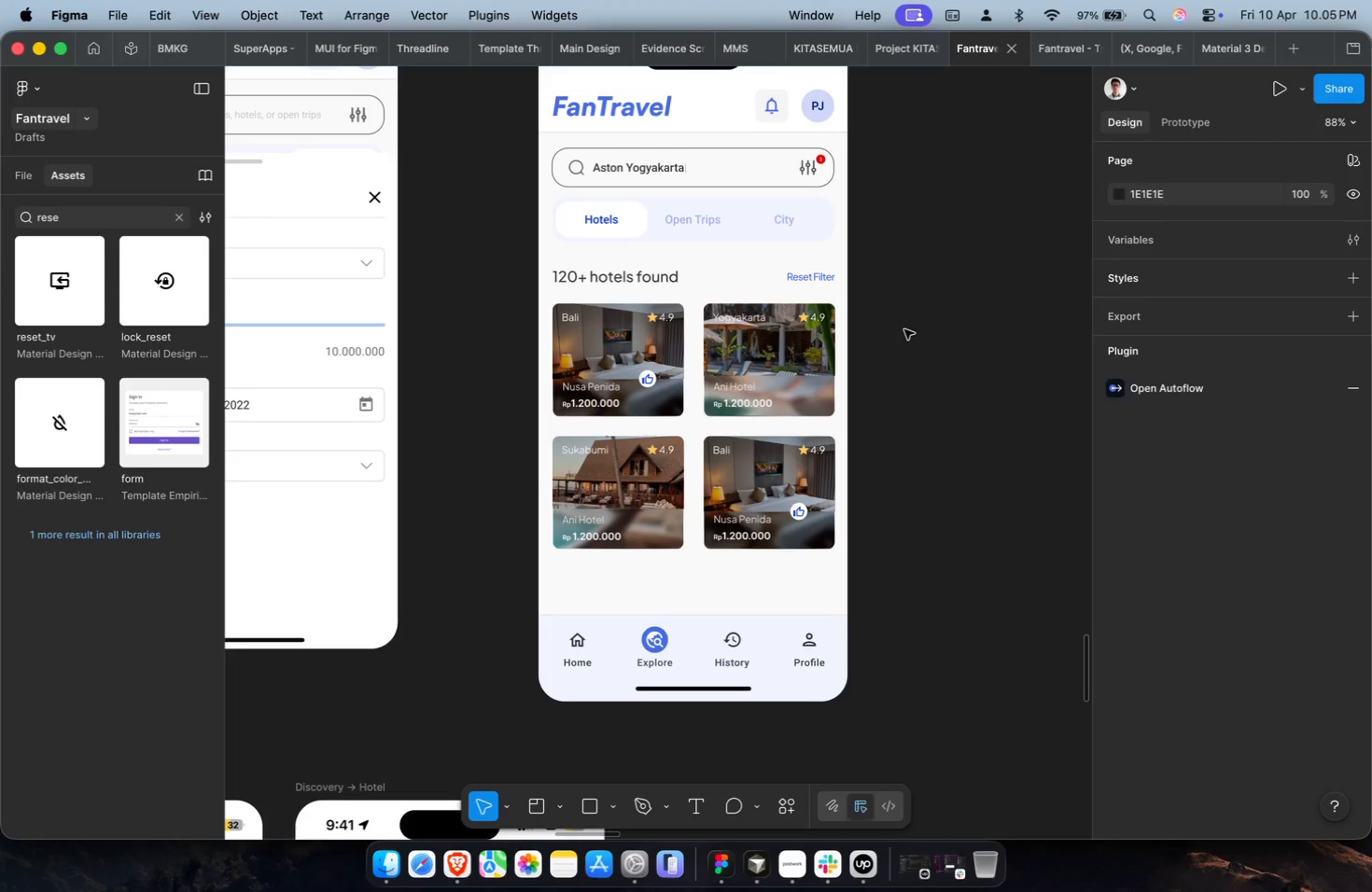 
scroll: coordinate [903, 322], scroll_direction: down, amount: 4.0
 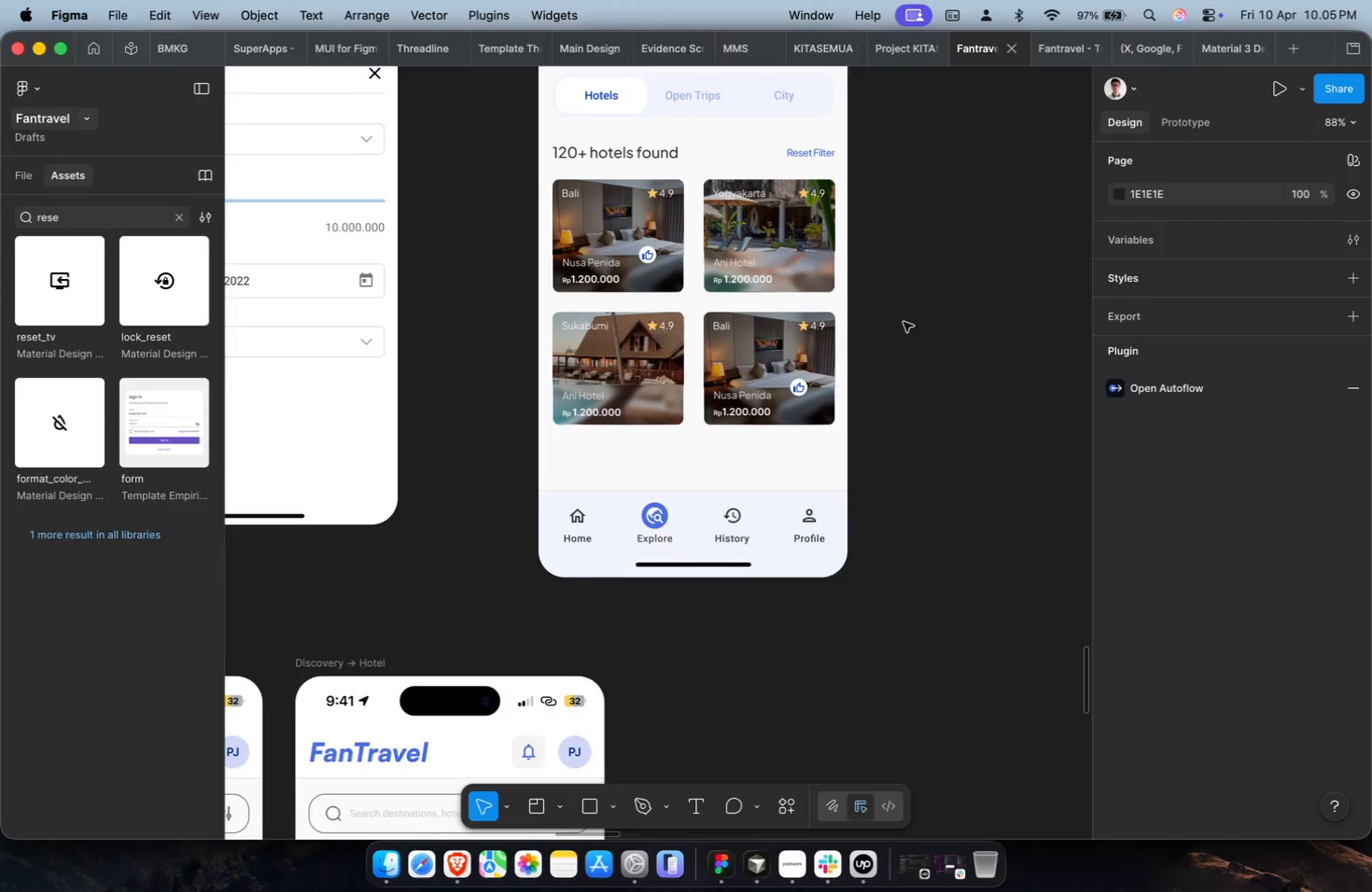 
scroll: coordinate [903, 322], scroll_direction: up, amount: 3.0
 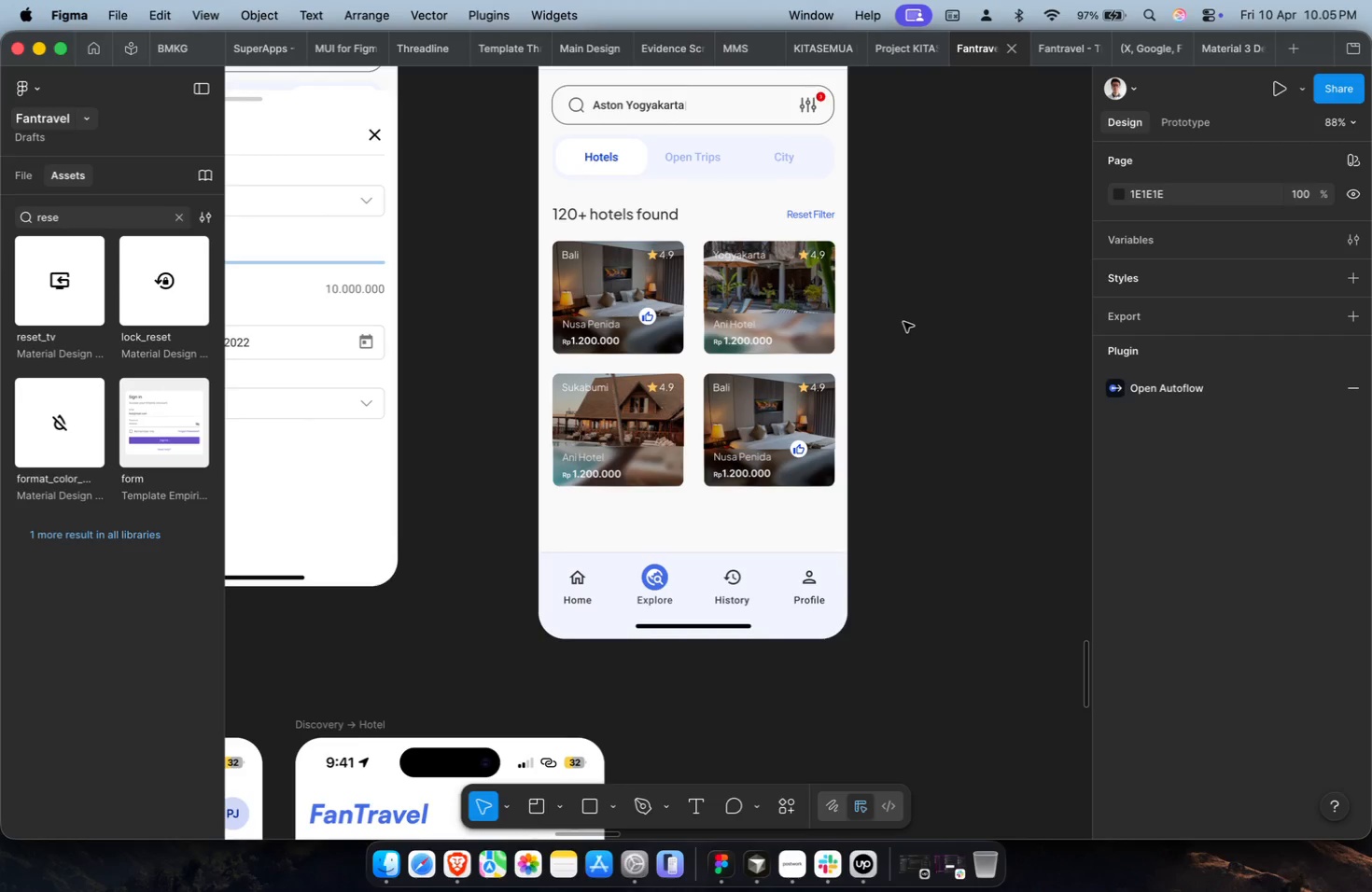 
wait(15.0)
 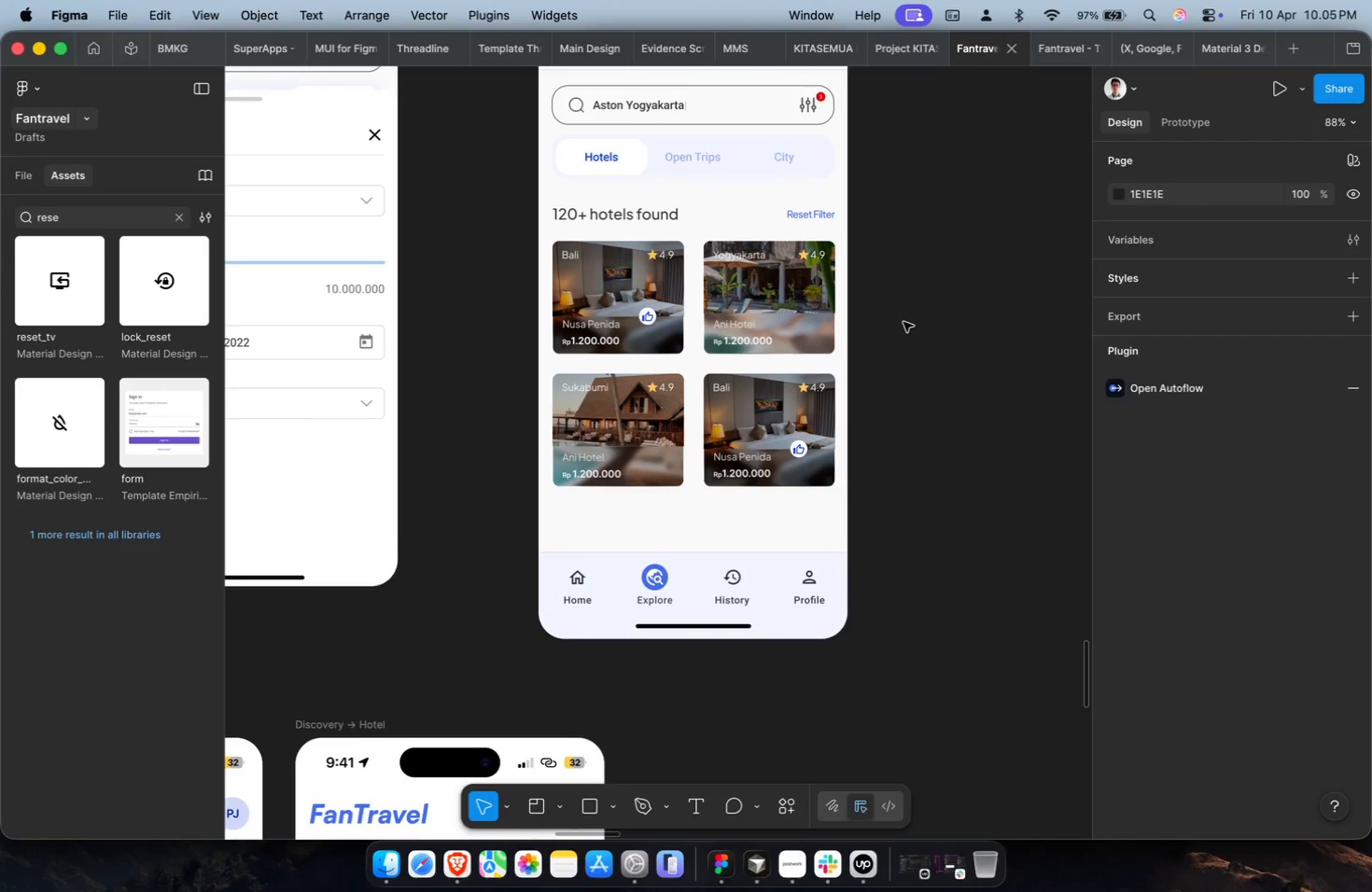 
key(Meta+CommandLeft)
 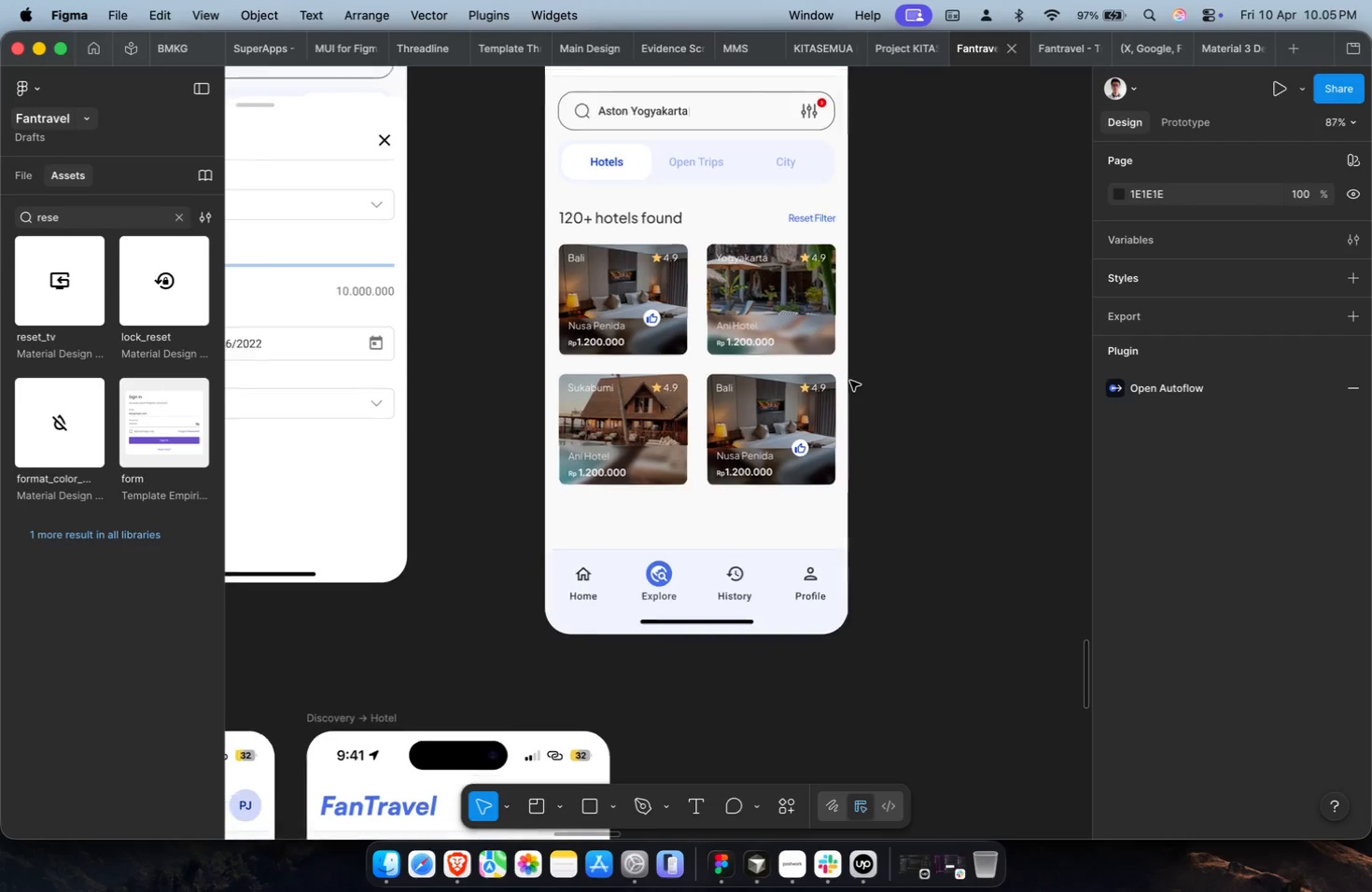 
left_click([867, 356])
 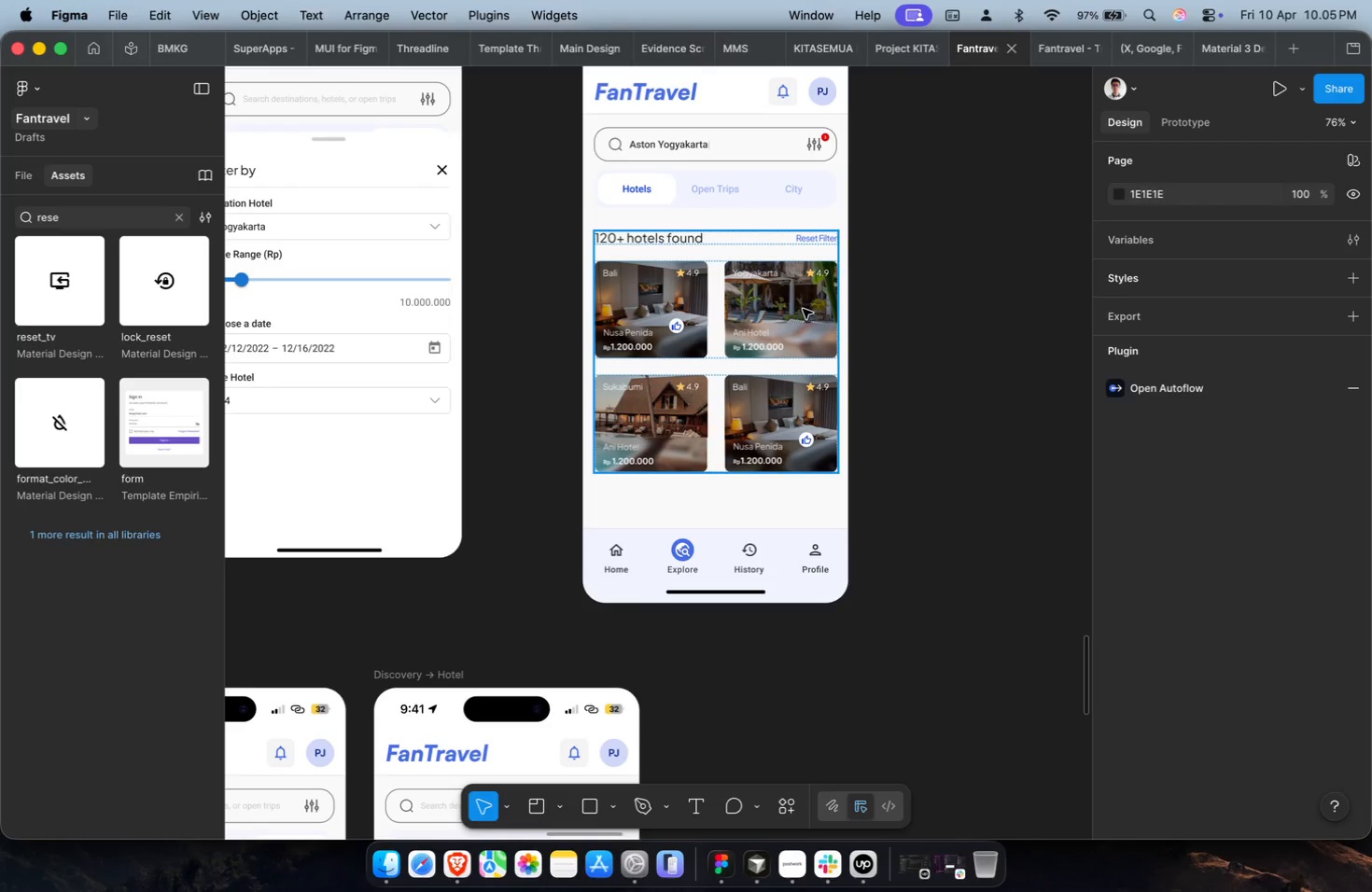 
scroll: coordinate [851, 381], scroll_direction: down, amount: 2.0
 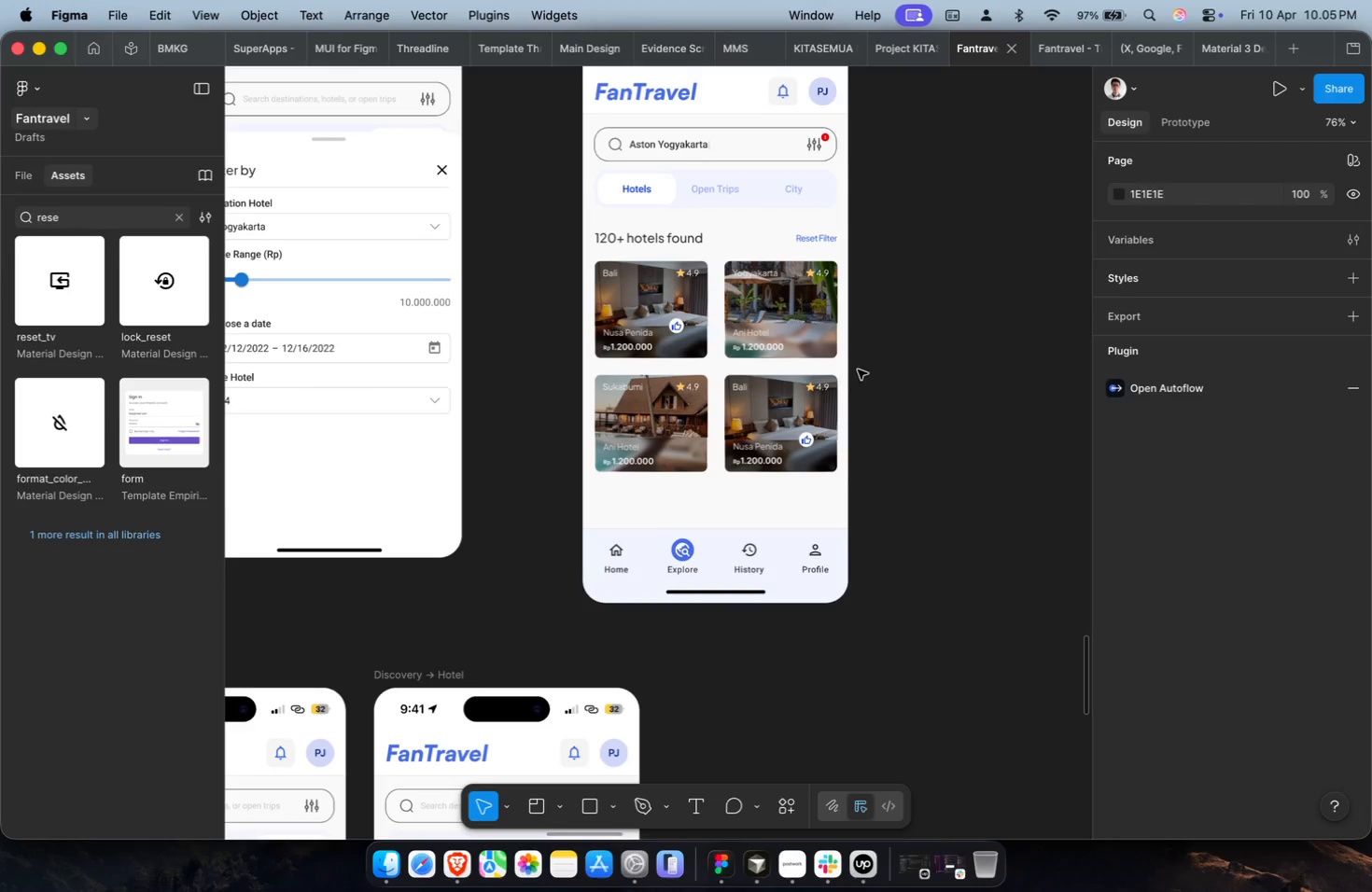 
double_click([803, 309])
 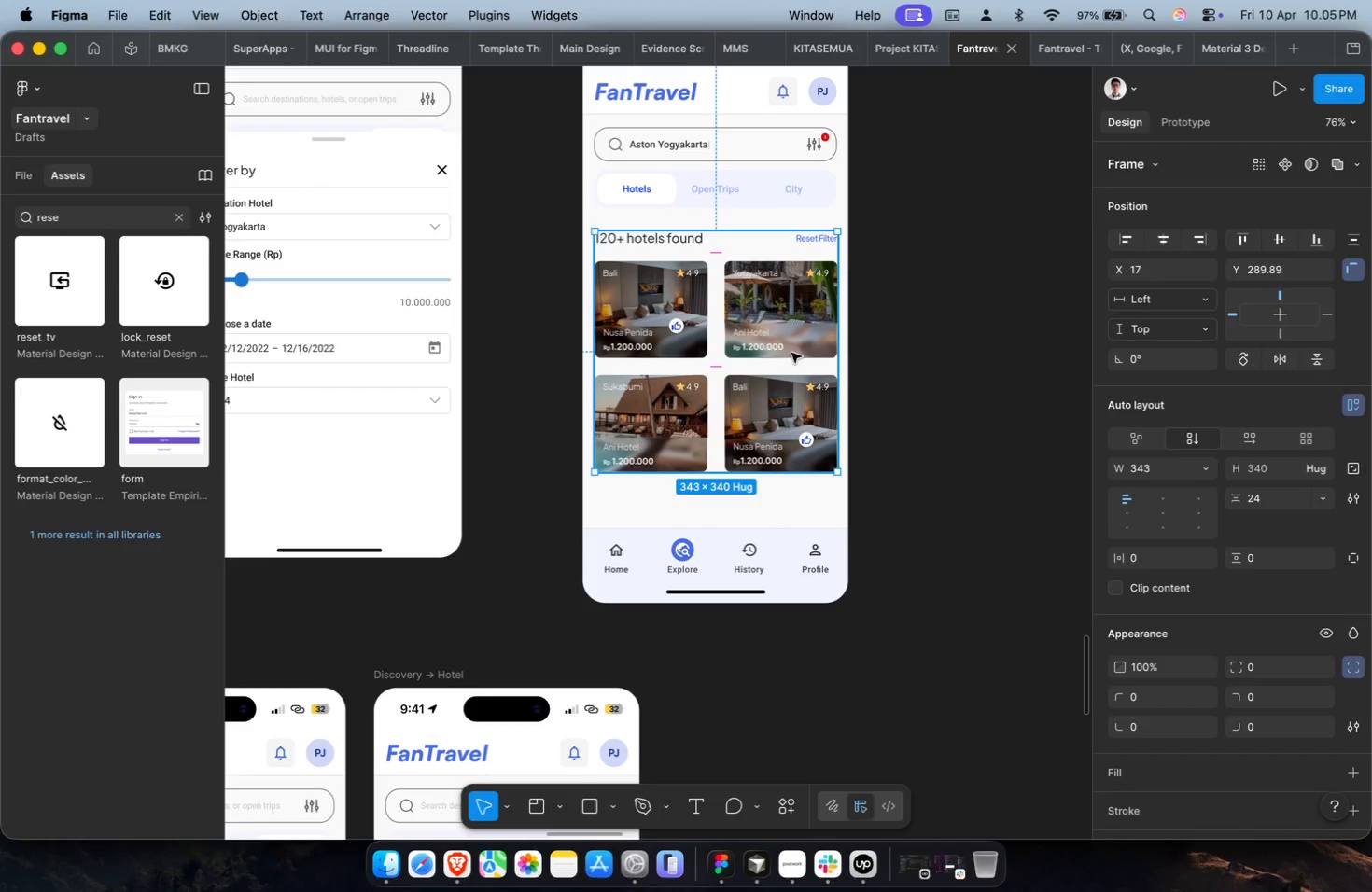 
double_click([787, 350])
 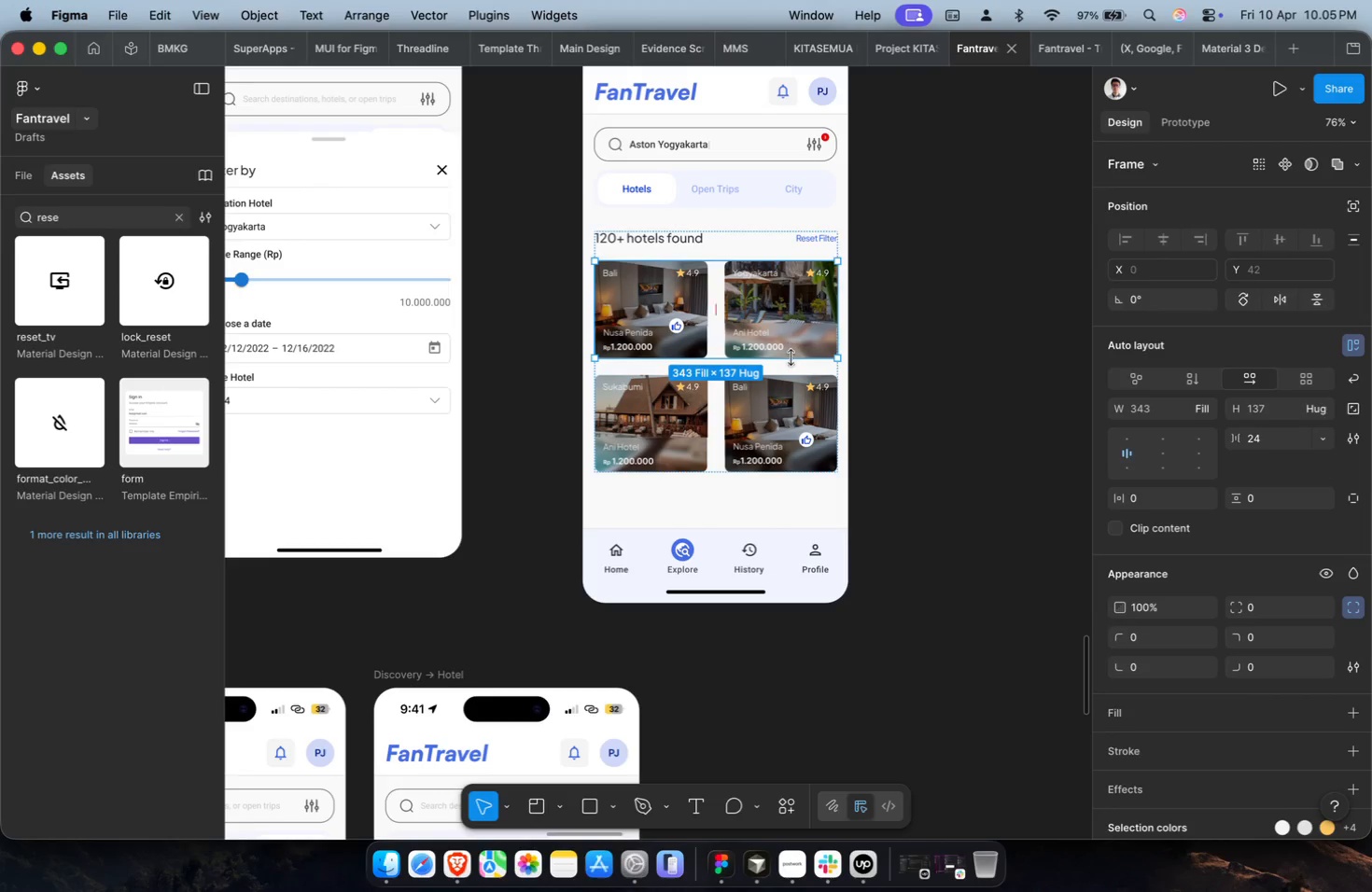 
triple_click([788, 403])
 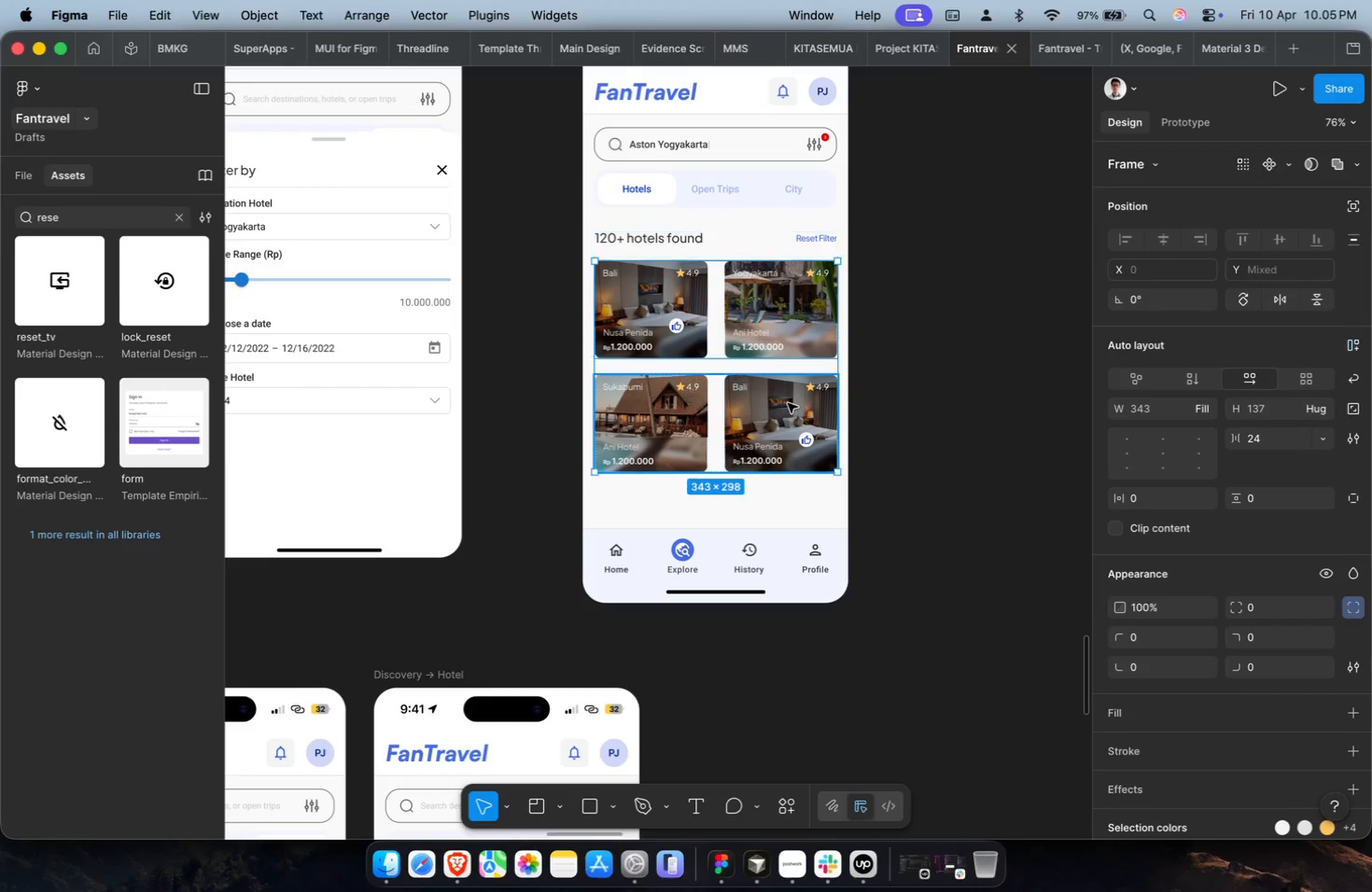 
key(Shift+A)
 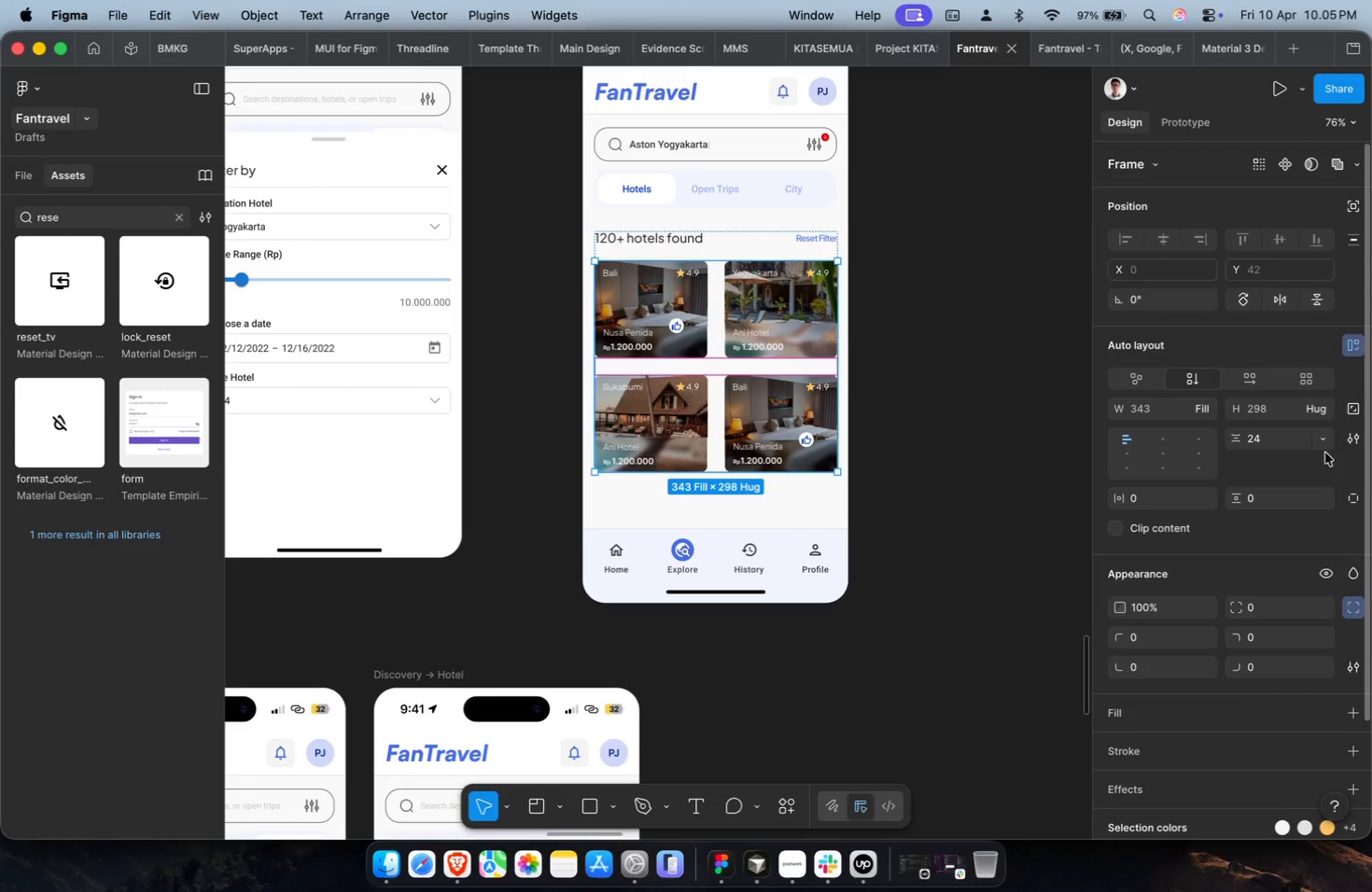 
left_click([1277, 437])
 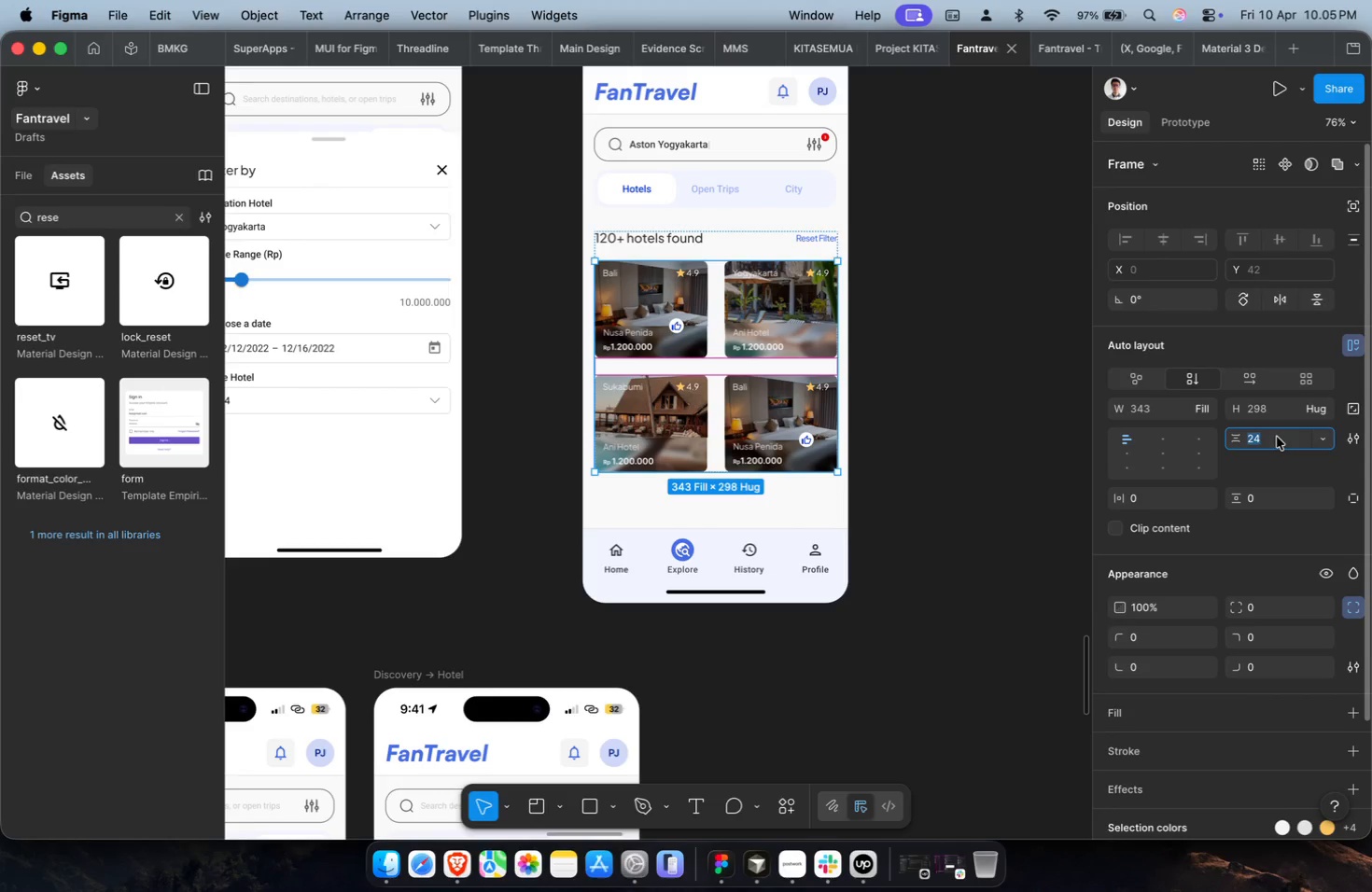 
type(12)
 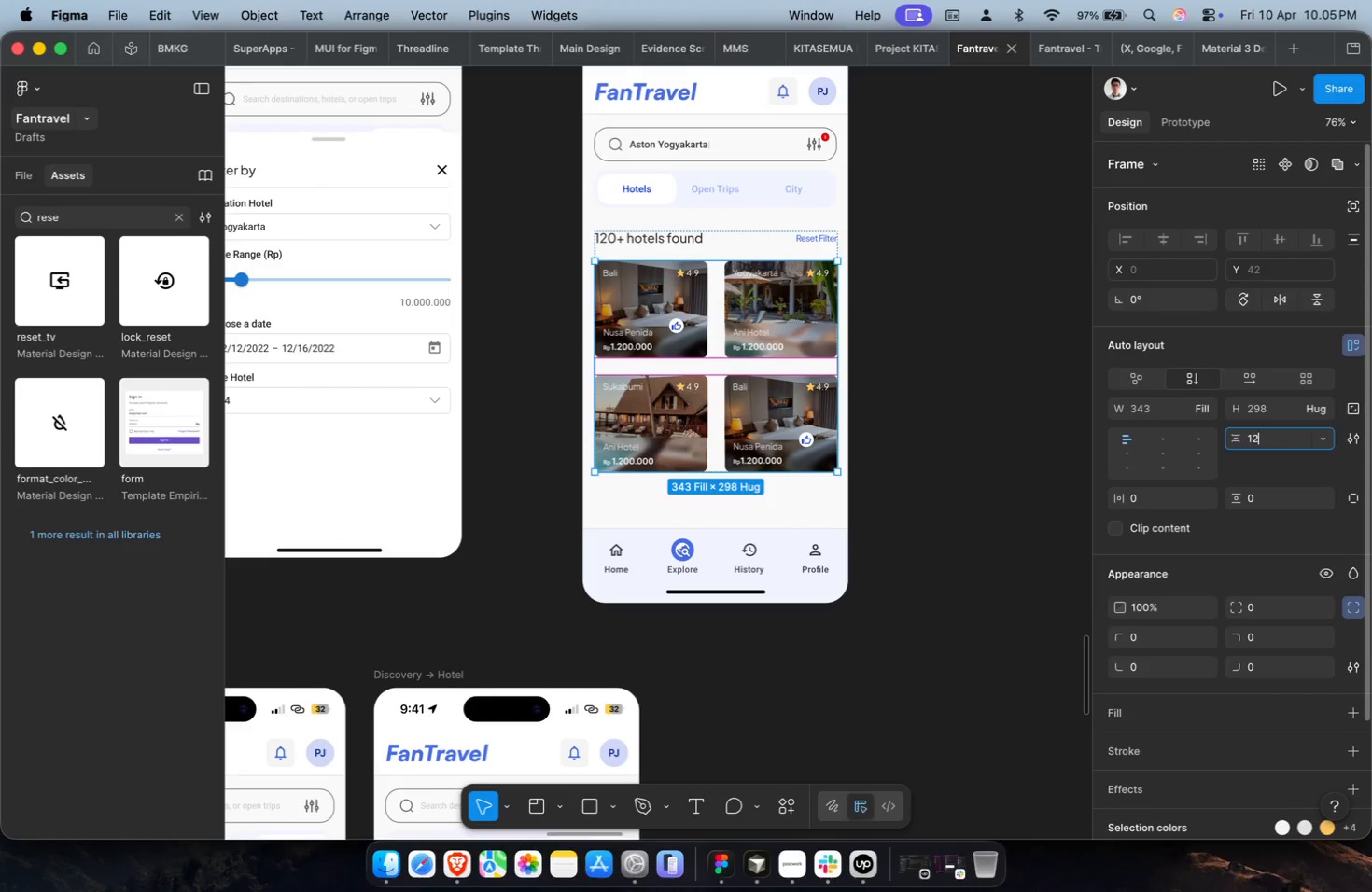 
key(Enter)
 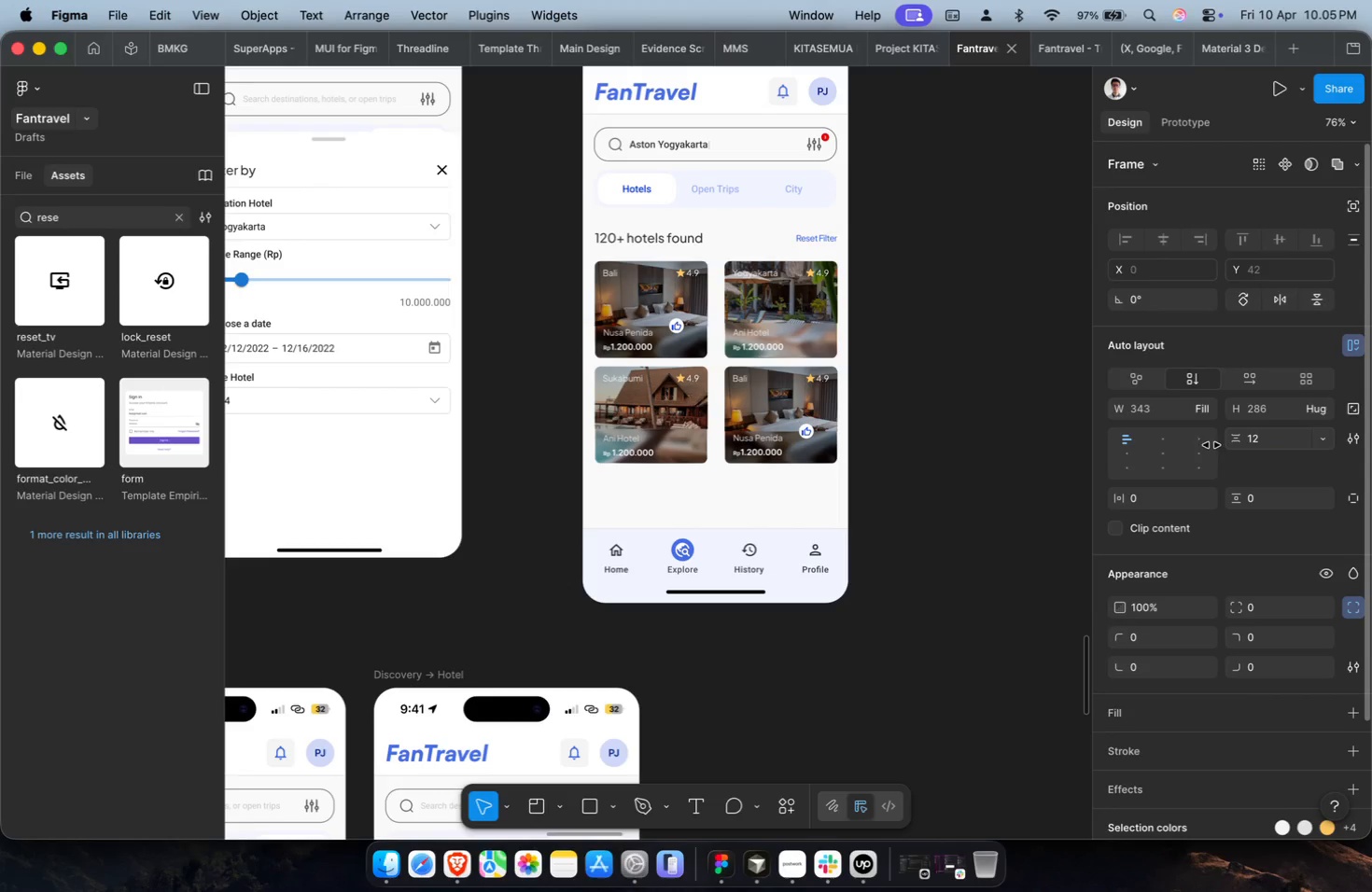 
key(Meta+Z)
 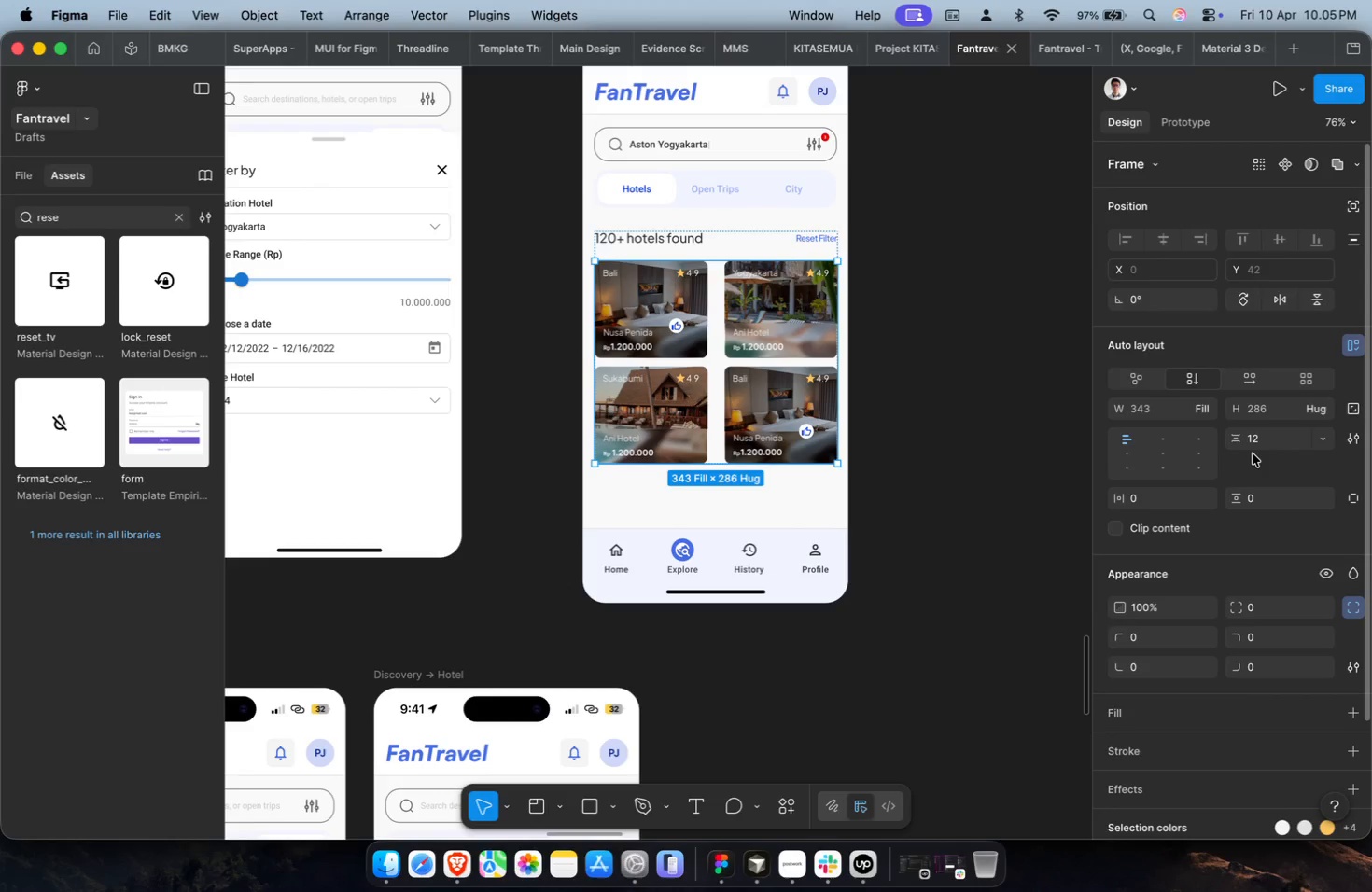 
double_click([1267, 440])
 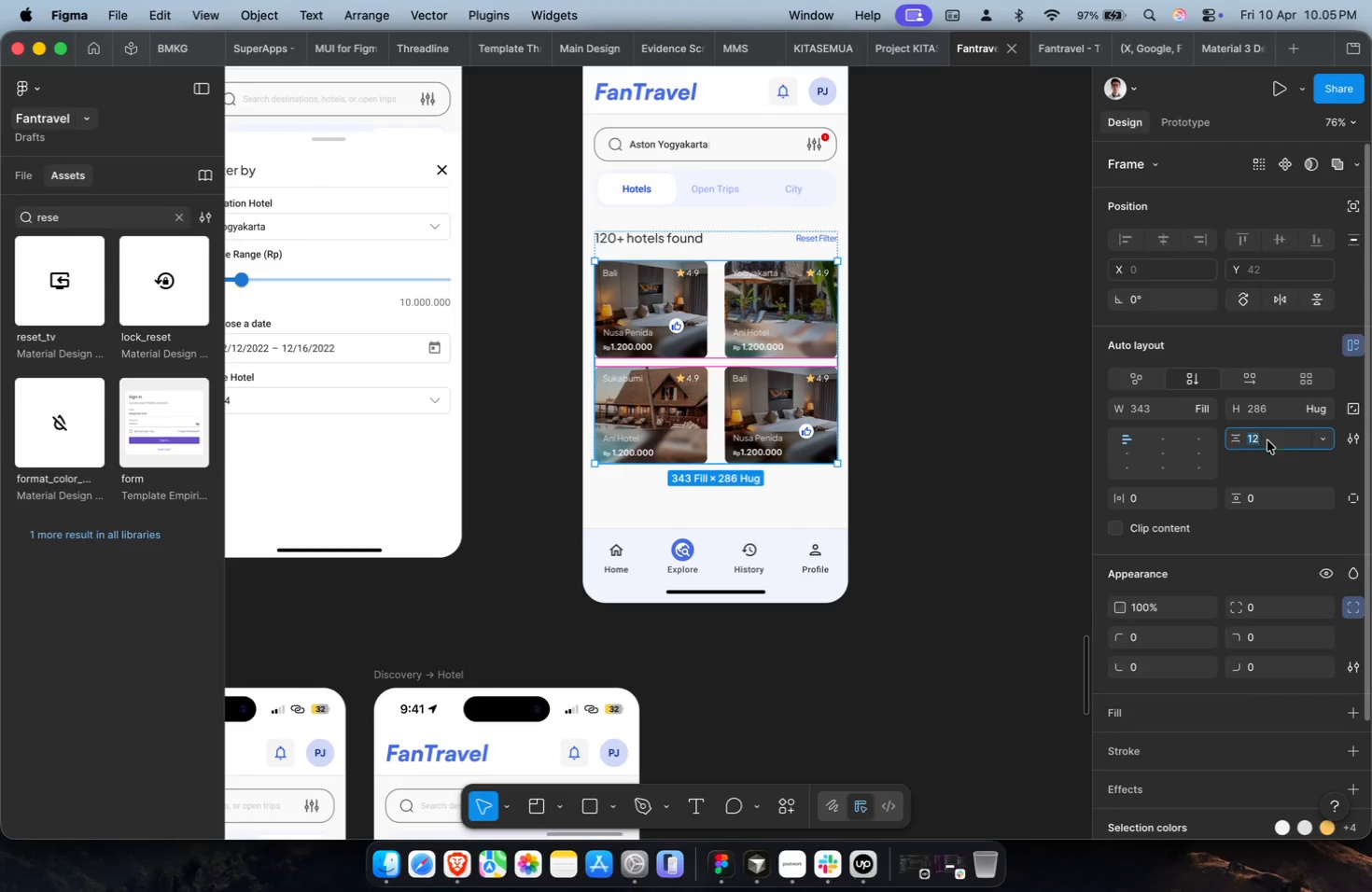 
type(24)
 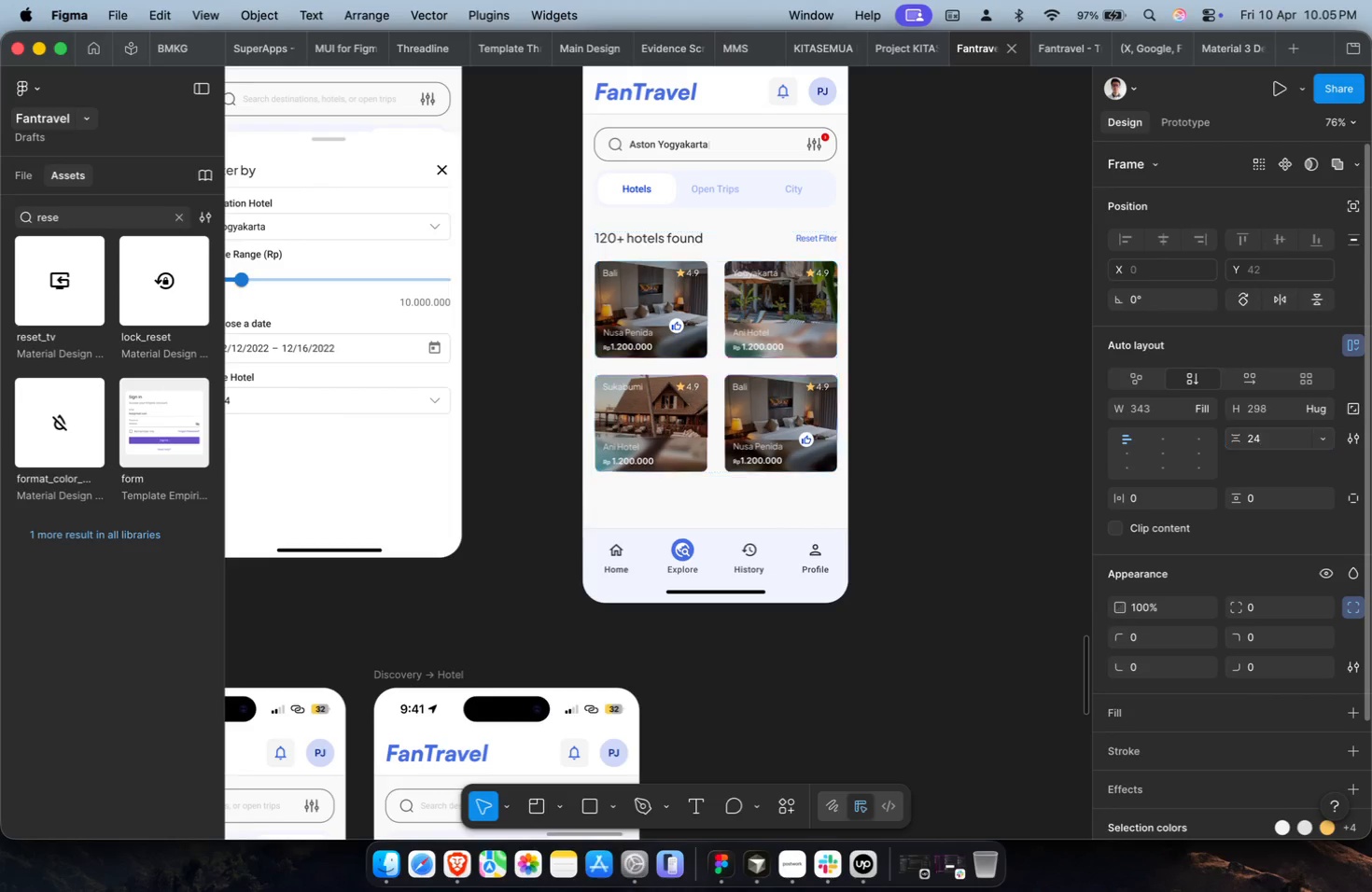 
key(Enter)
 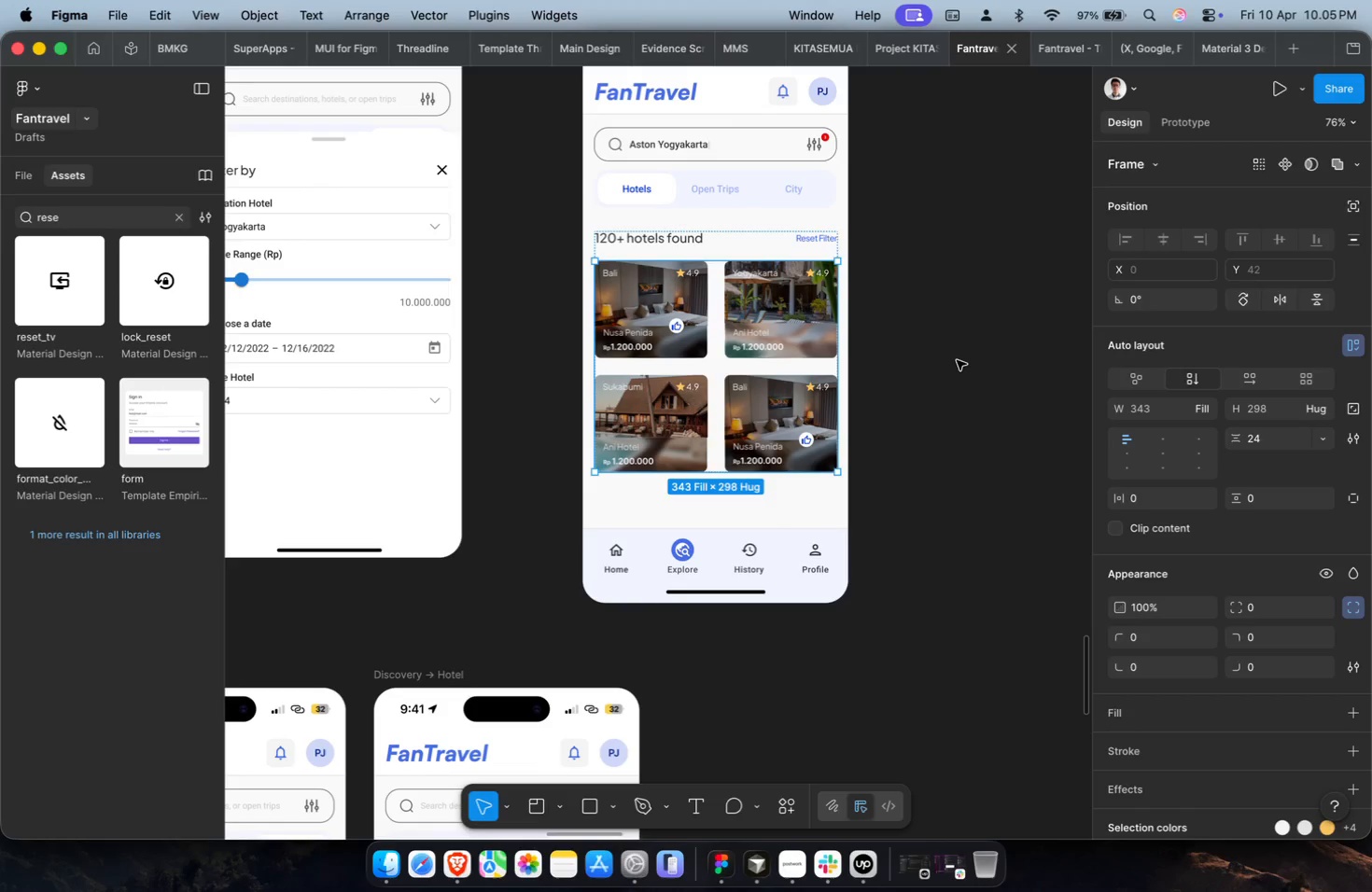 
left_click([955, 361])
 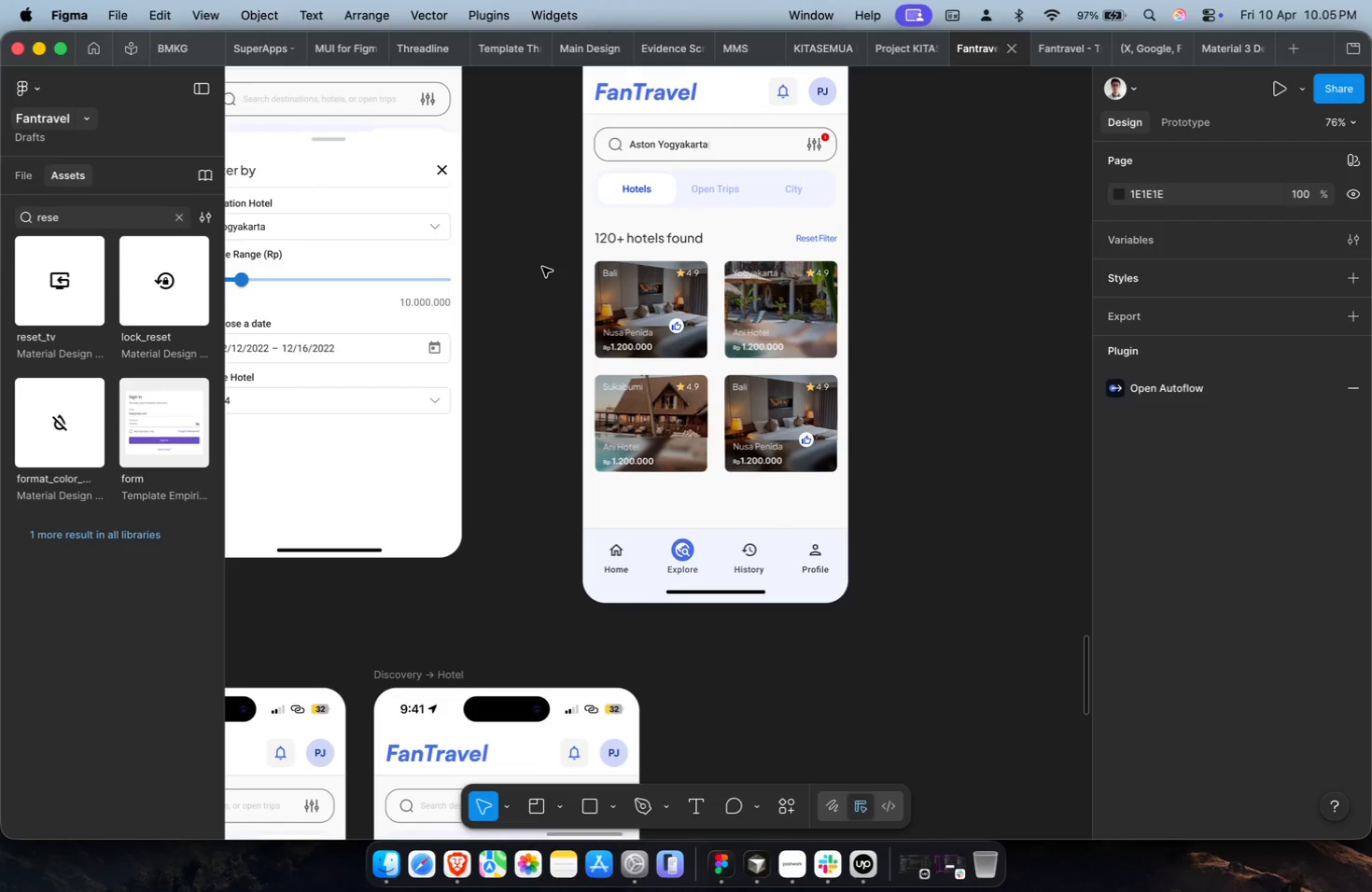 
double_click([601, 278])
 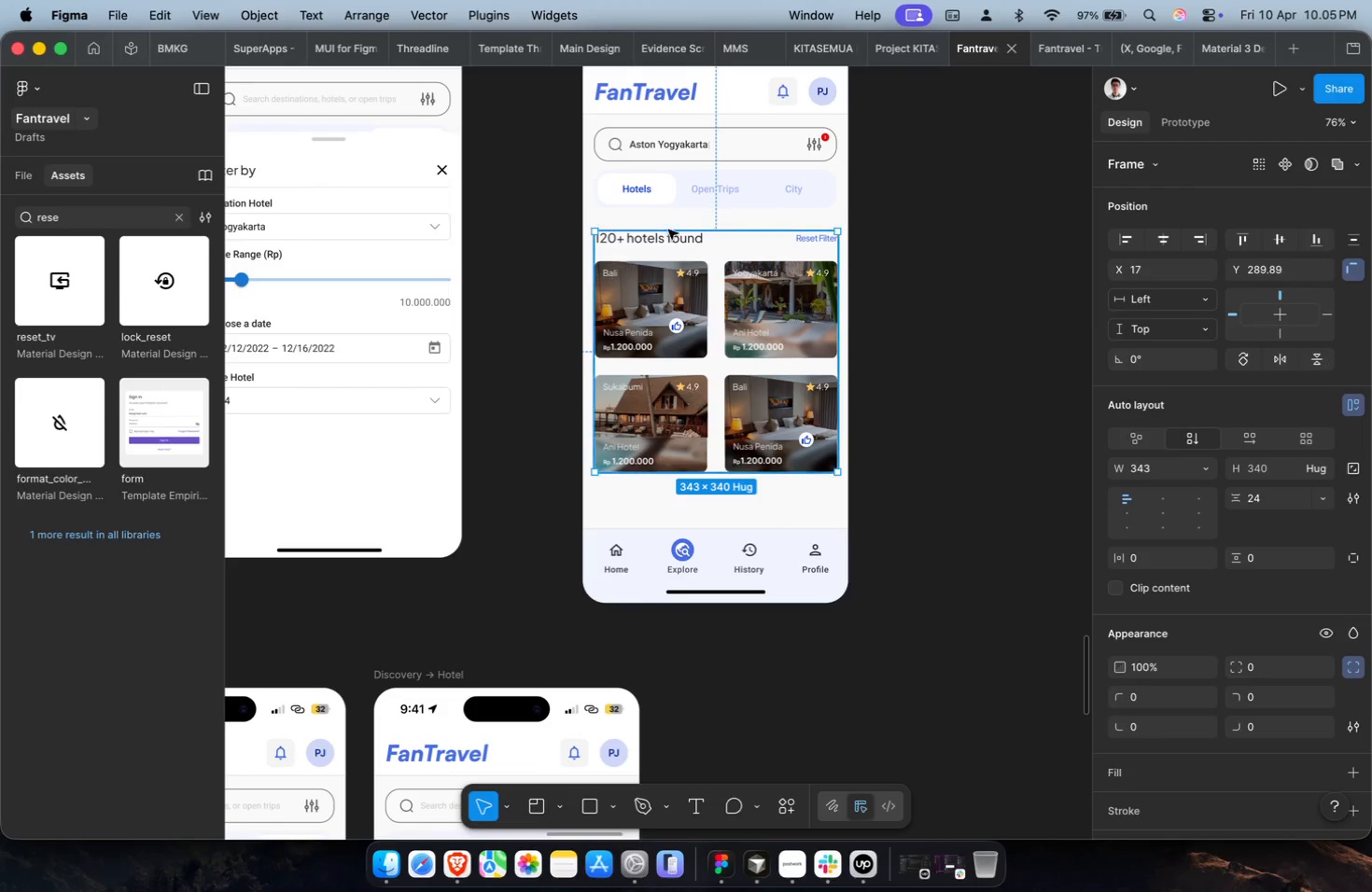 
key(Alt+ArrowUp)
 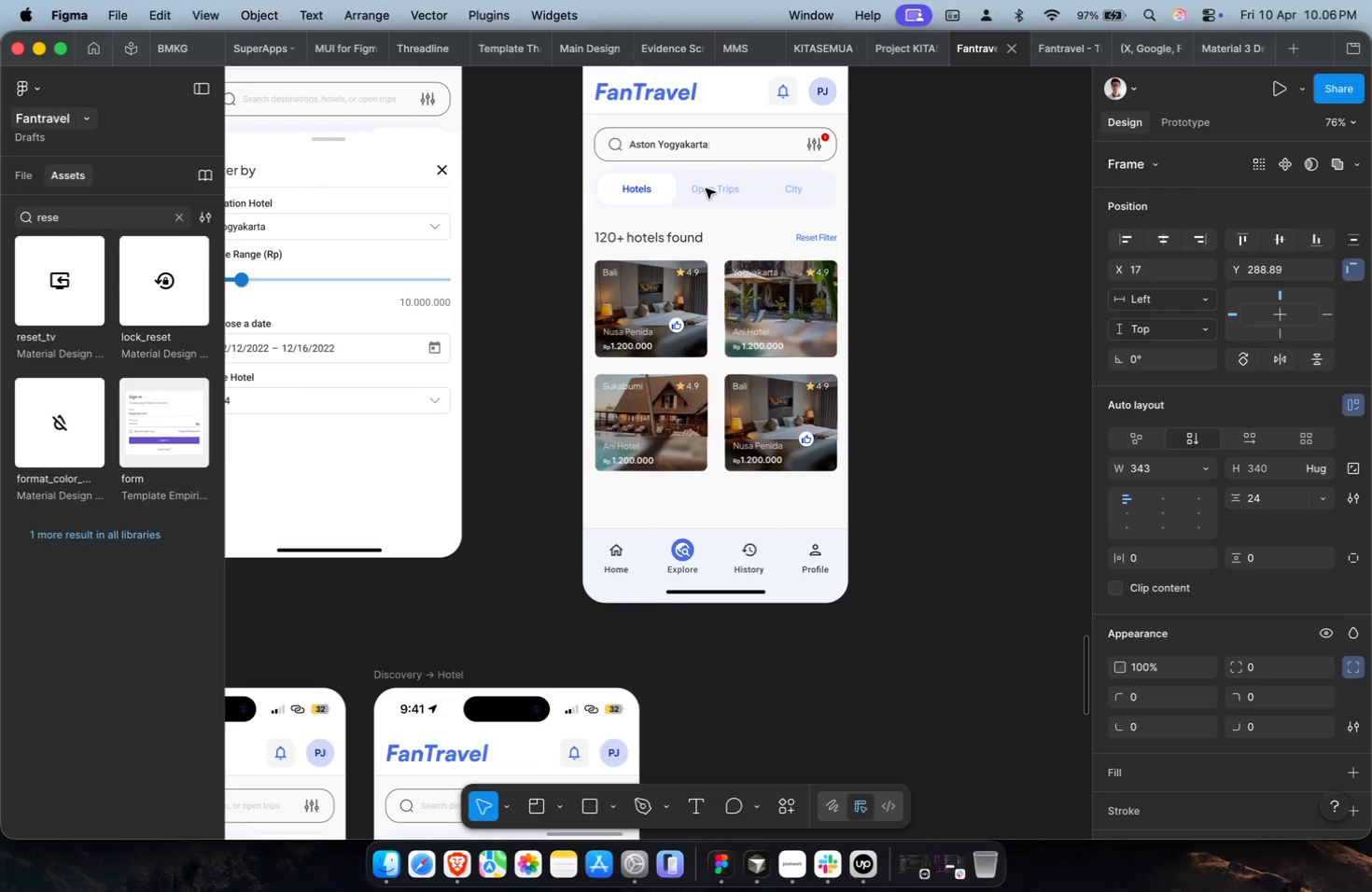 
key(Alt+ArrowDown)
 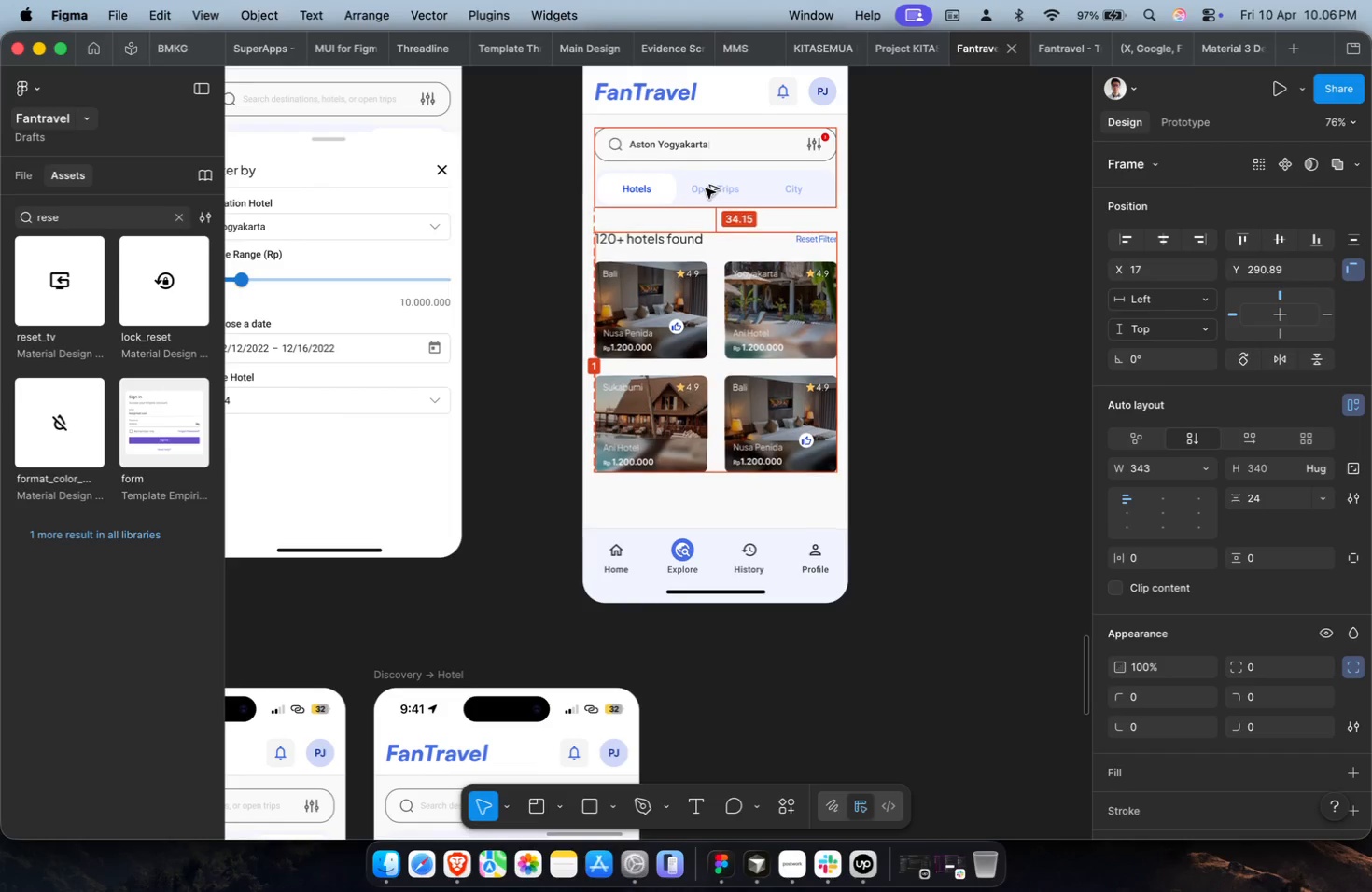 
key(Alt+ArrowDown)
 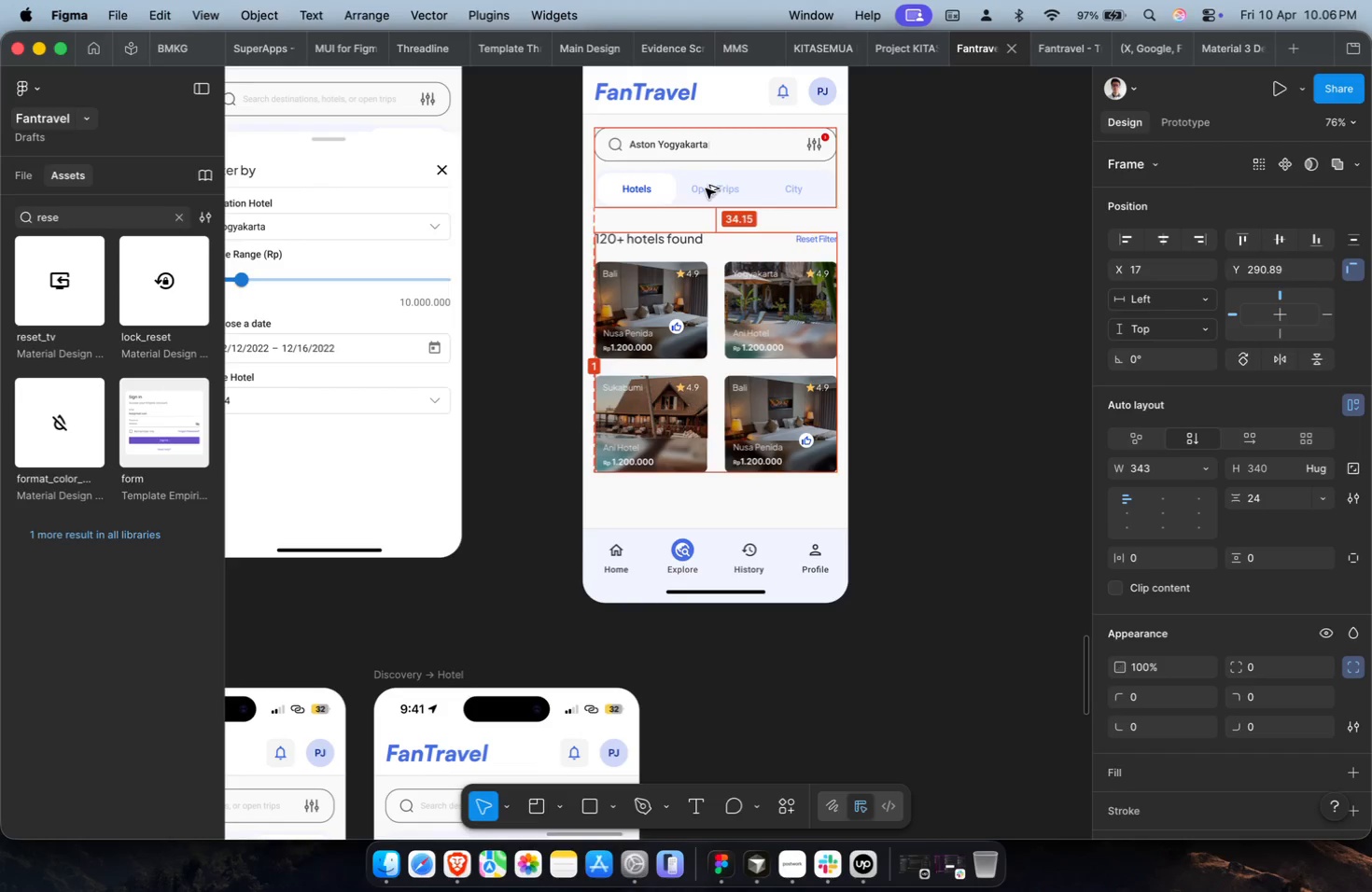 
key(Shift+ArrowUp)
 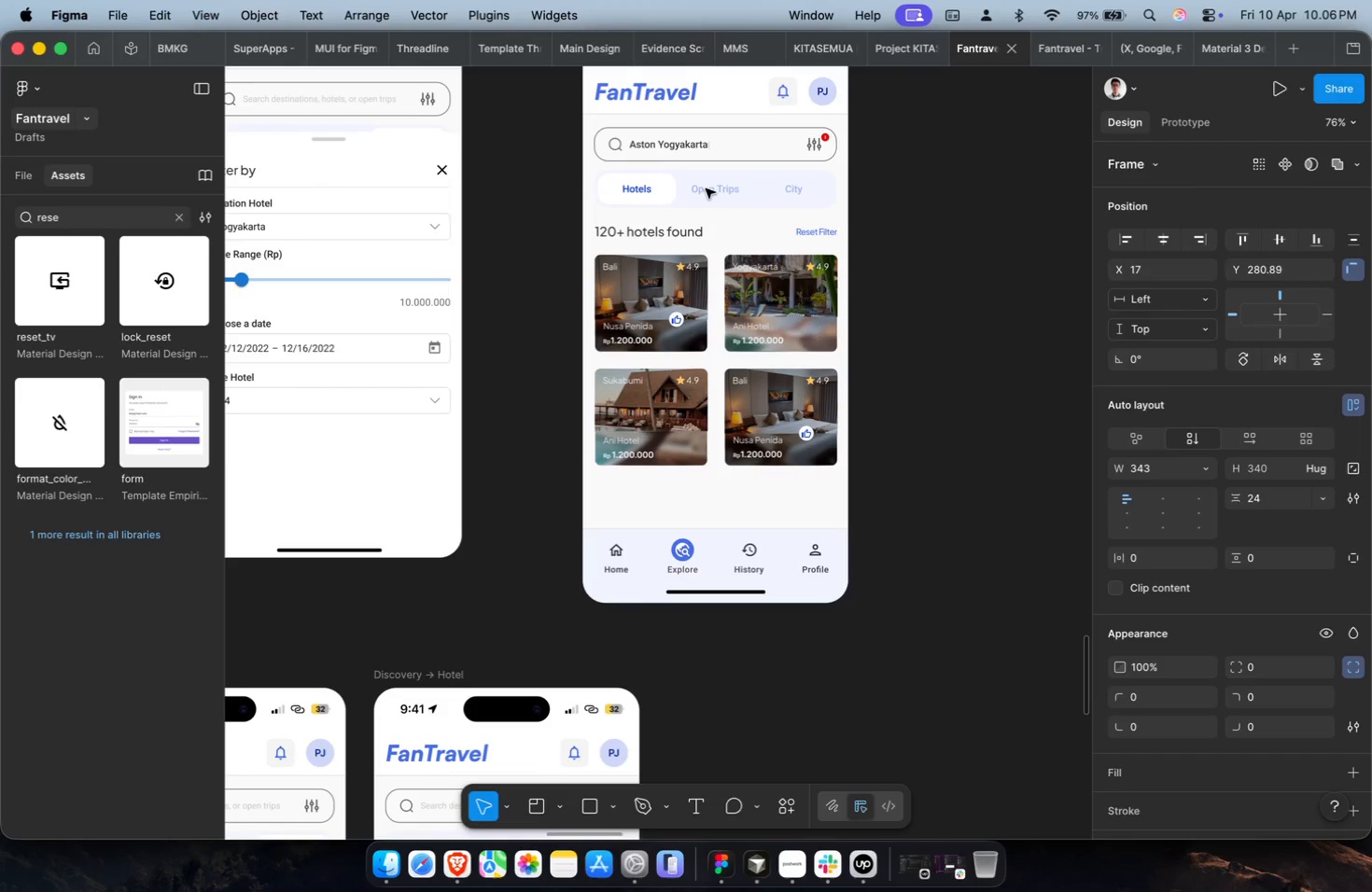 
hold_key(key=CommandLeft, duration=0.42)
scroll: coordinate [704, 186], scroll_direction: up, amount: 1.0
 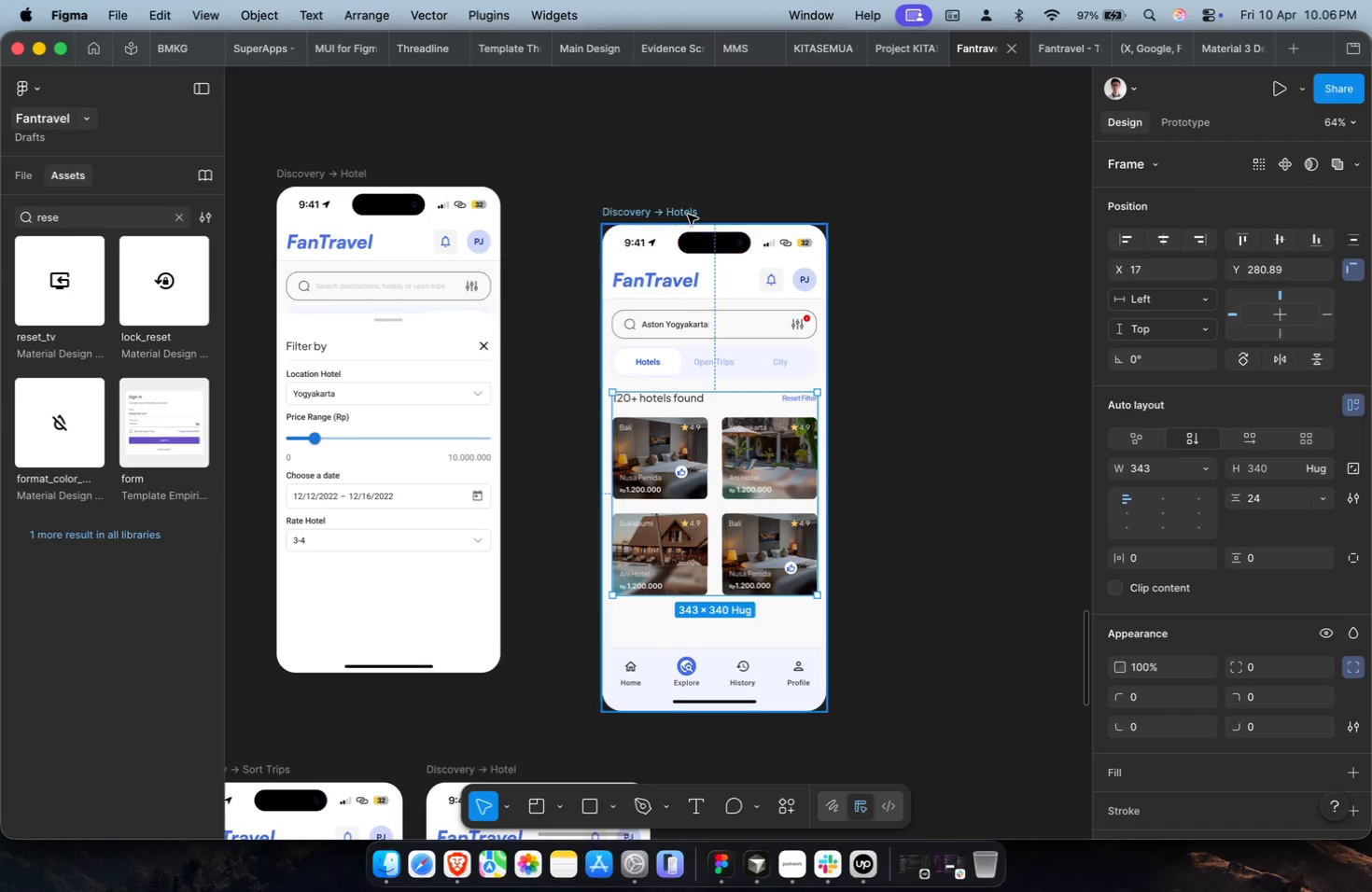 
double_click([688, 214])
 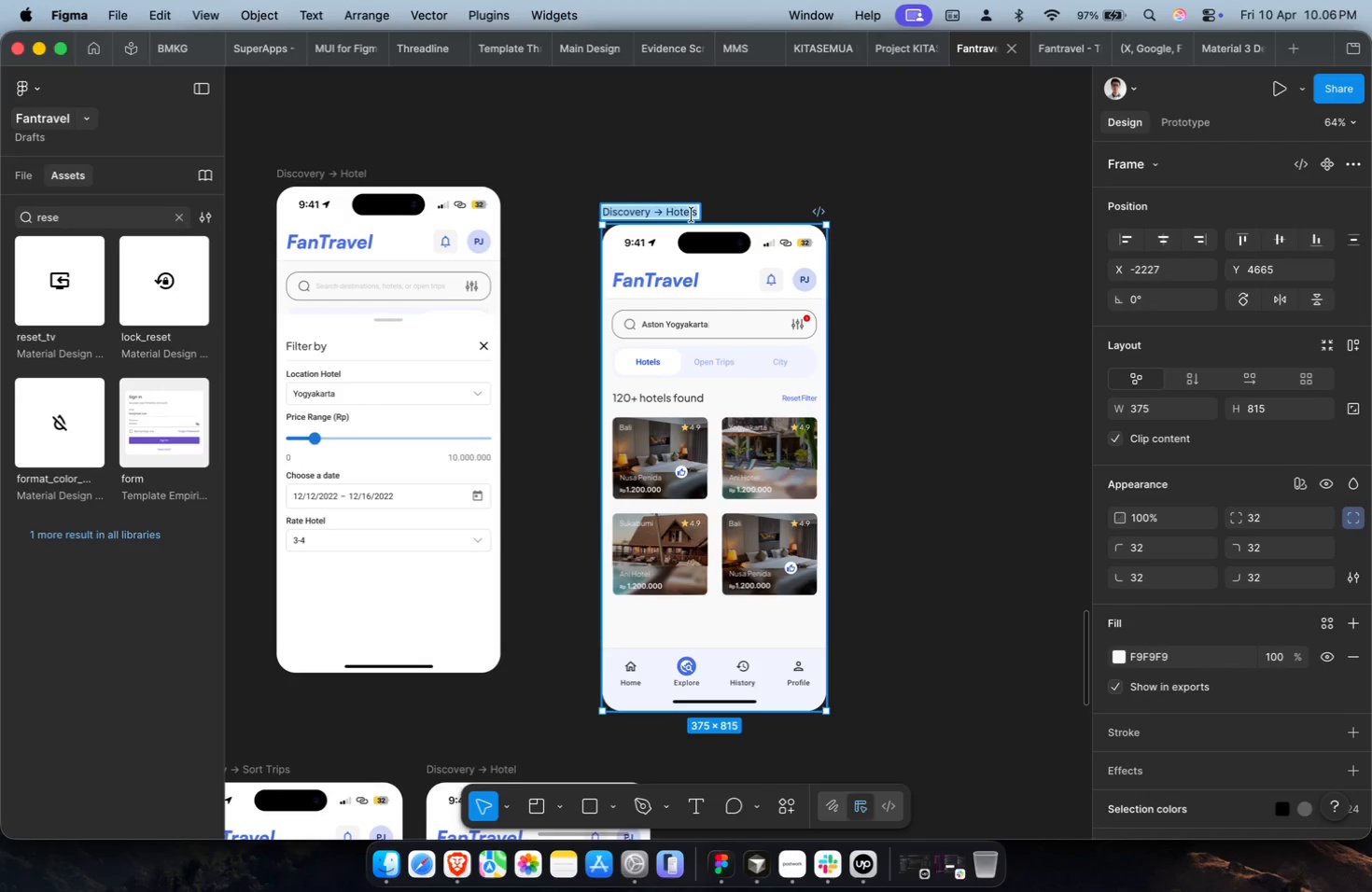 
triple_click([693, 215])
 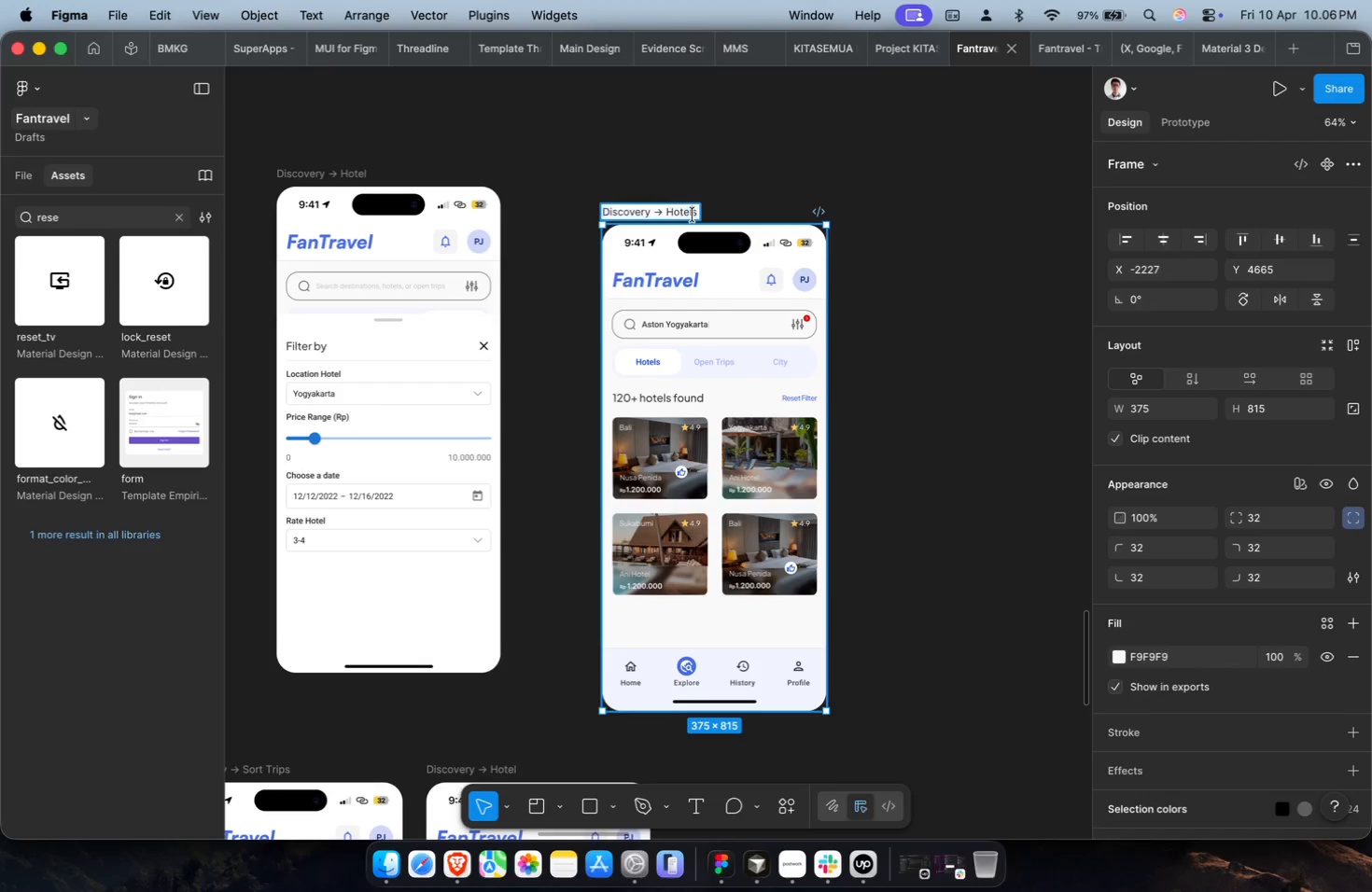 
triple_click([693, 215])
 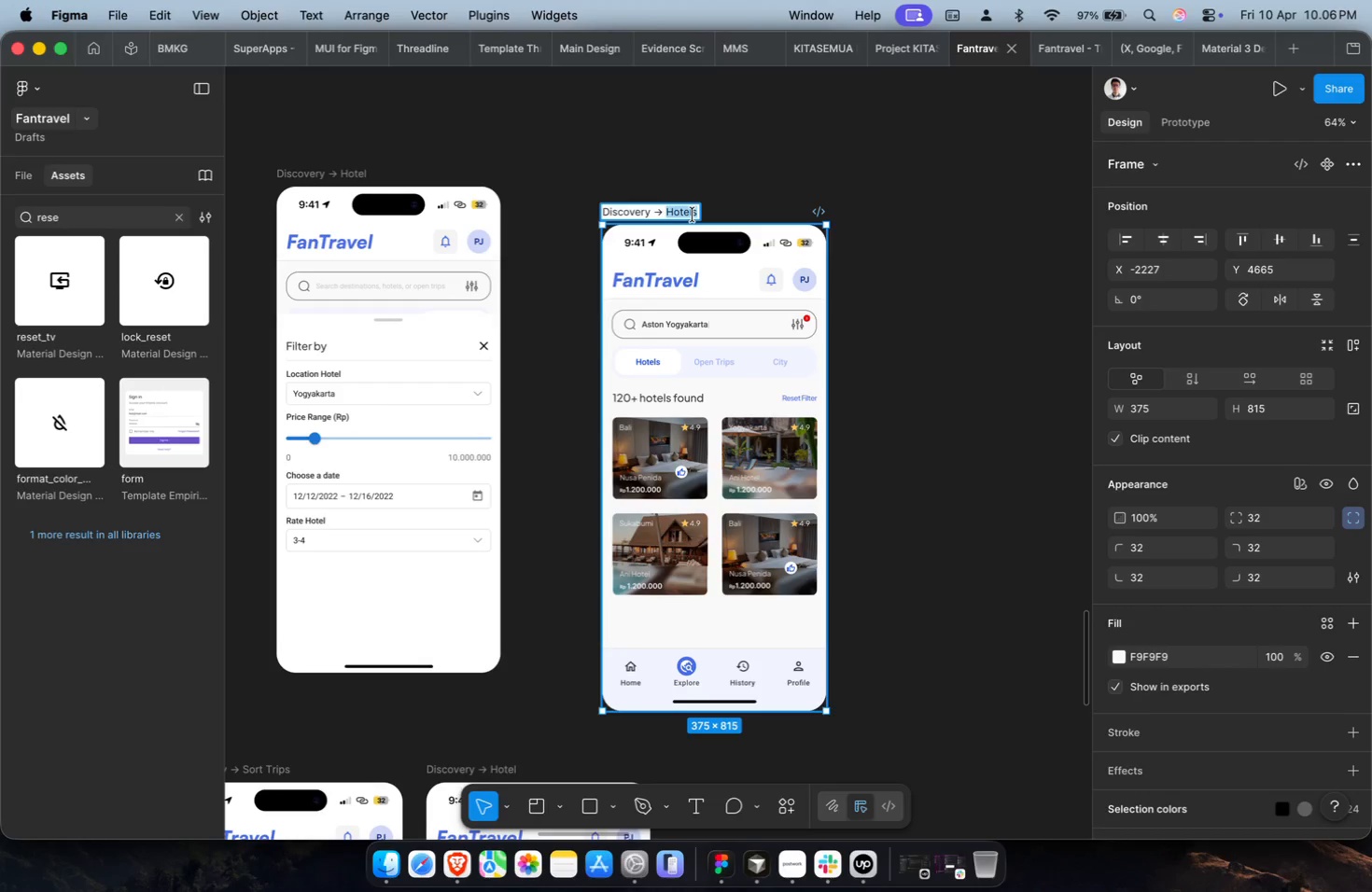 
type(Filter Success)
 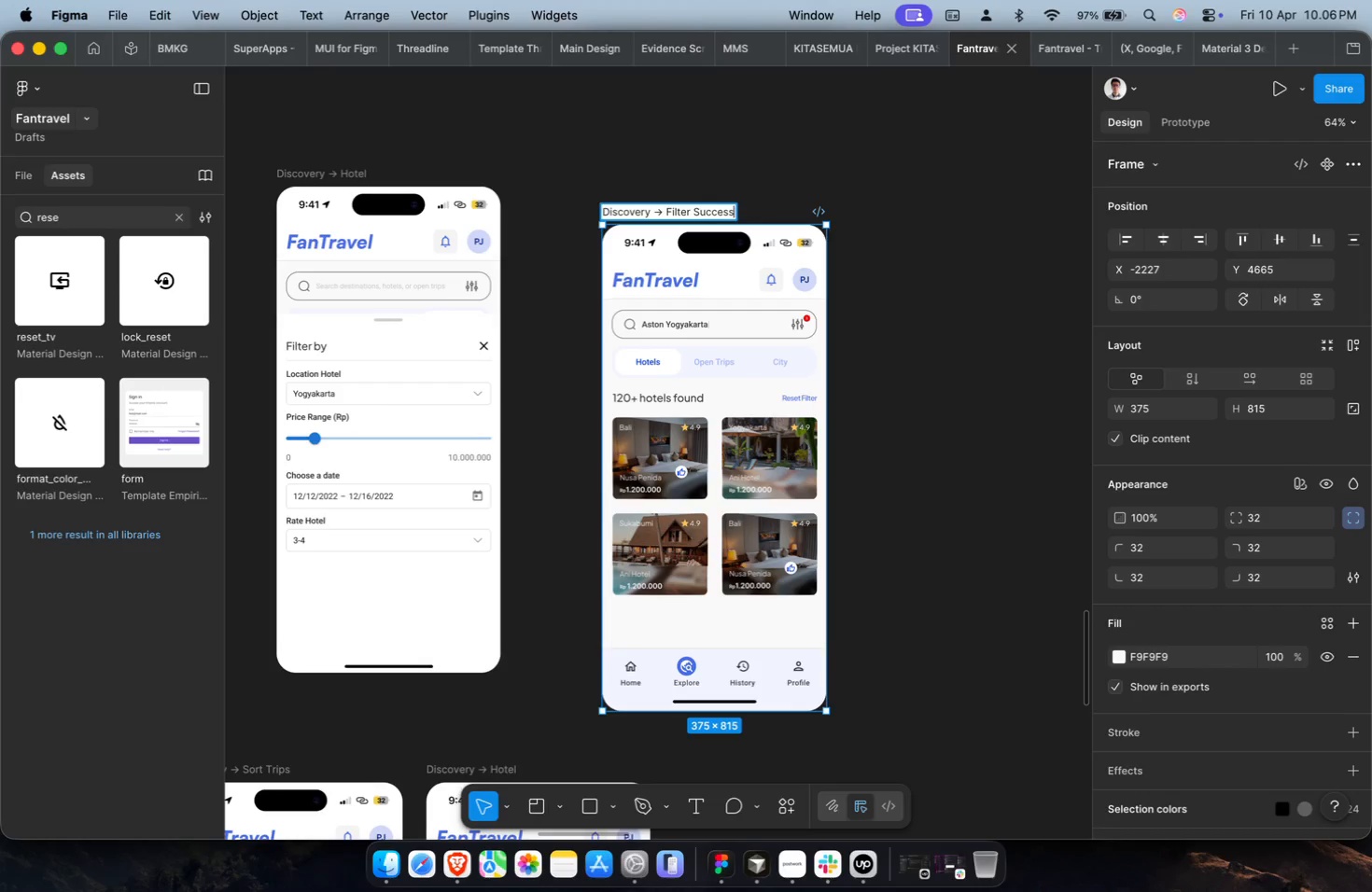 
key(Enter)
 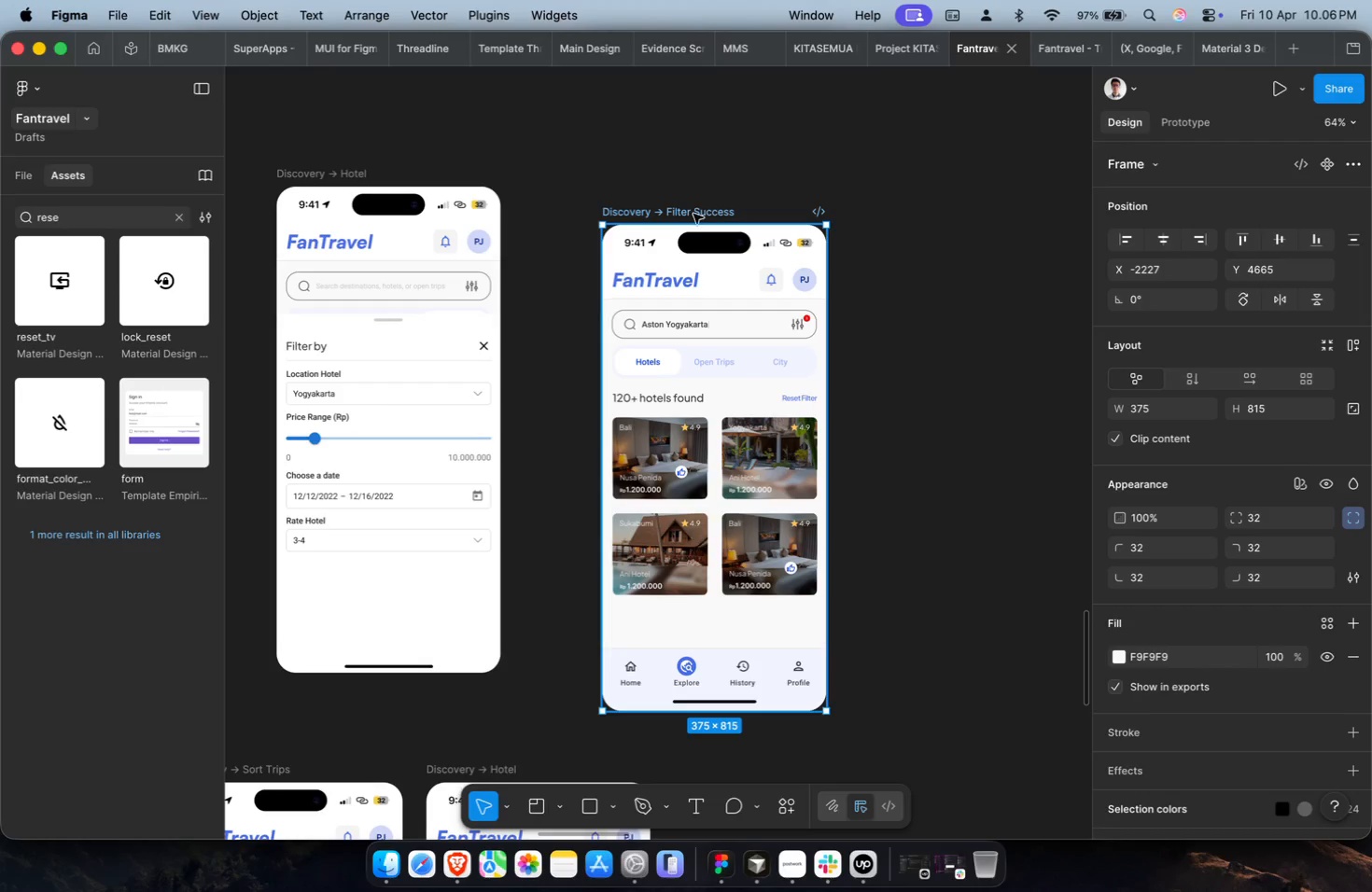 
key(Shift+ShiftLeft)
 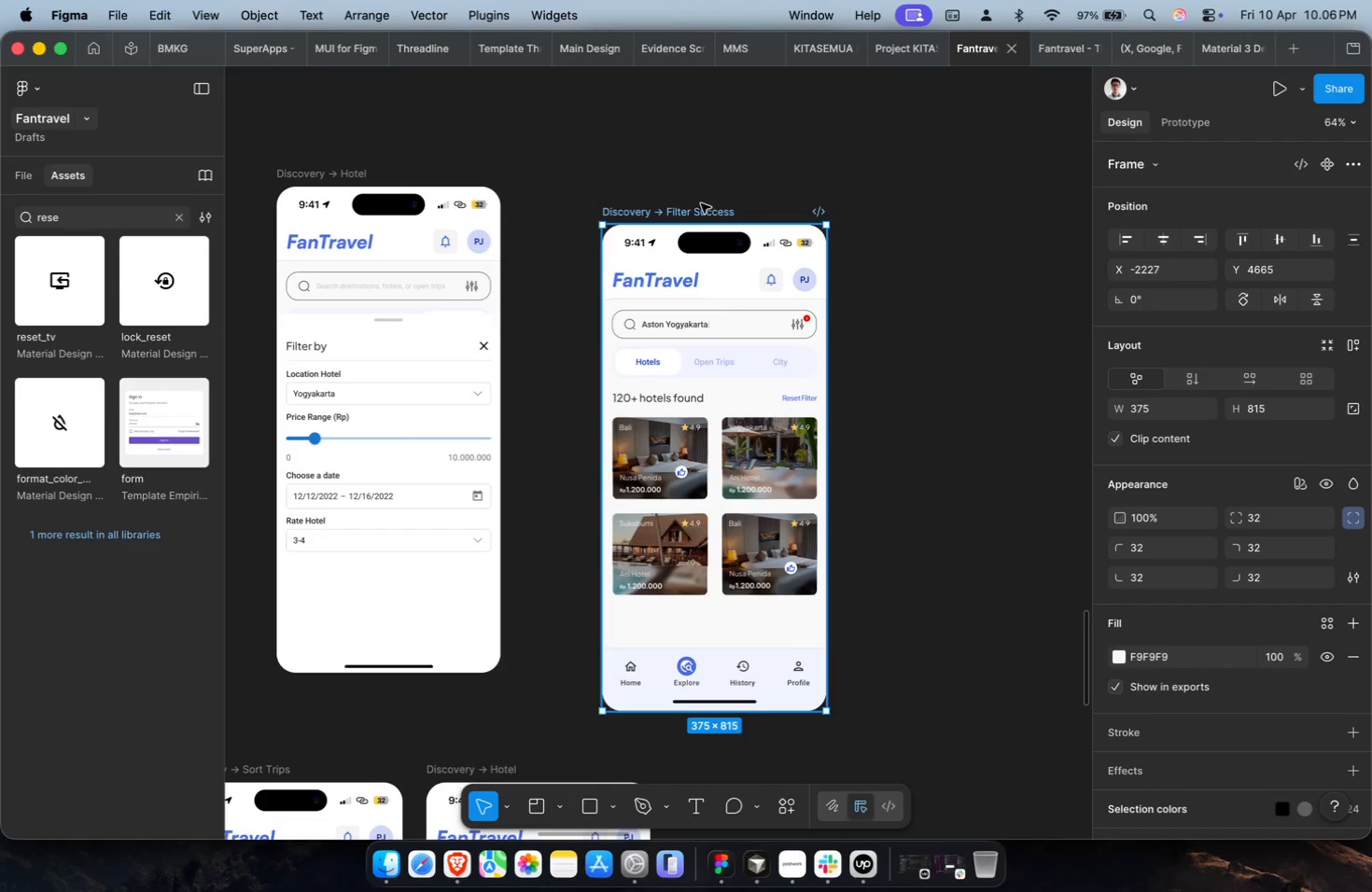 
scroll: coordinate [701, 203], scroll_direction: up, amount: 4.0
 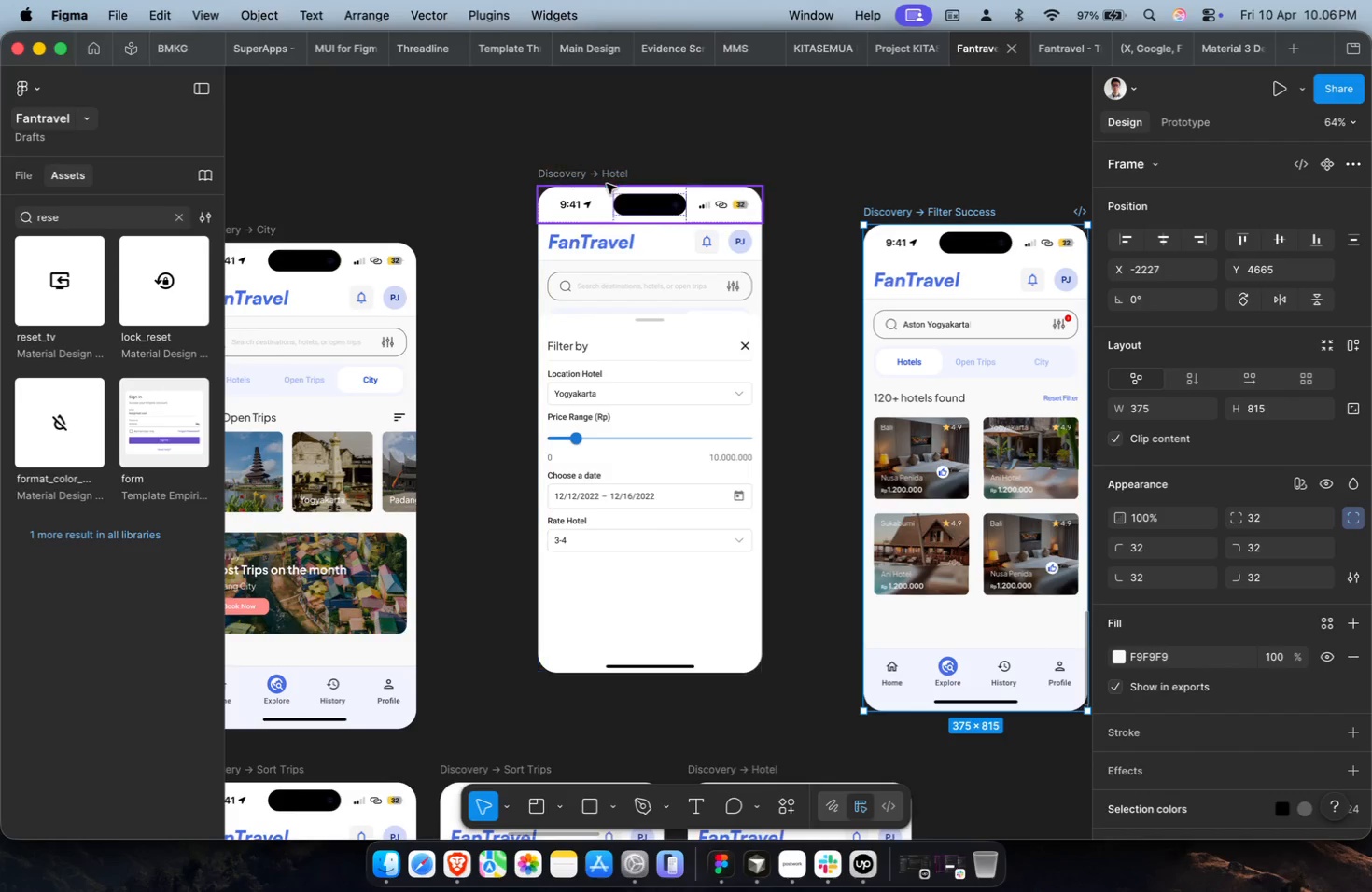 
double_click([608, 181])
 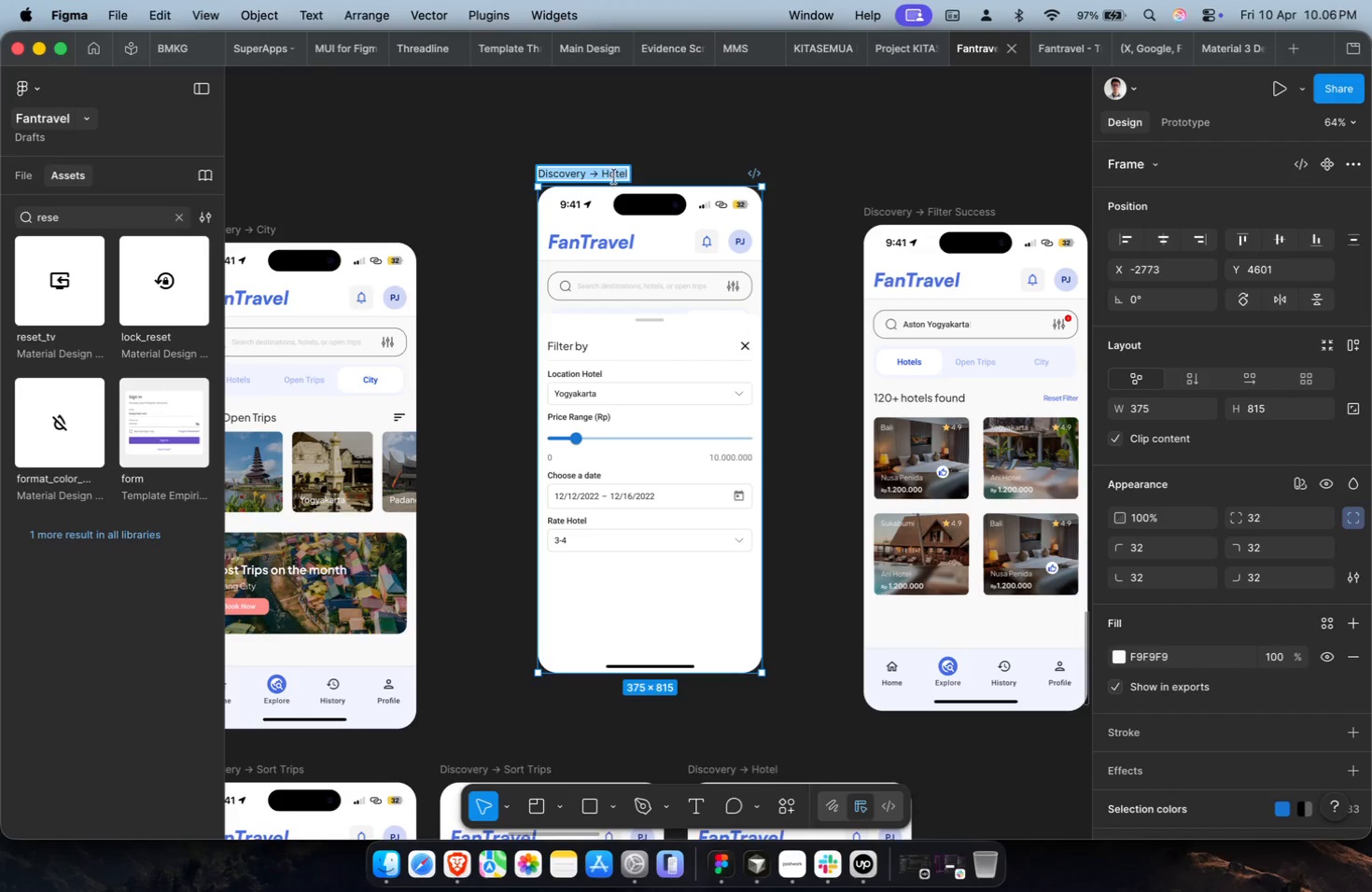 
triple_click([615, 175])
 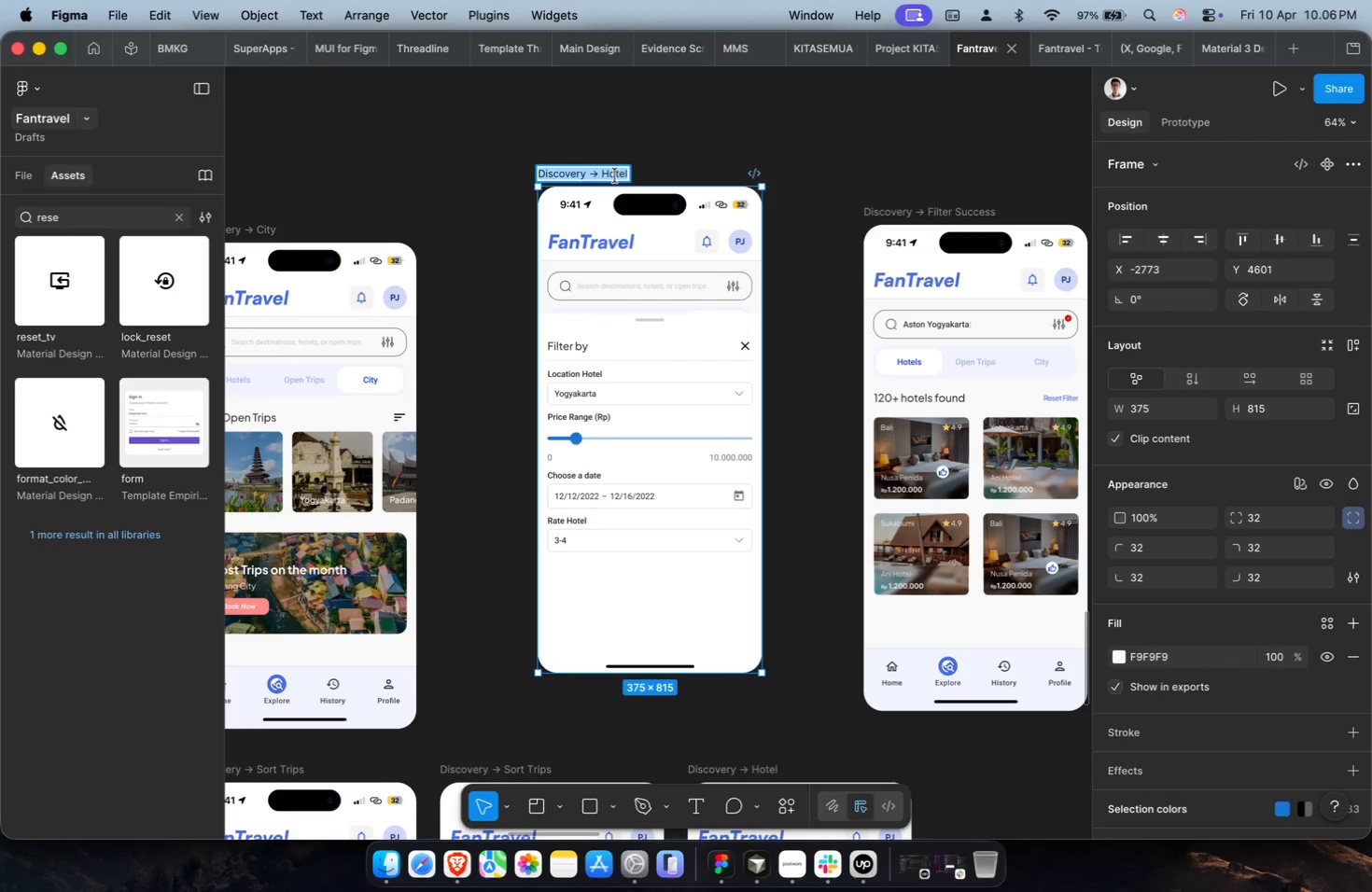 
triple_click([615, 175])
 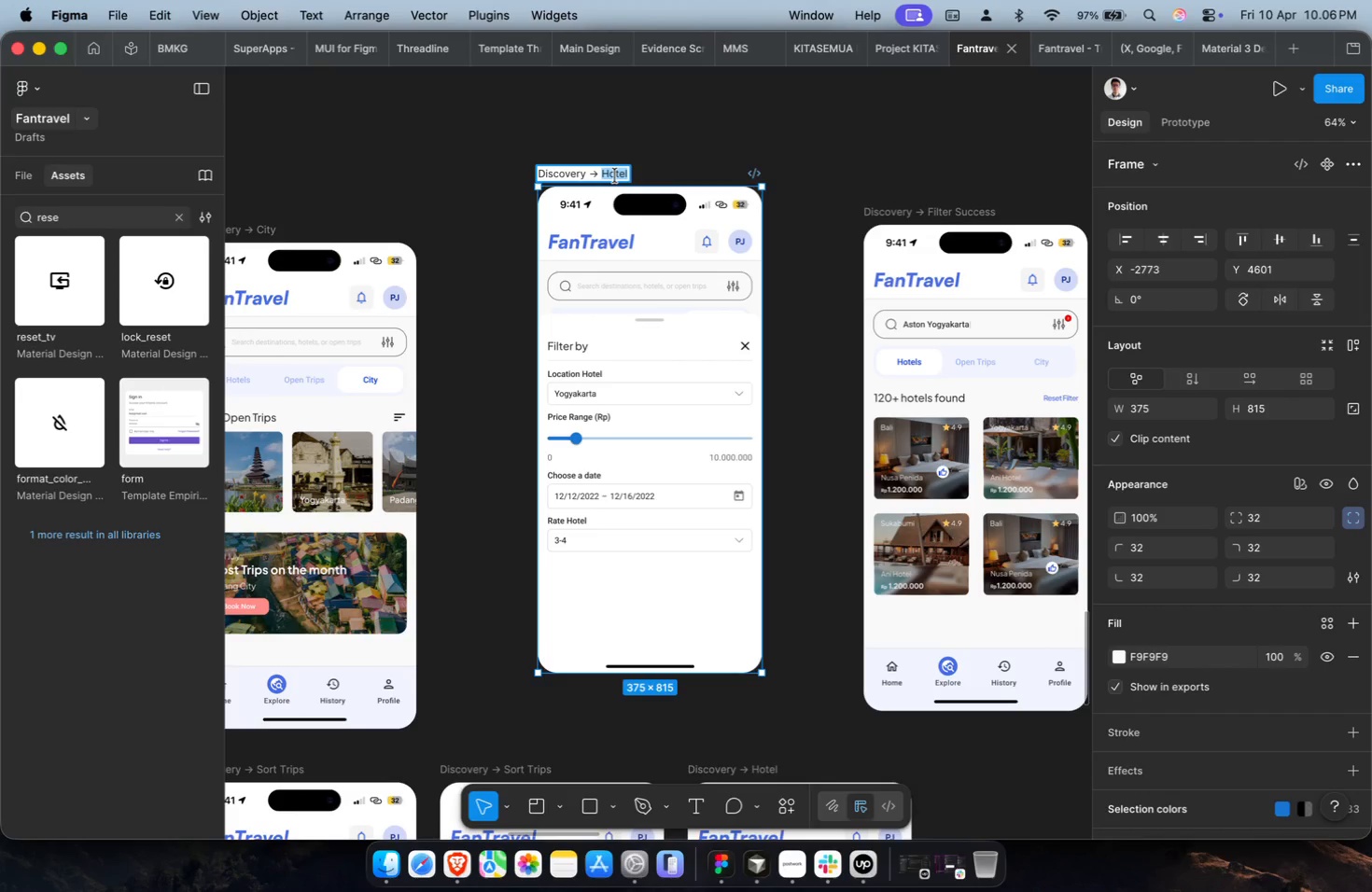 
type(Filtered)
 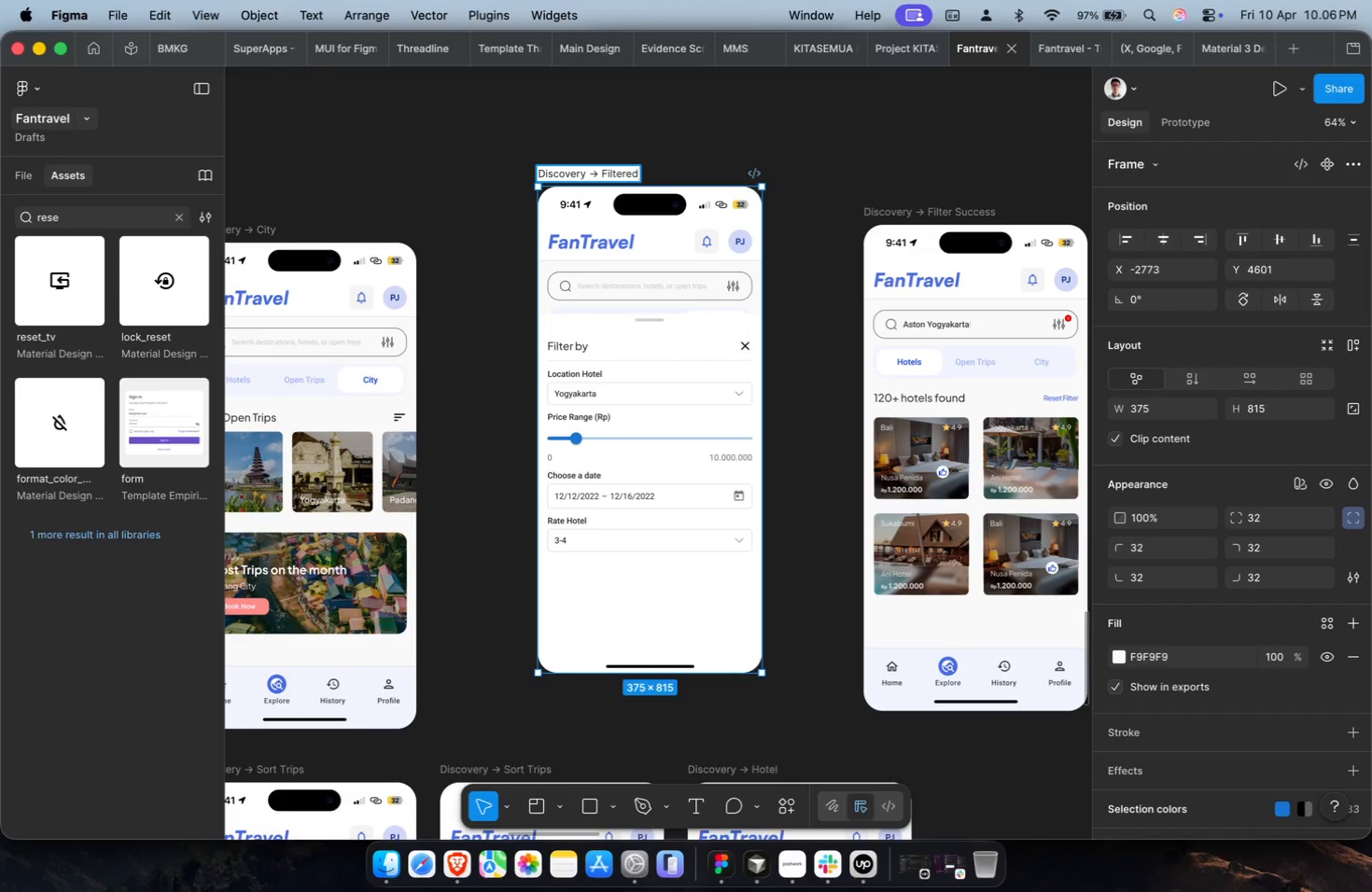 
key(Enter)
 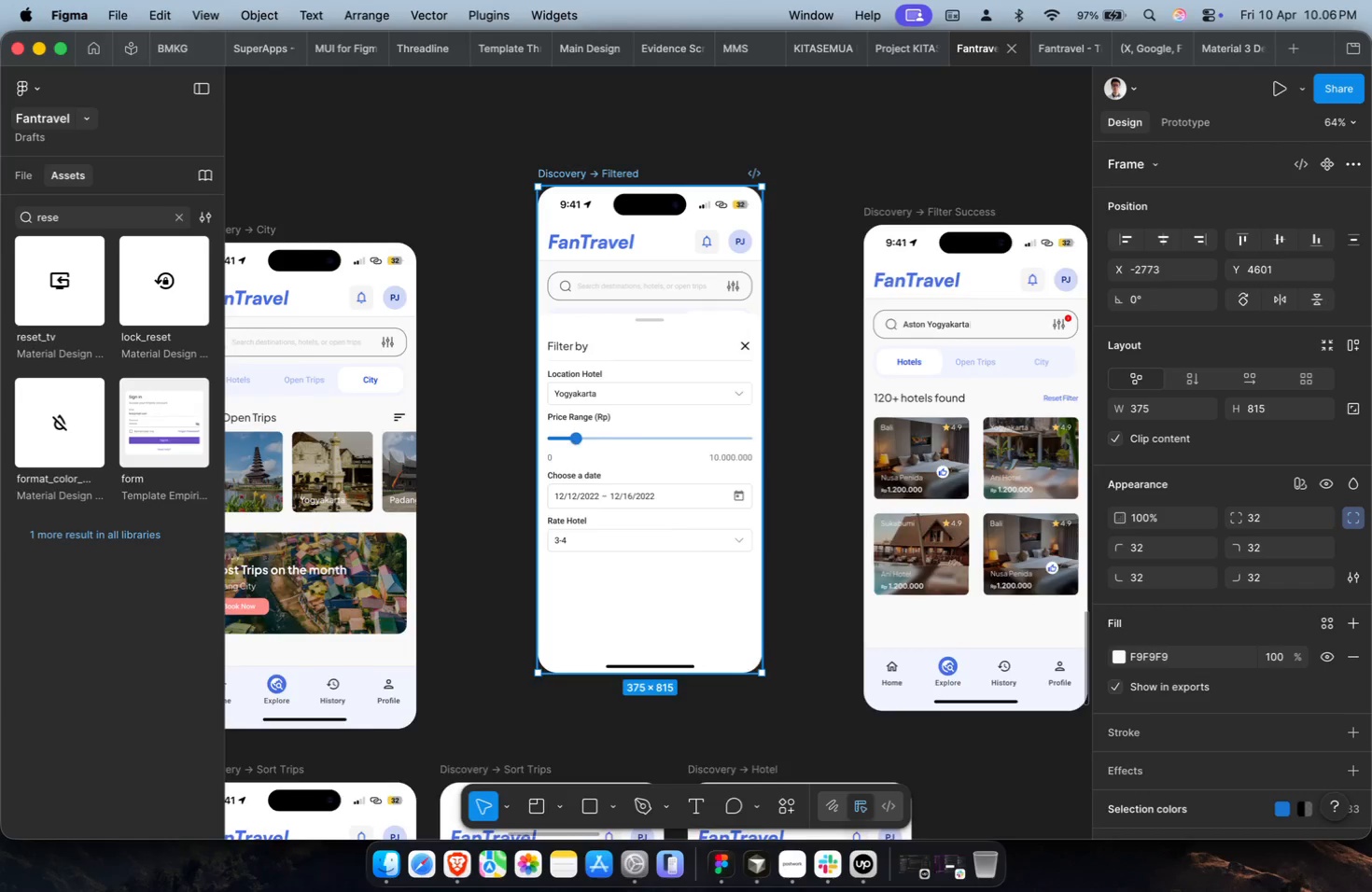 
hold_key(key=ShiftLeft, duration=0.46)
scroll: coordinate [632, 221], scroll_direction: down, amount: 5.0
 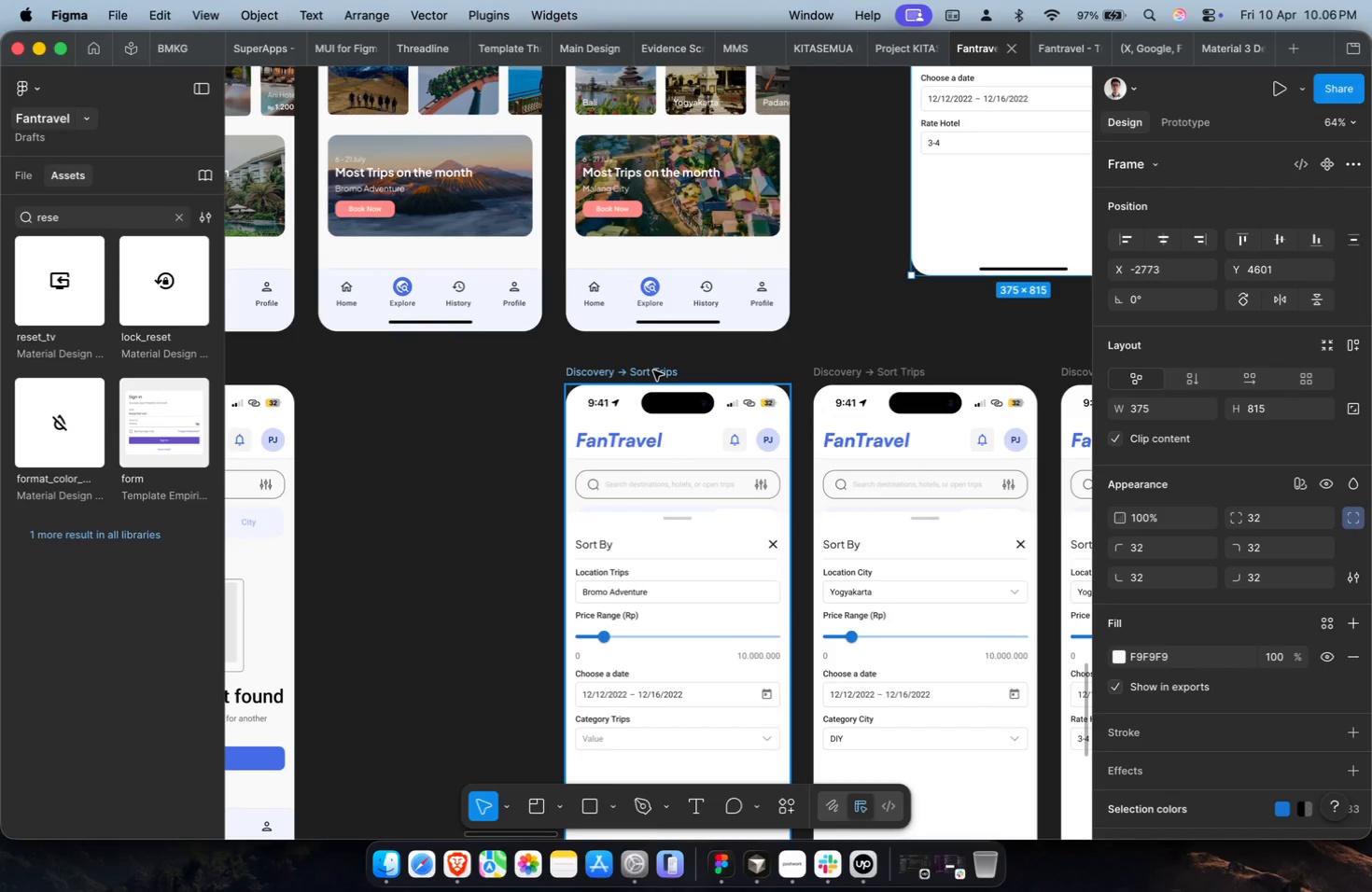 
wait(8.72)
 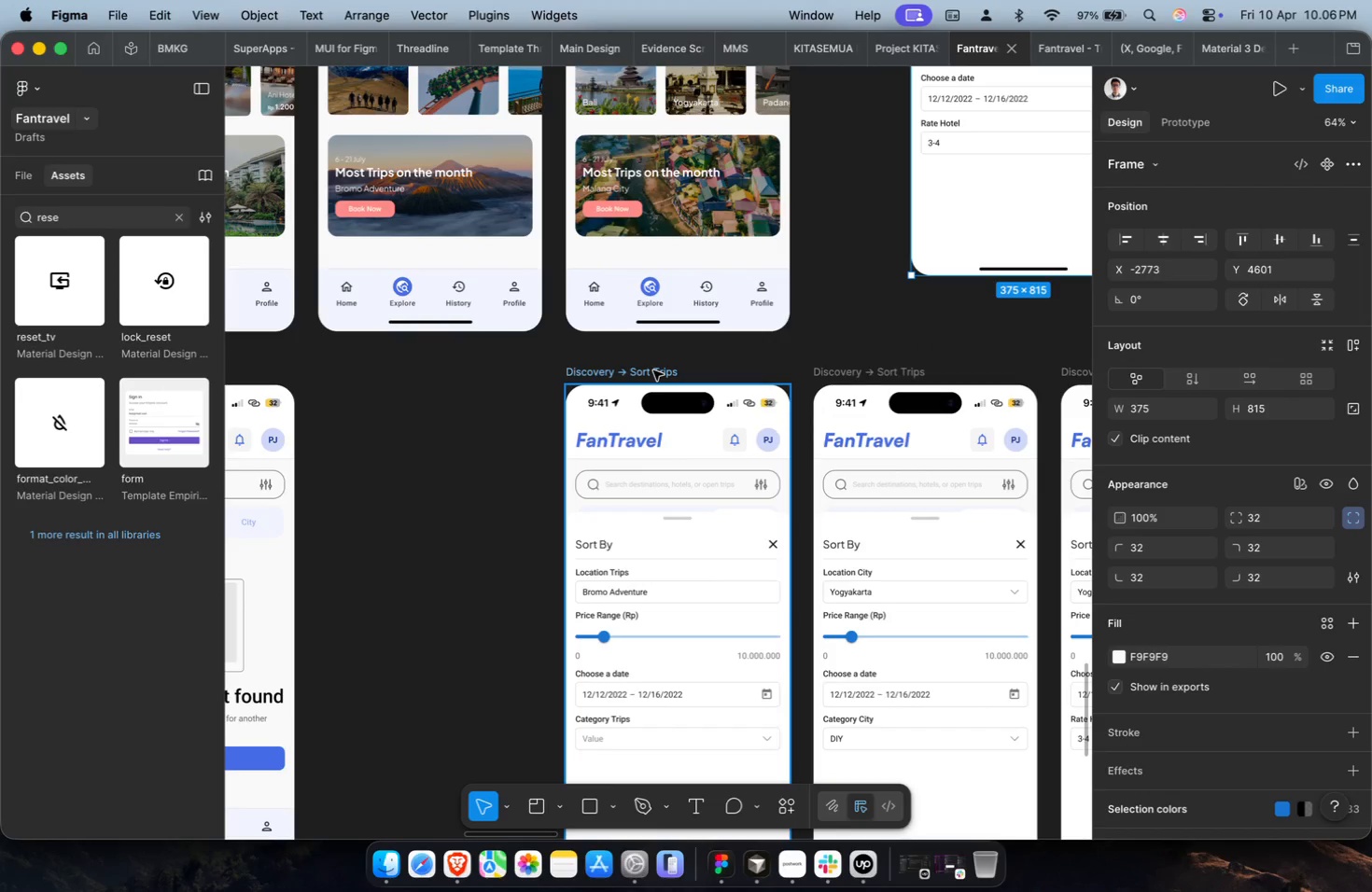 
scroll: coordinate [653, 370], scroll_direction: down, amount: 2.0
 